 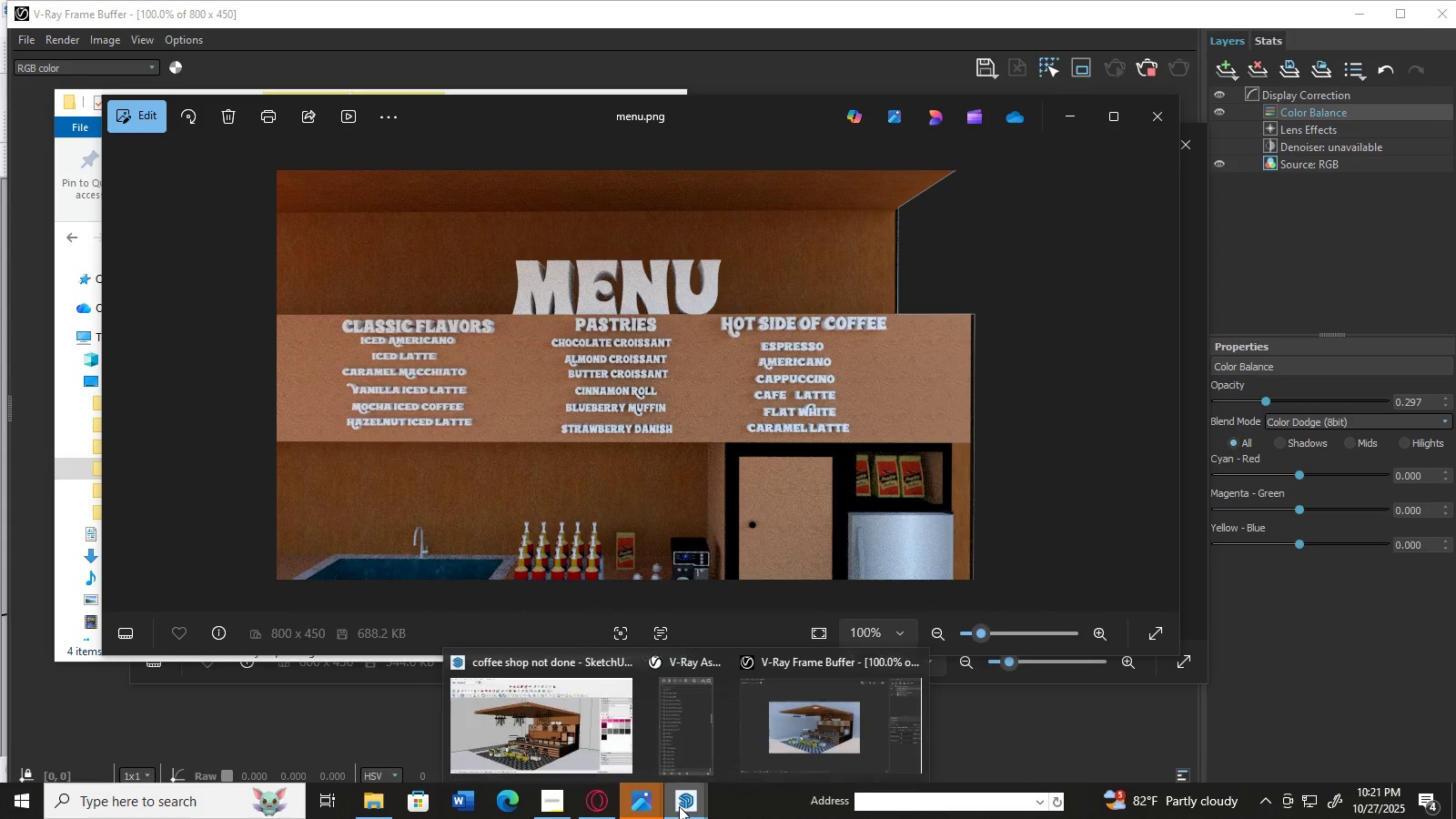 
left_click([797, 726])
 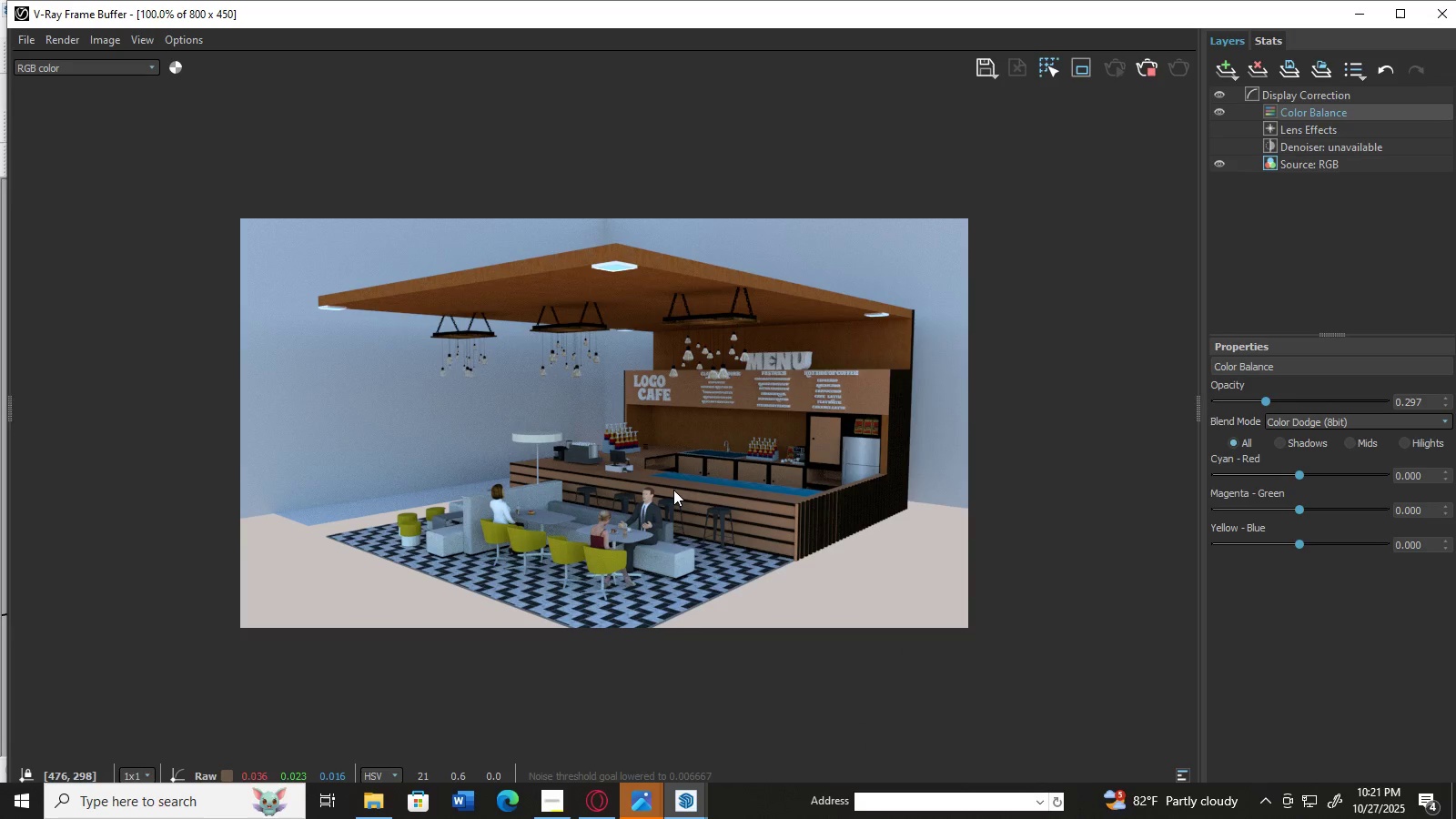 
scroll: coordinate [673, 490], scroll_direction: up, amount: 1.0
 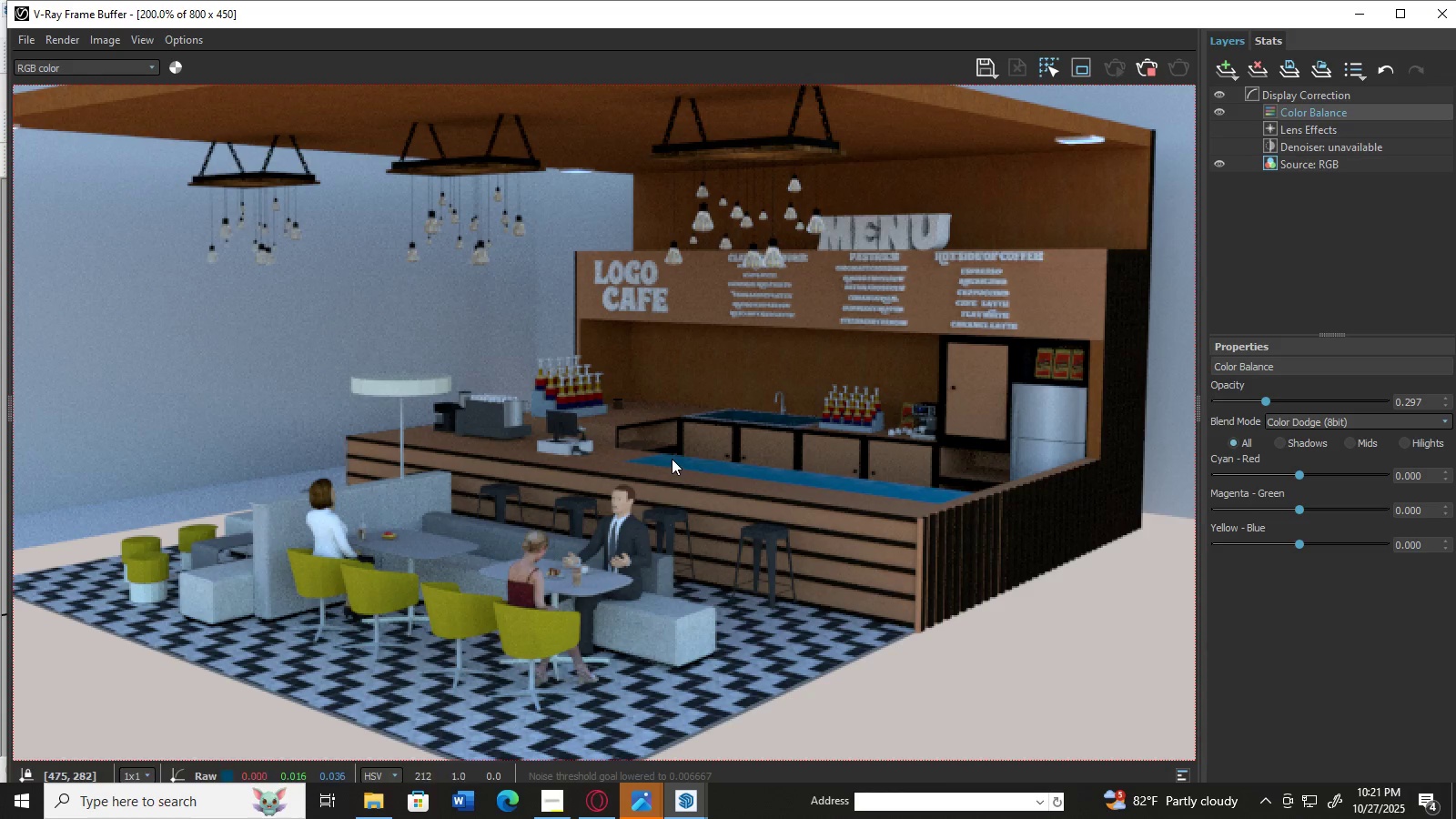 
double_click([672, 459])
 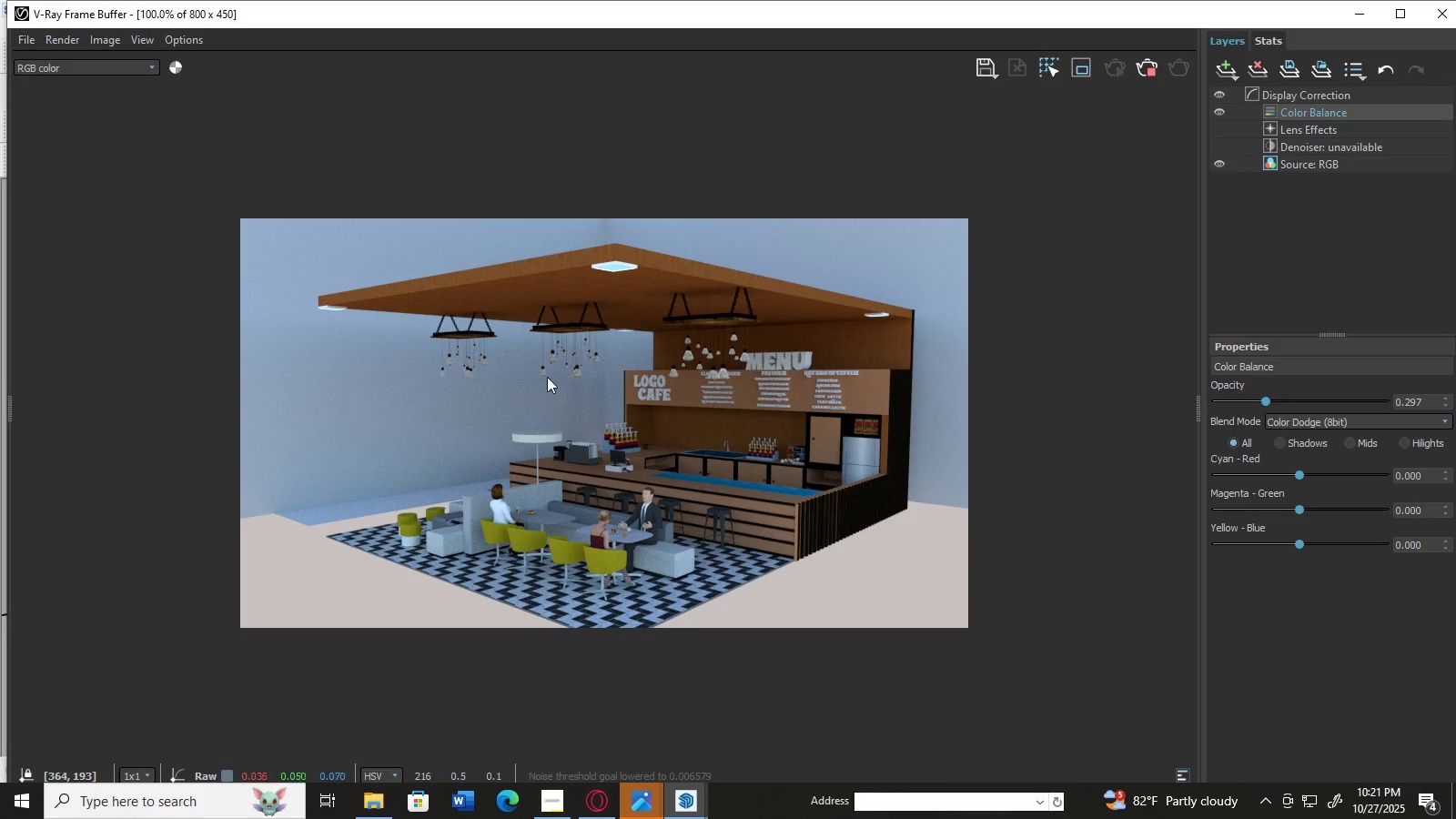 
scroll: coordinate [429, 369], scroll_direction: up, amount: 4.0
 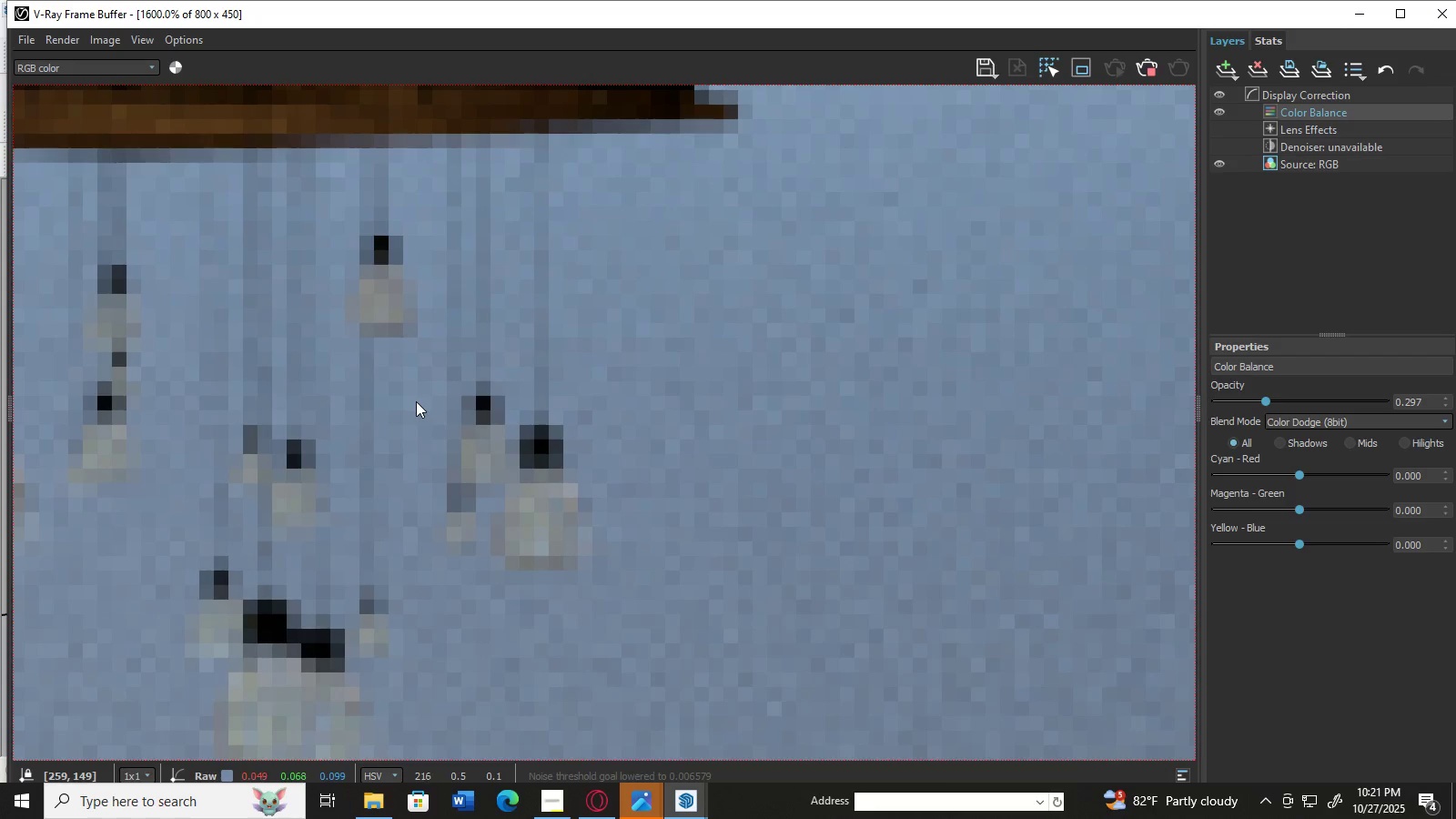 
scroll: coordinate [416, 401], scroll_direction: down, amount: 1.0
 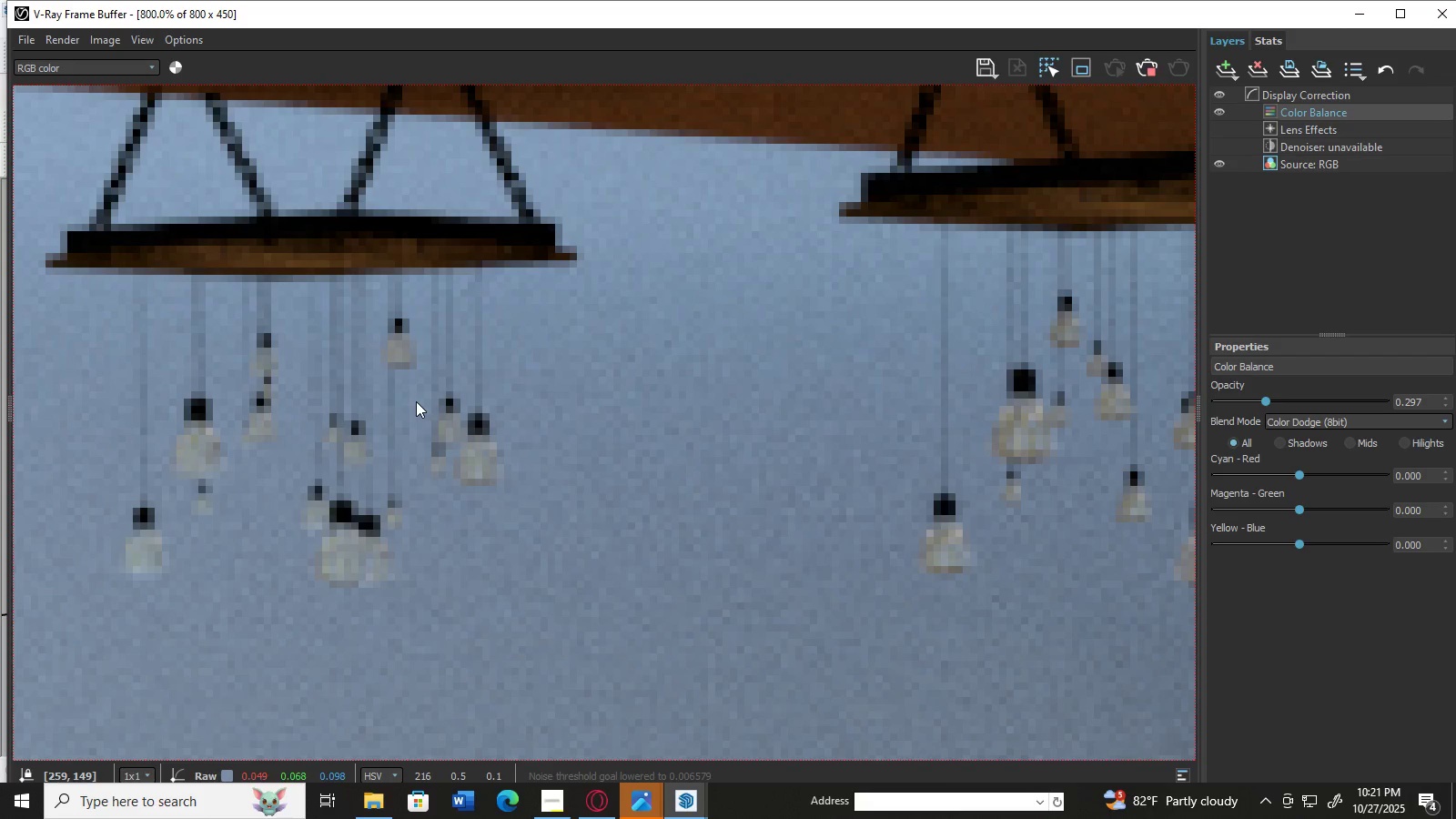 
left_click([416, 401])
 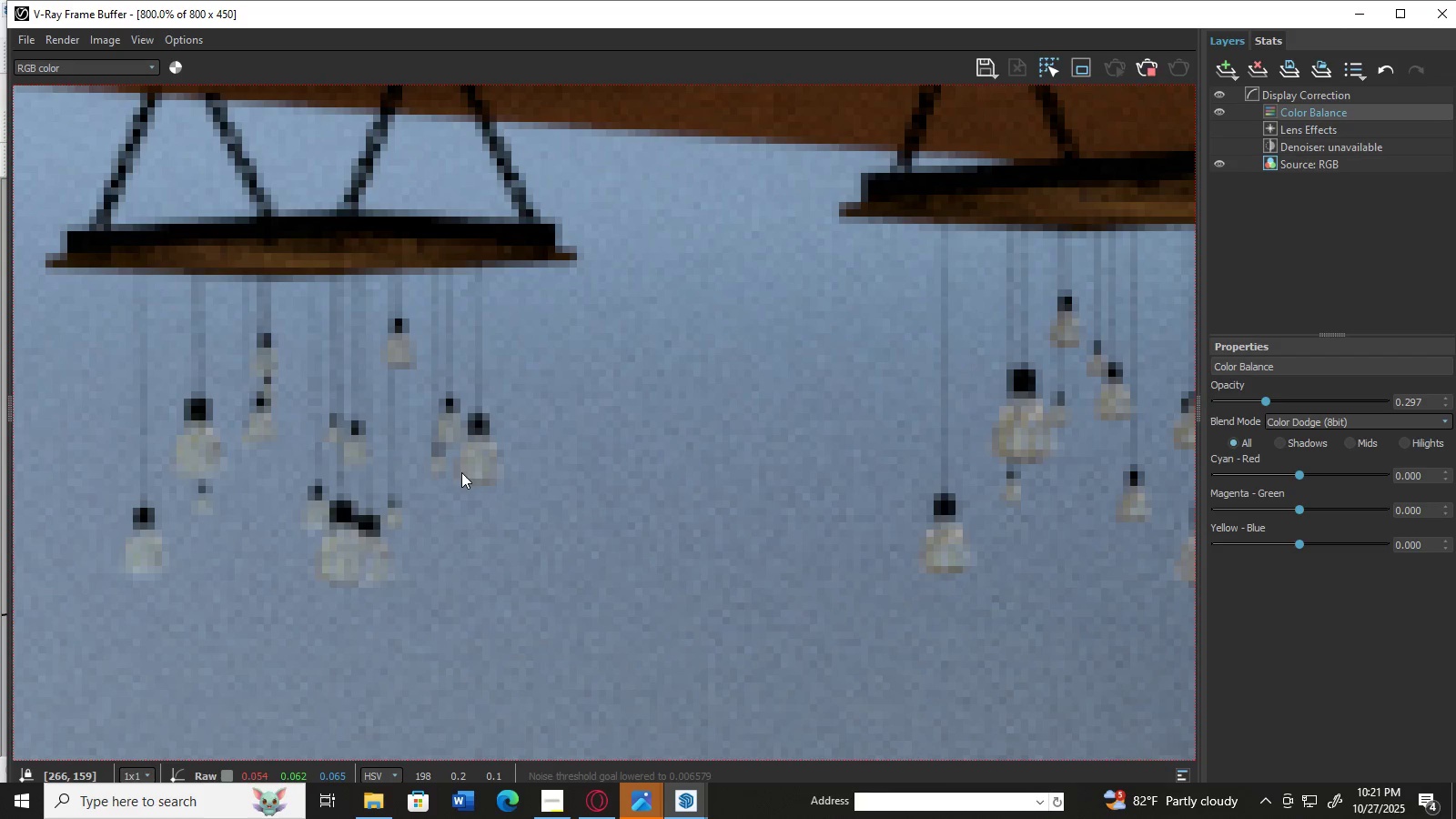 
double_click([461, 472])
 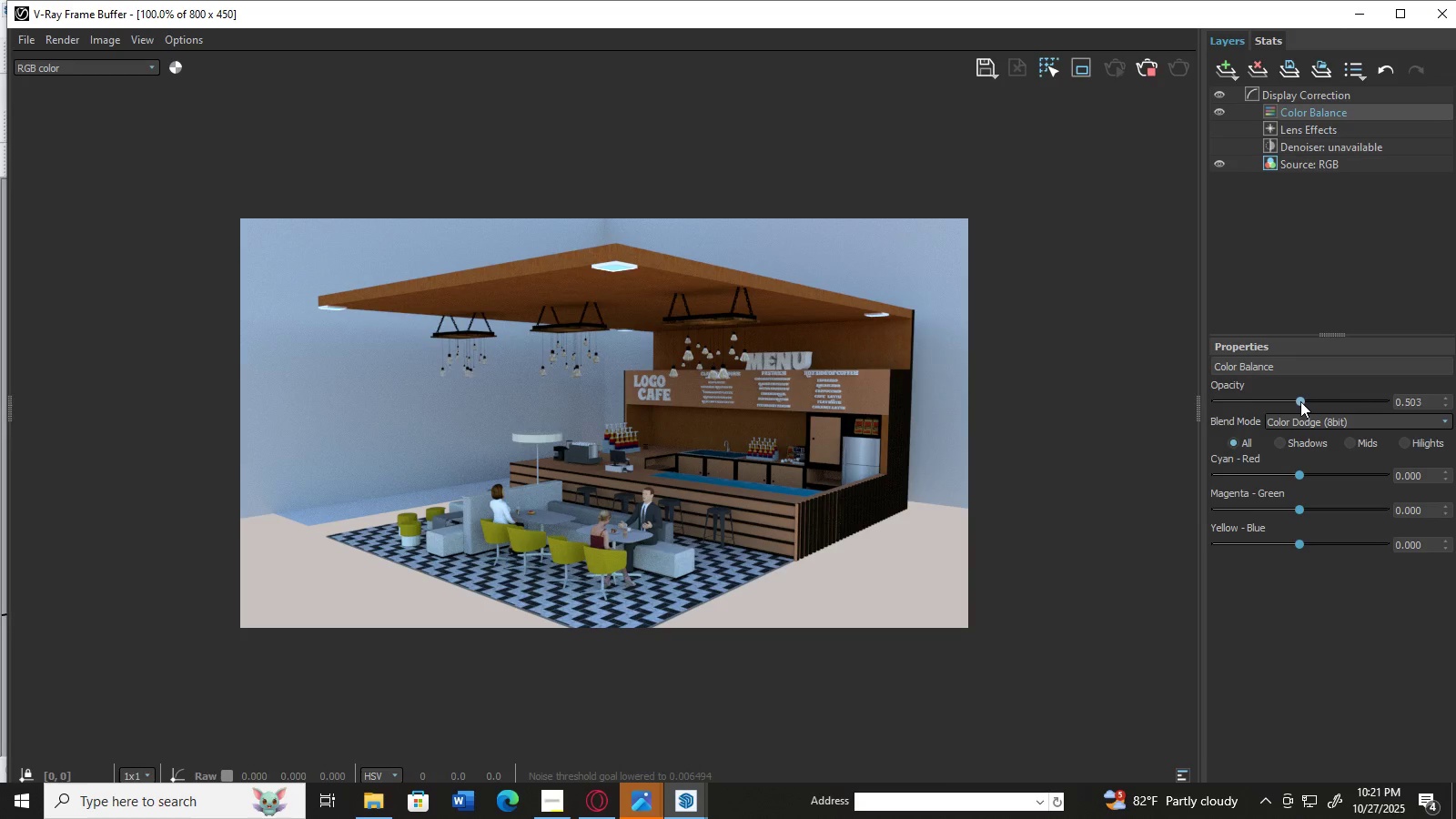 
wait(9.21)
 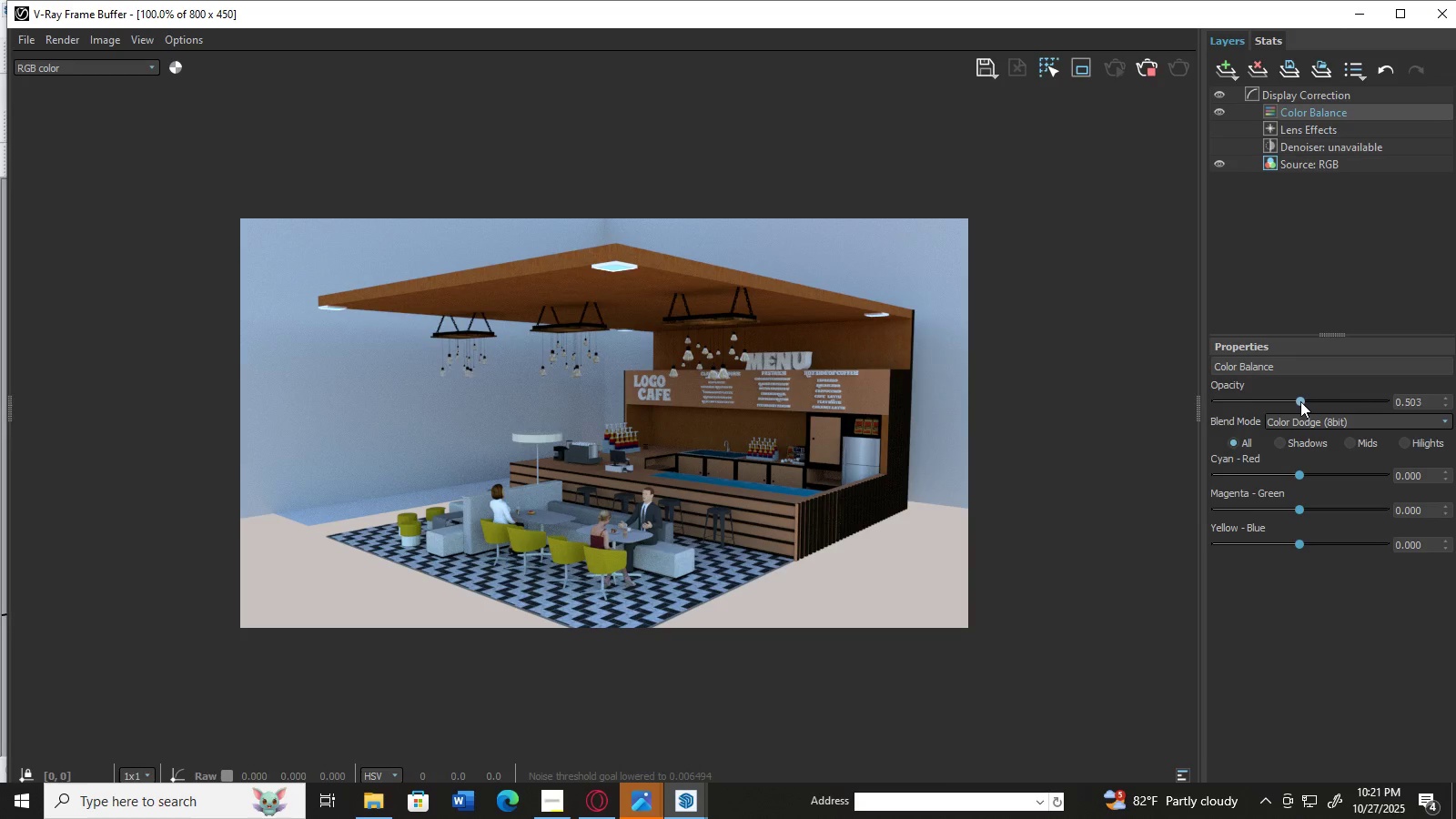 
scroll: coordinate [541, 365], scroll_direction: up, amount: 2.0
 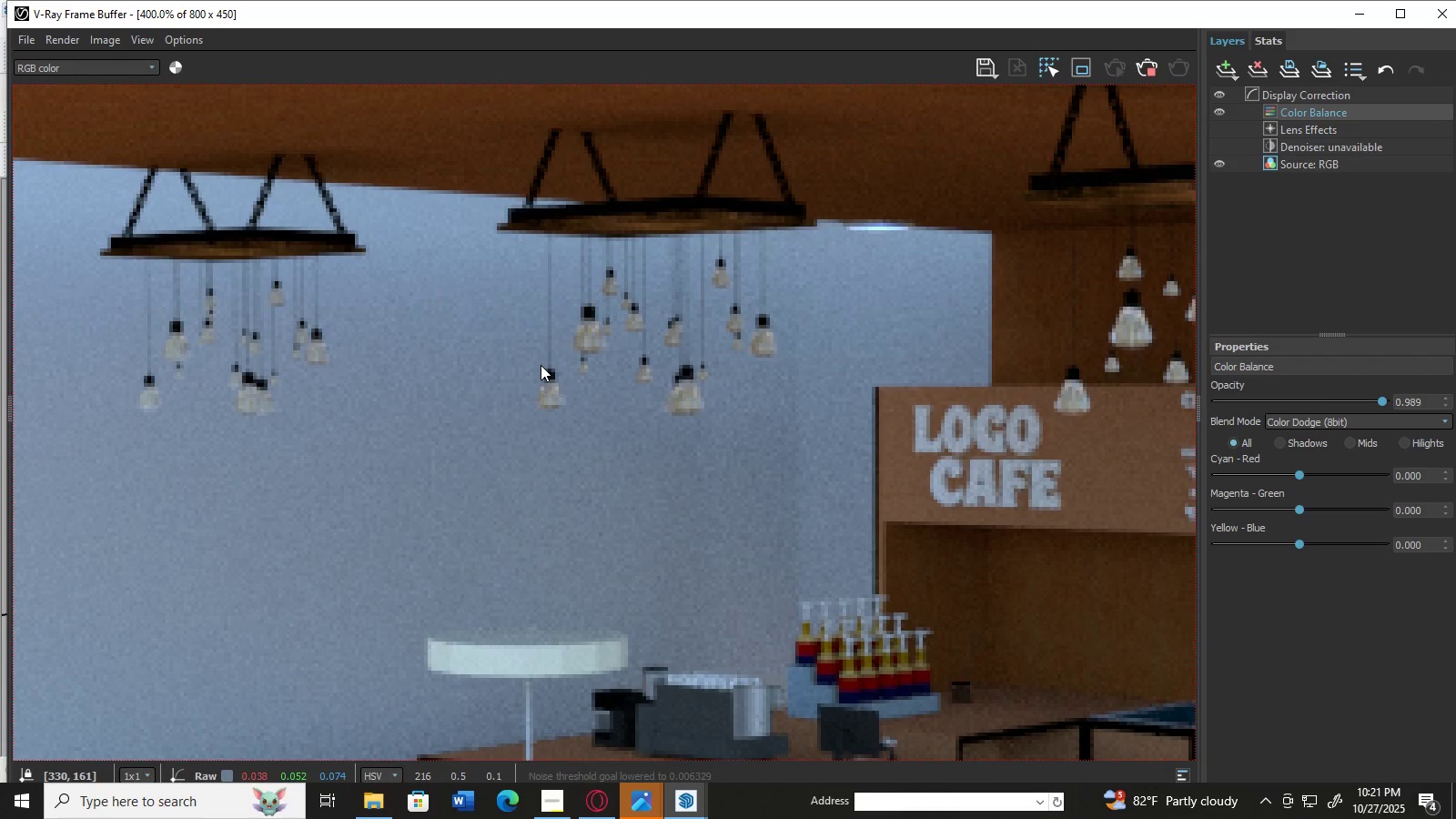 
scroll: coordinate [541, 365], scroll_direction: down, amount: 2.0
 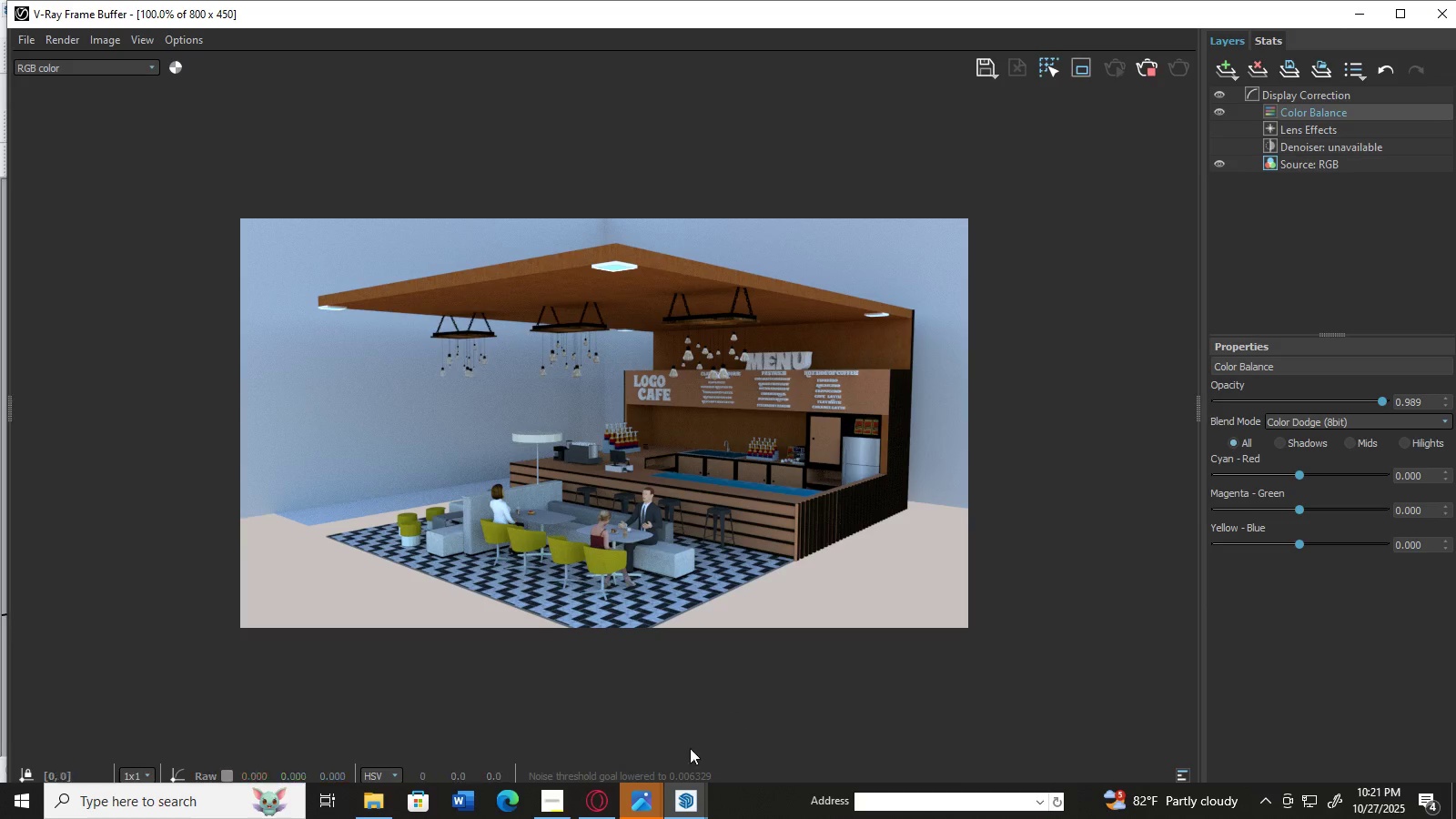 
left_click([641, 805])
 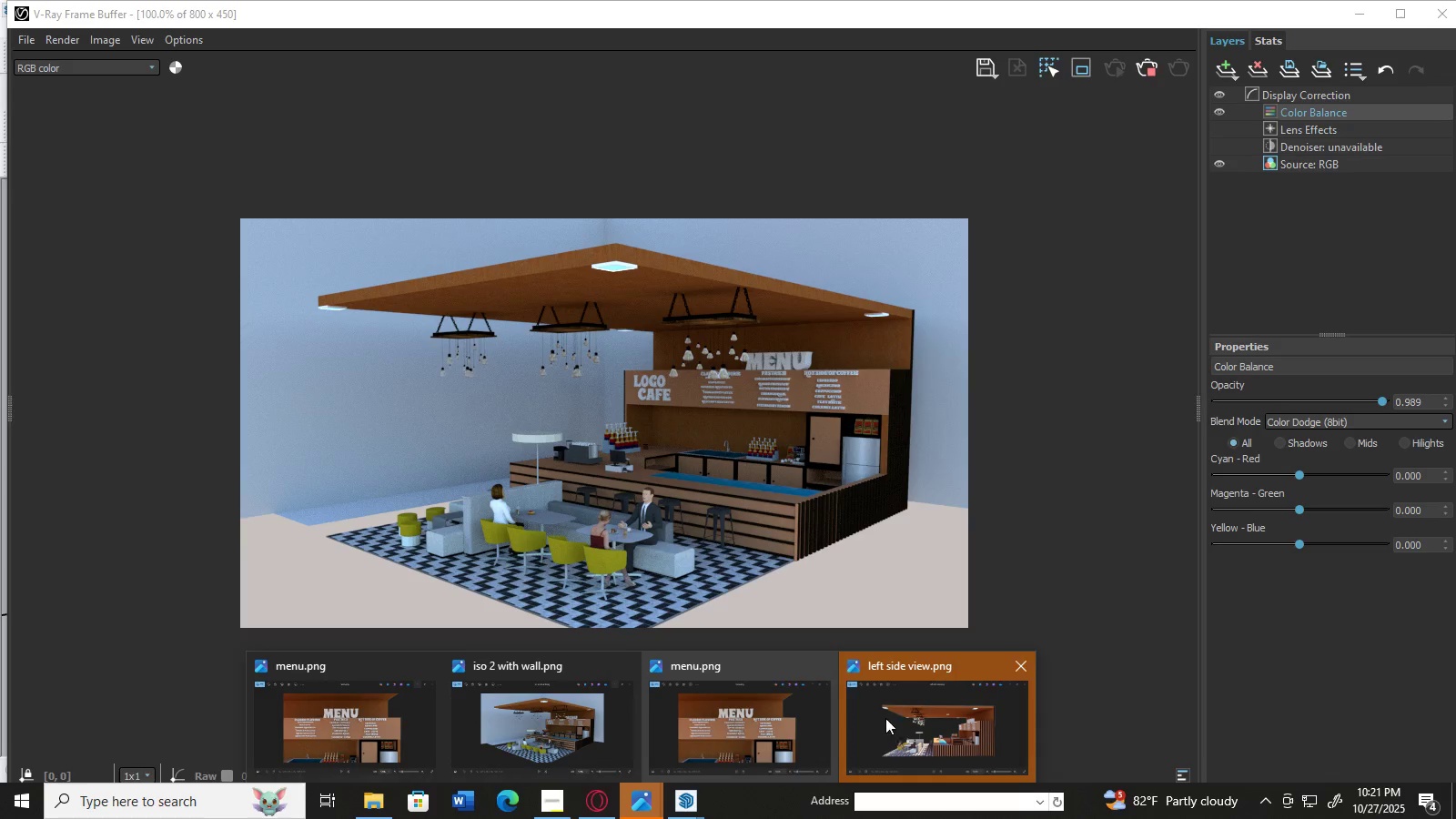 
left_click([901, 715])
 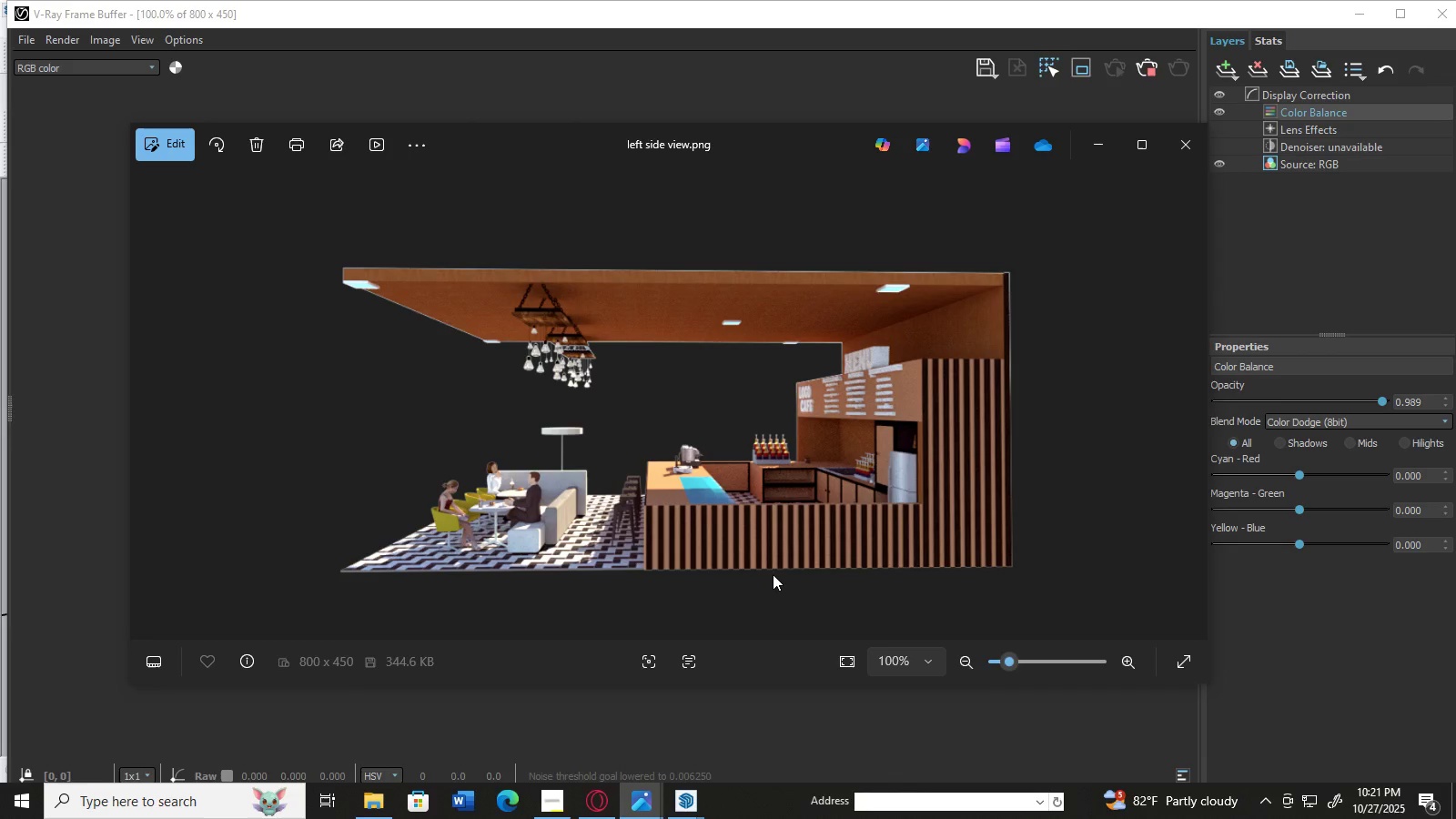 
key(ArrowLeft)
 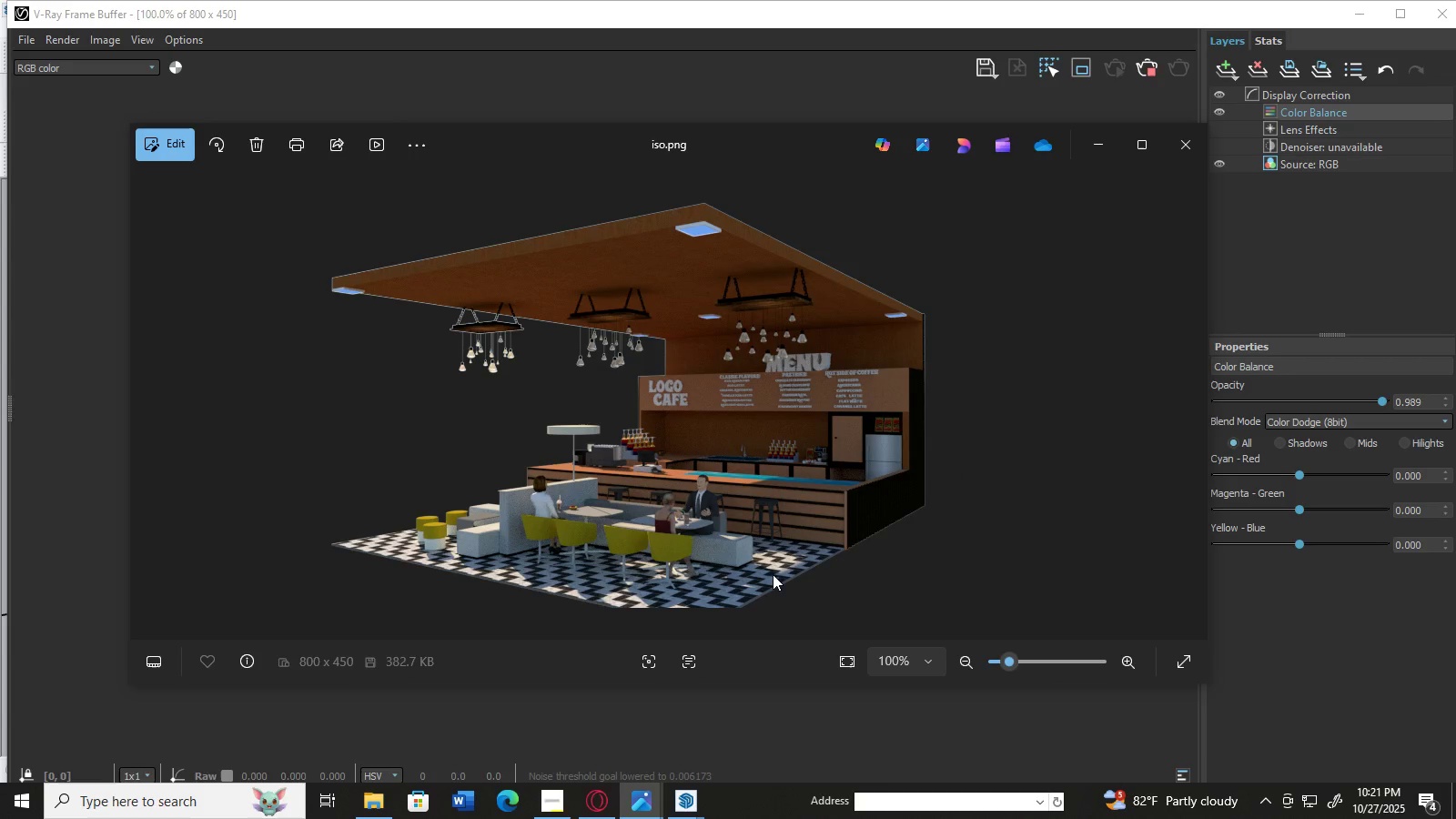 
key(ArrowLeft)
 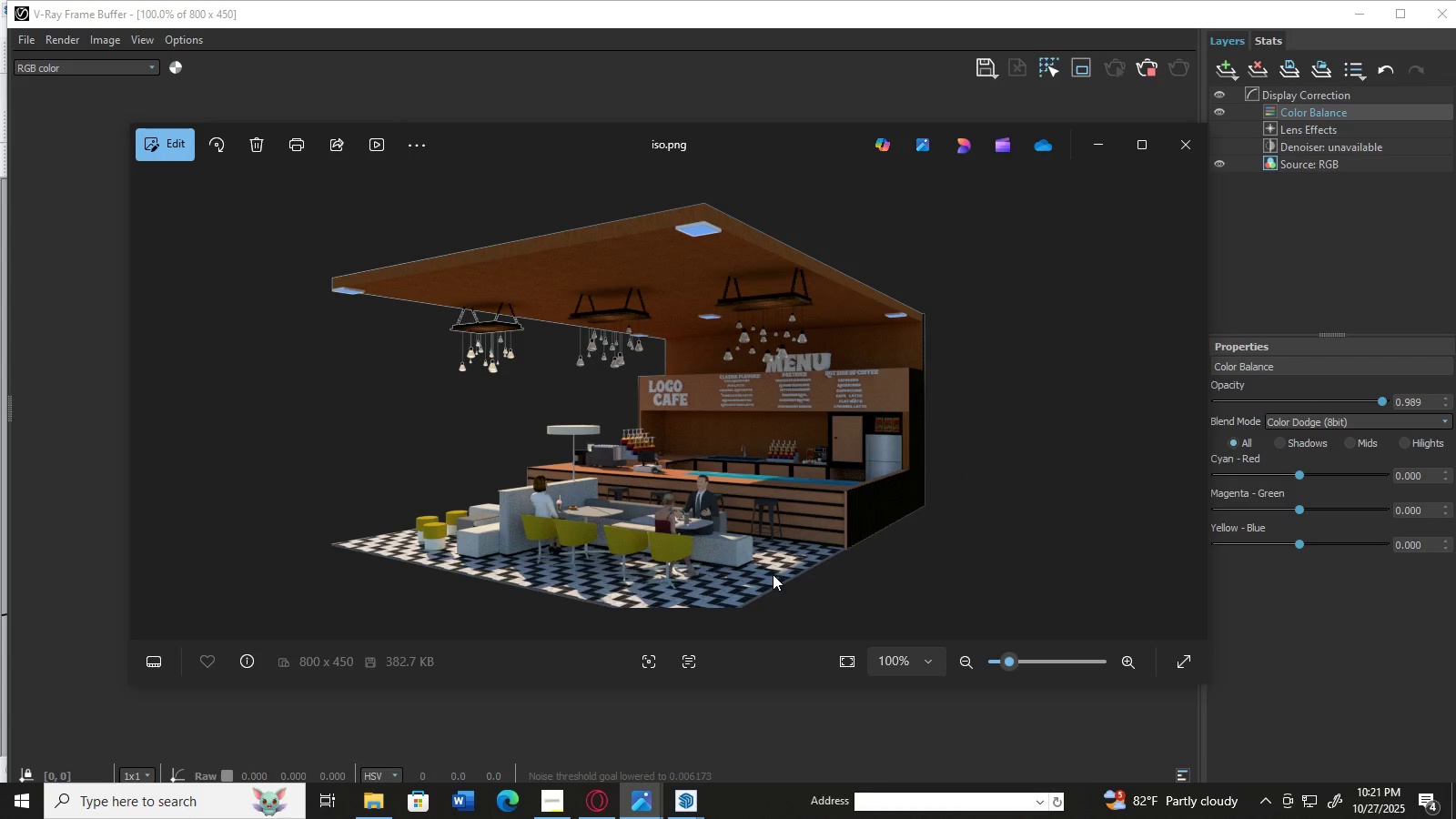 
key(ArrowLeft)
 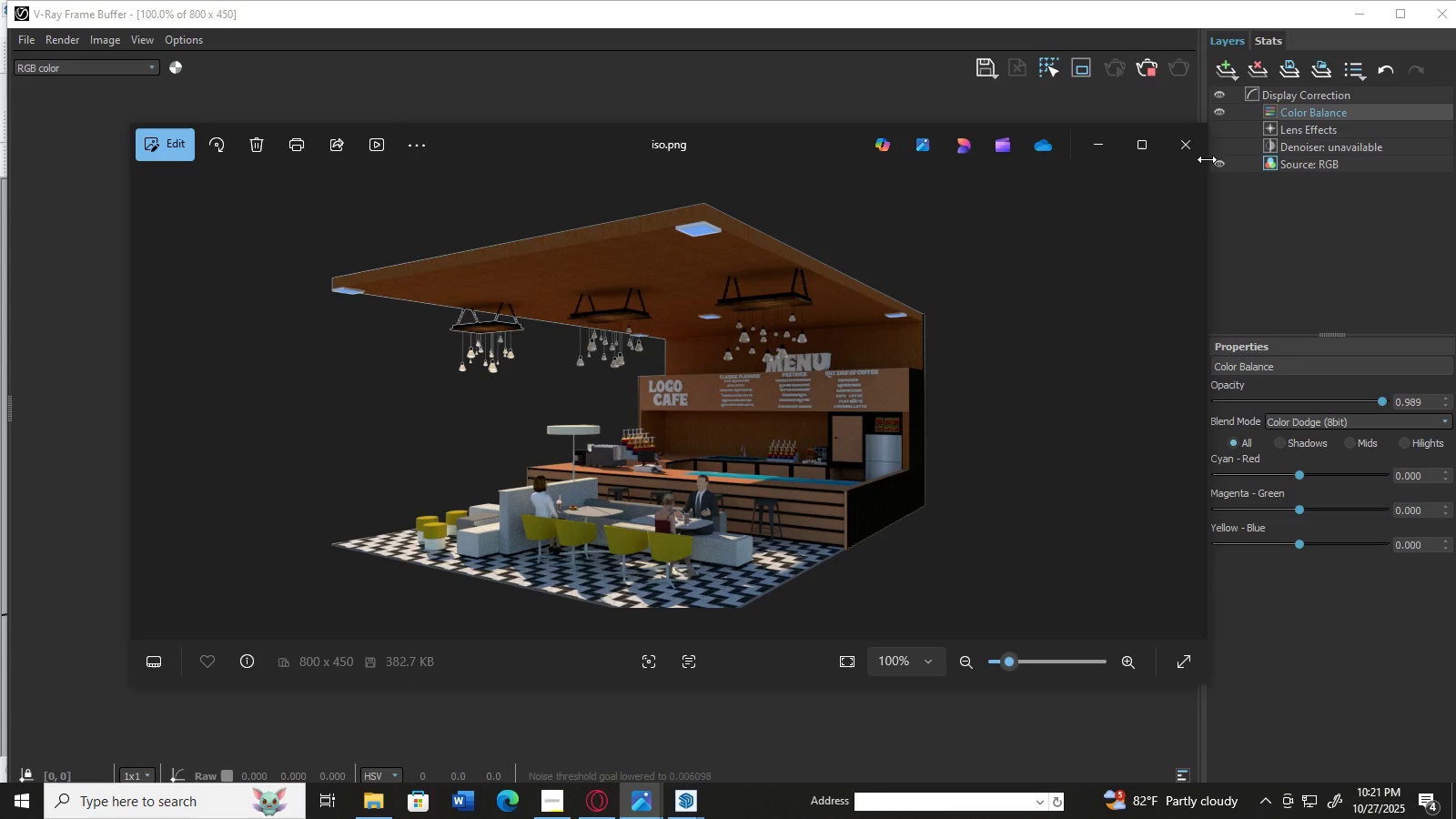 
left_click([1191, 149])
 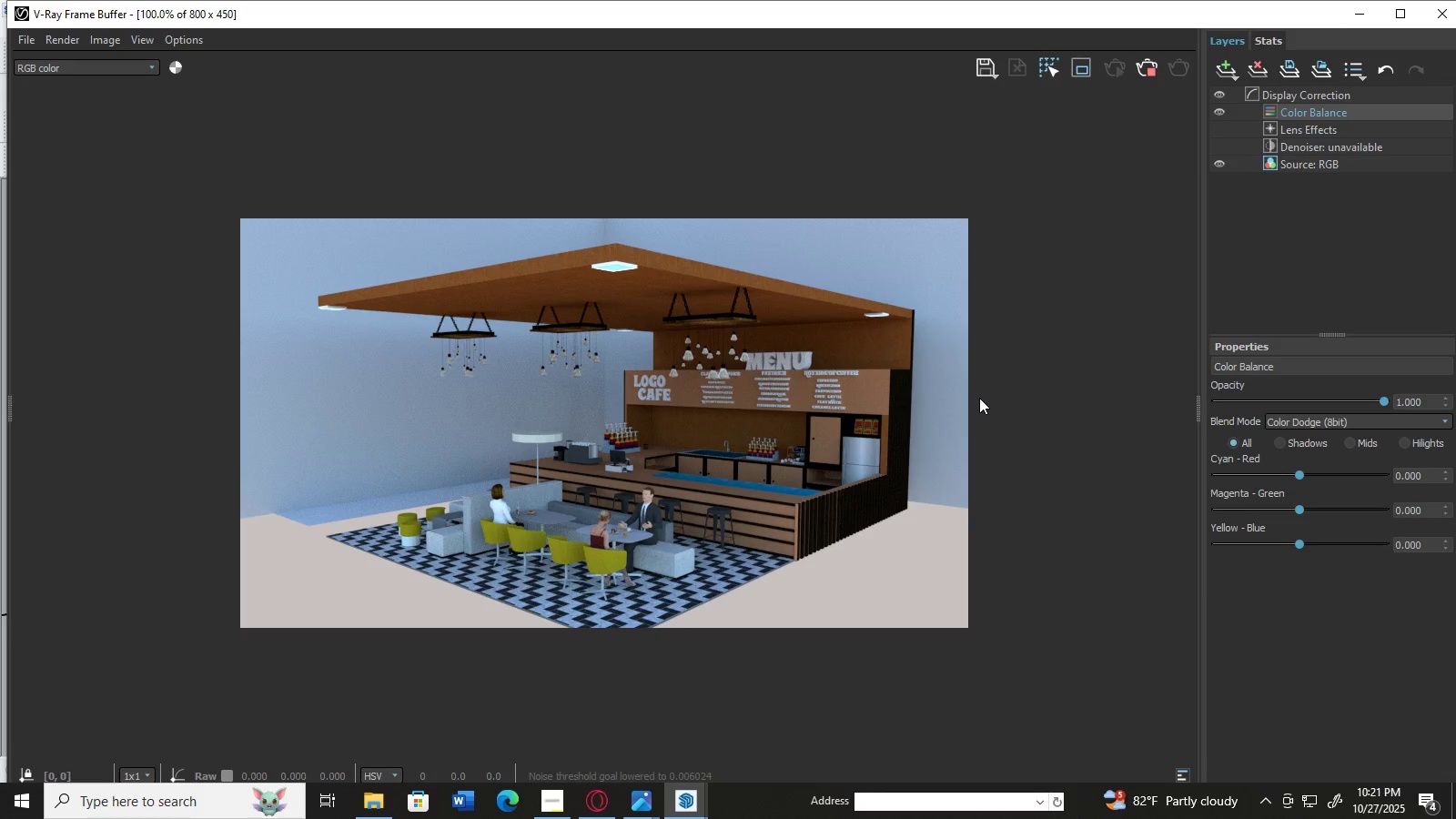 
wait(7.78)
 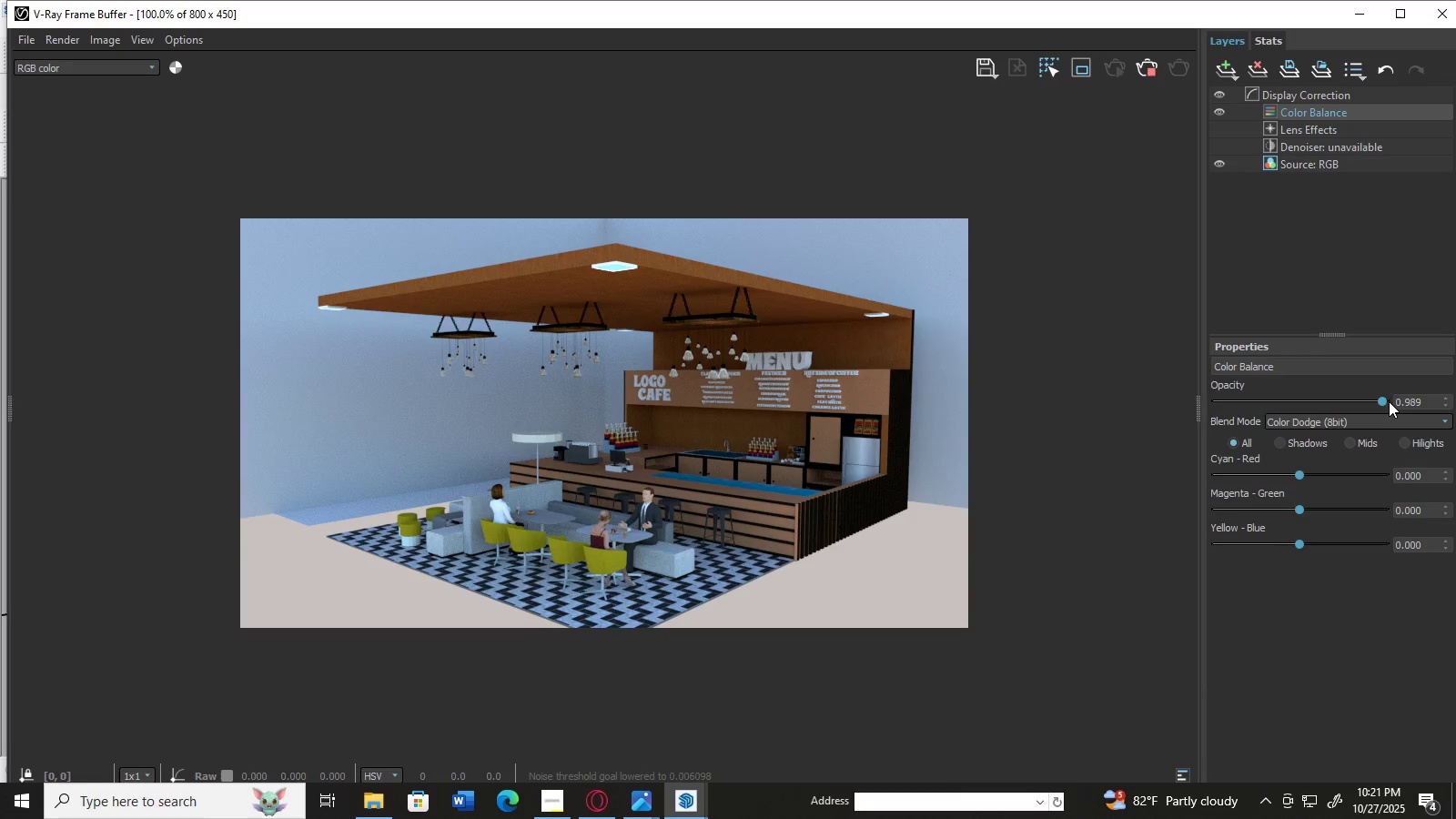 
left_click([632, 796])
 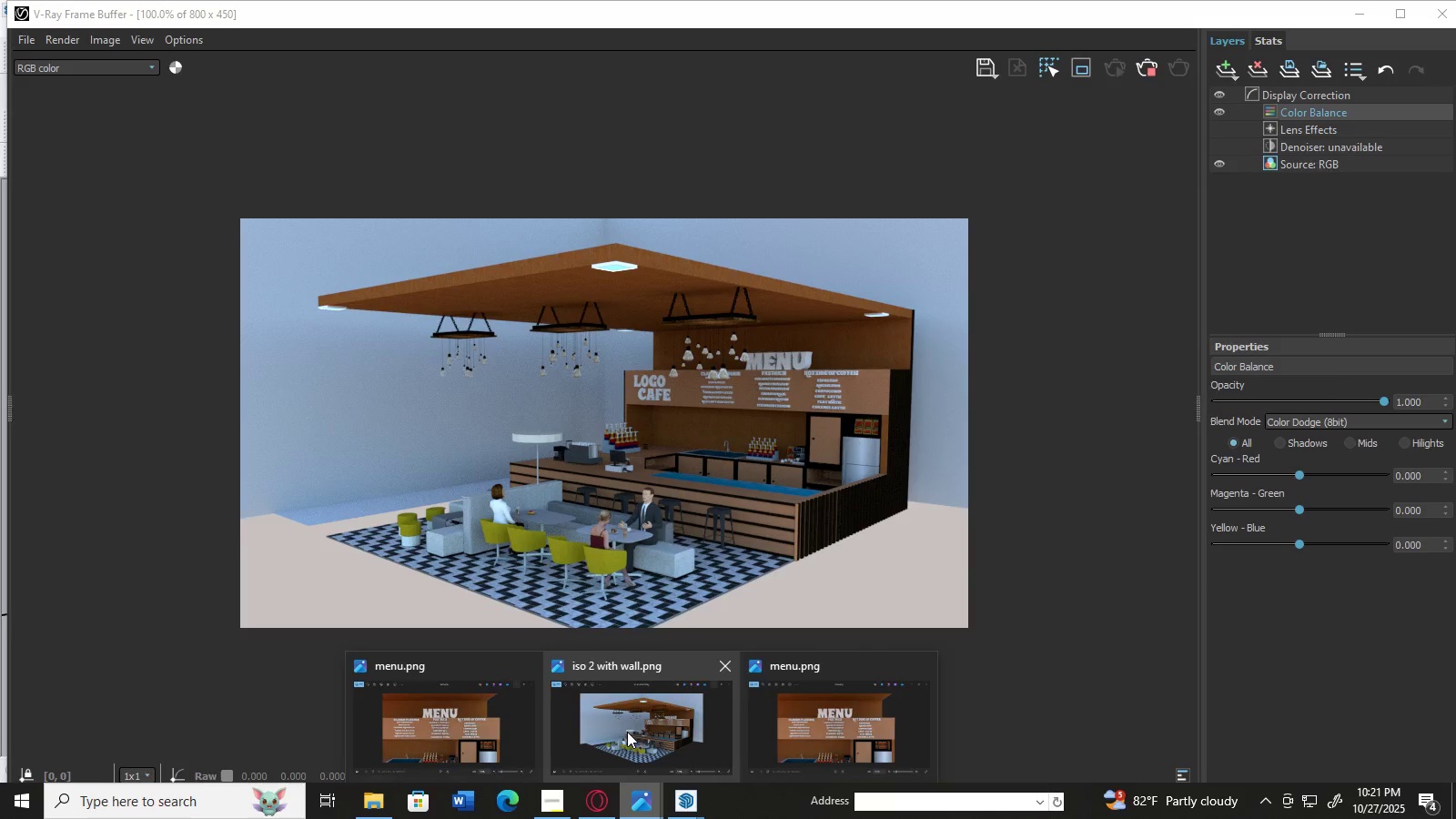 
left_click([627, 732])
 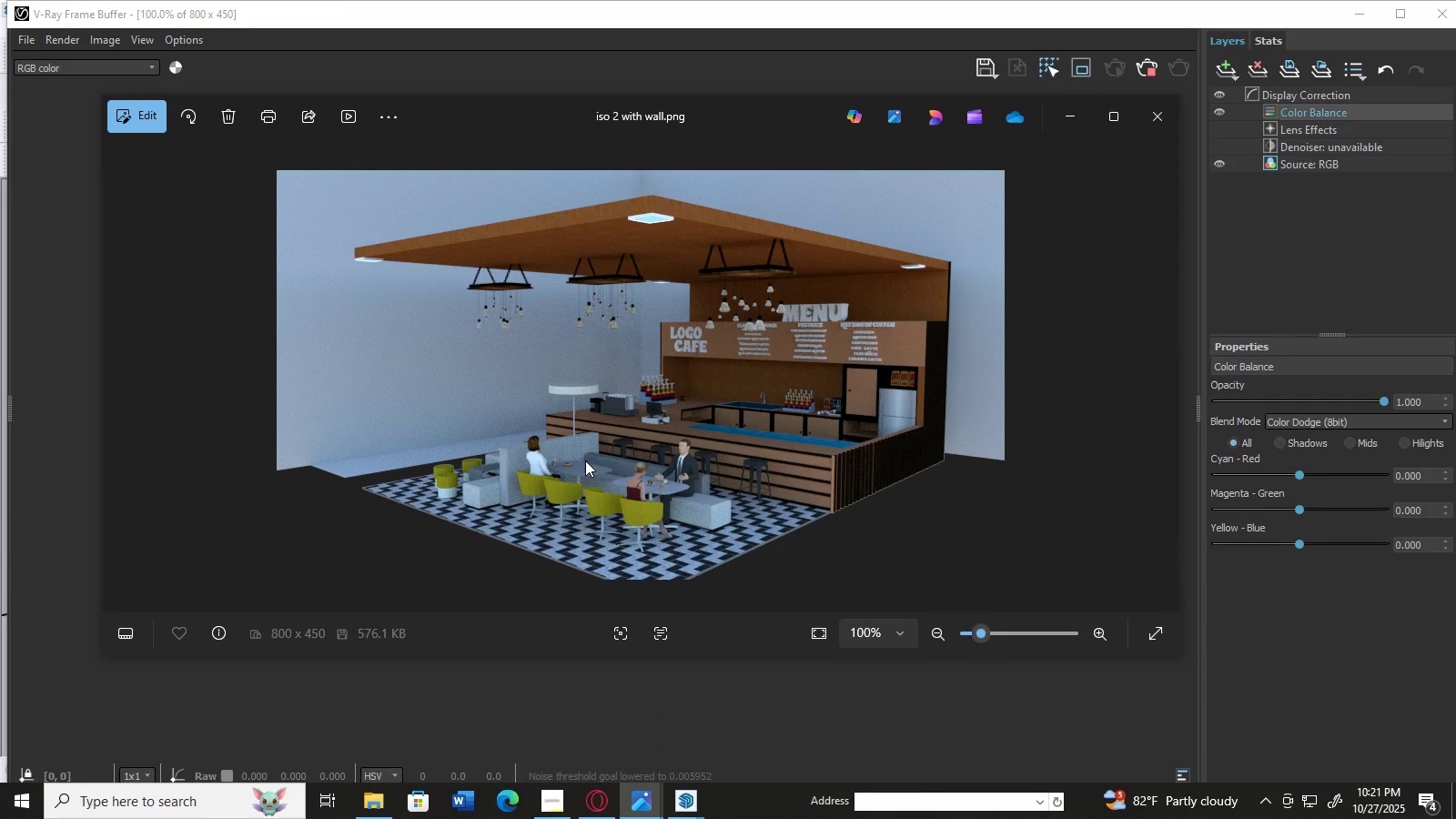 
scroll: coordinate [584, 458], scroll_direction: up, amount: 8.0
 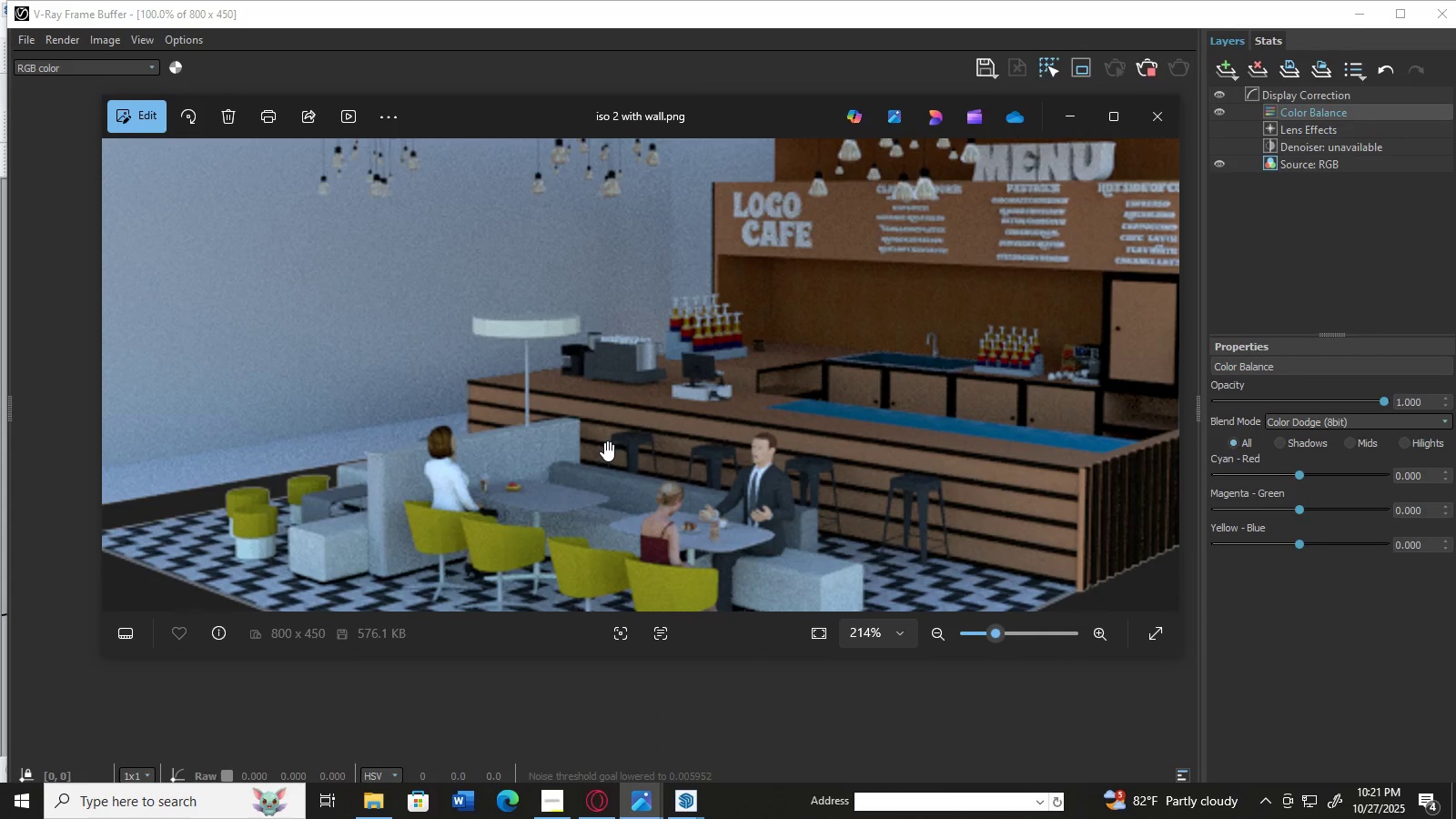 
scroll: coordinate [604, 441], scroll_direction: down, amount: 8.0
 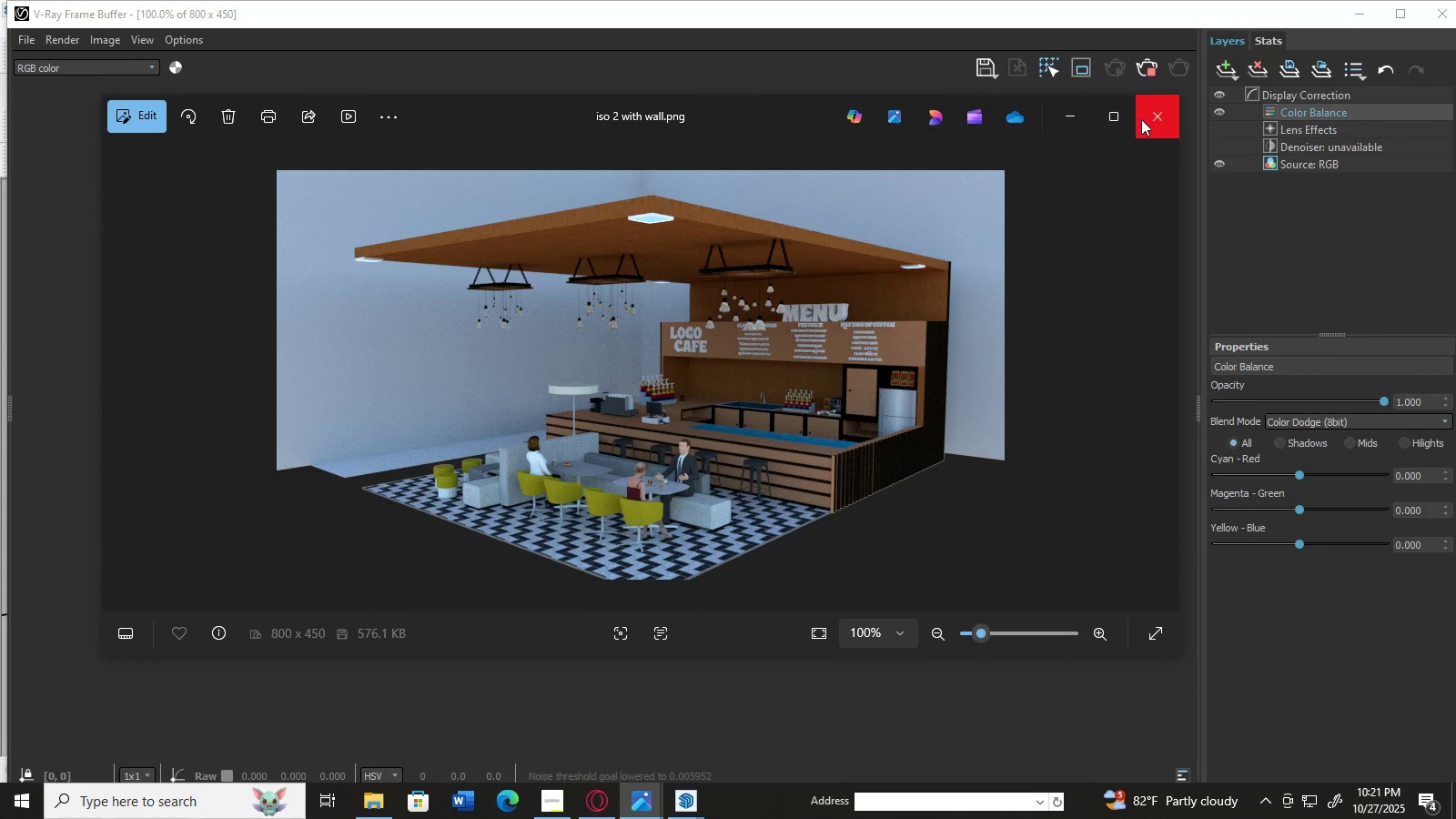 
left_click([1145, 119])
 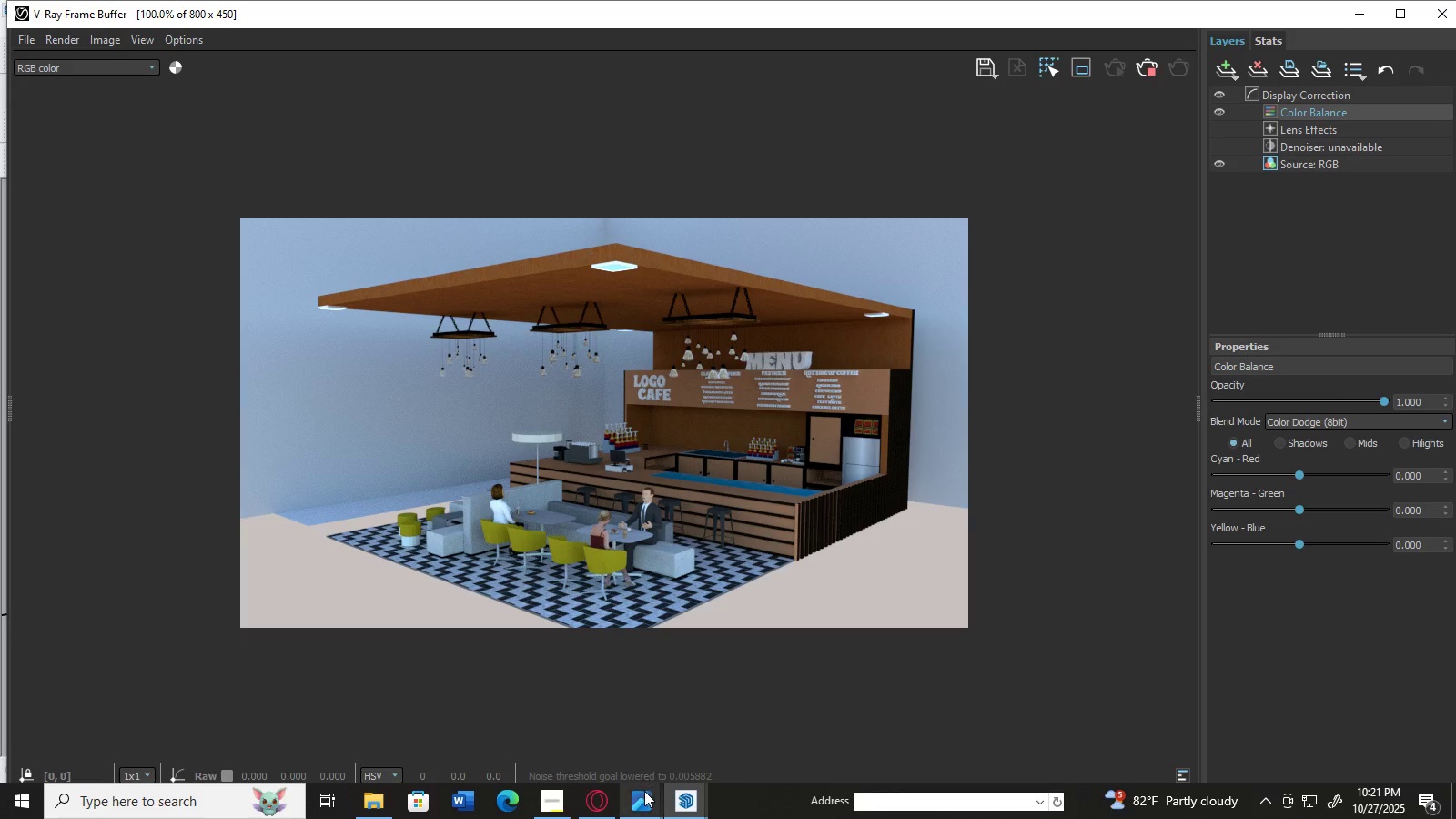 
left_click([642, 794])
 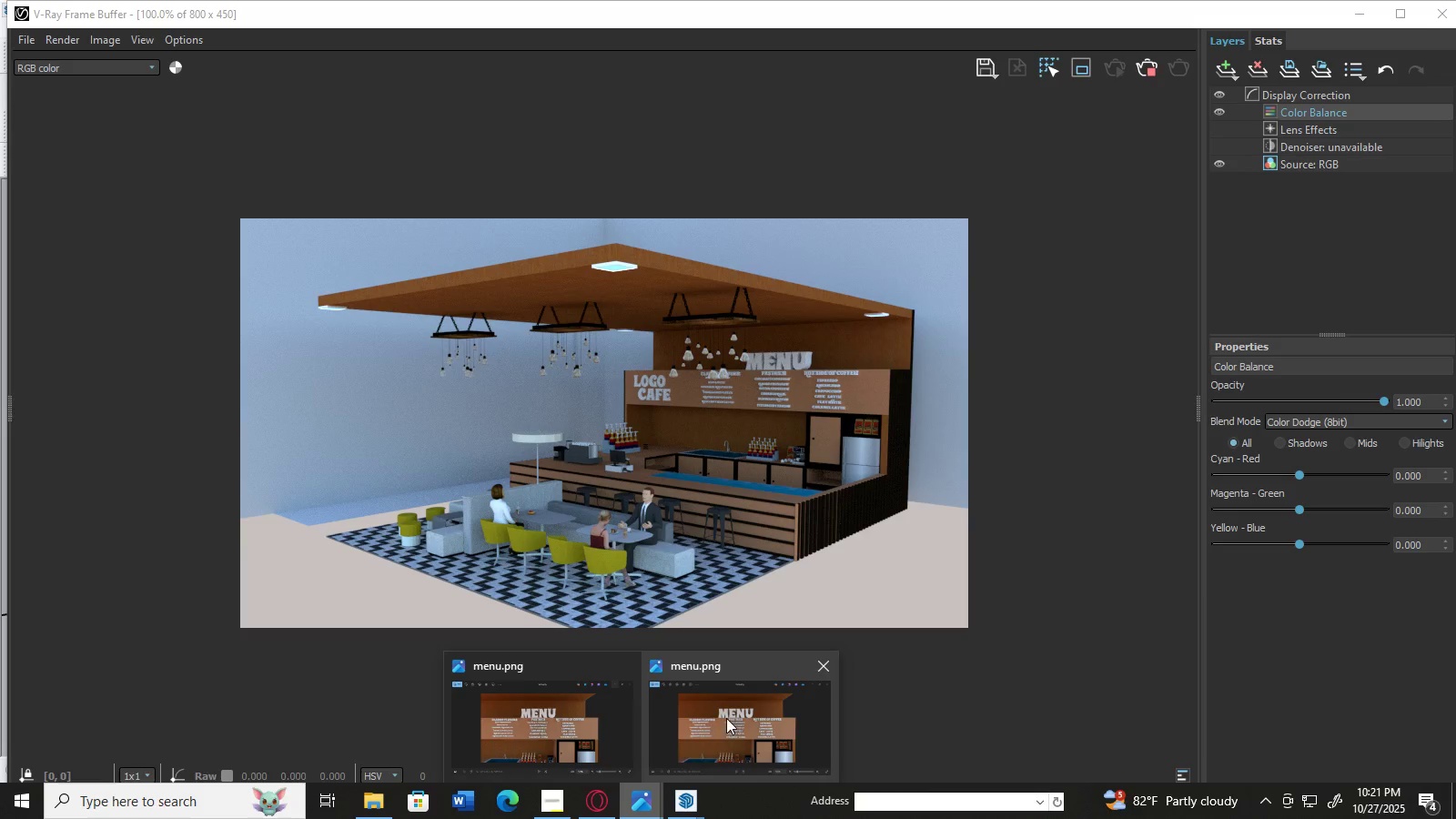 
left_click([726, 718])
 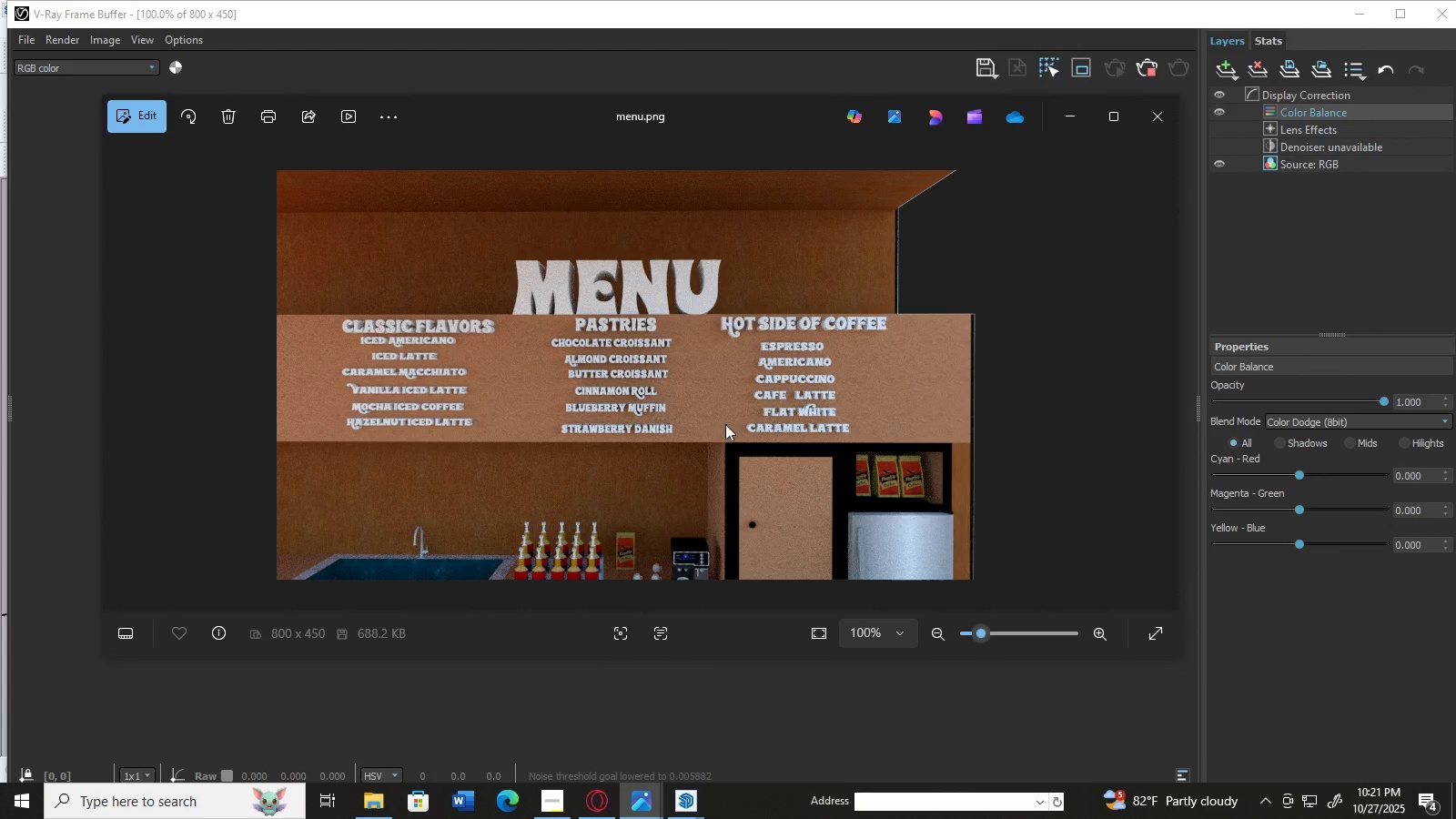 
left_click([1150, 117])
 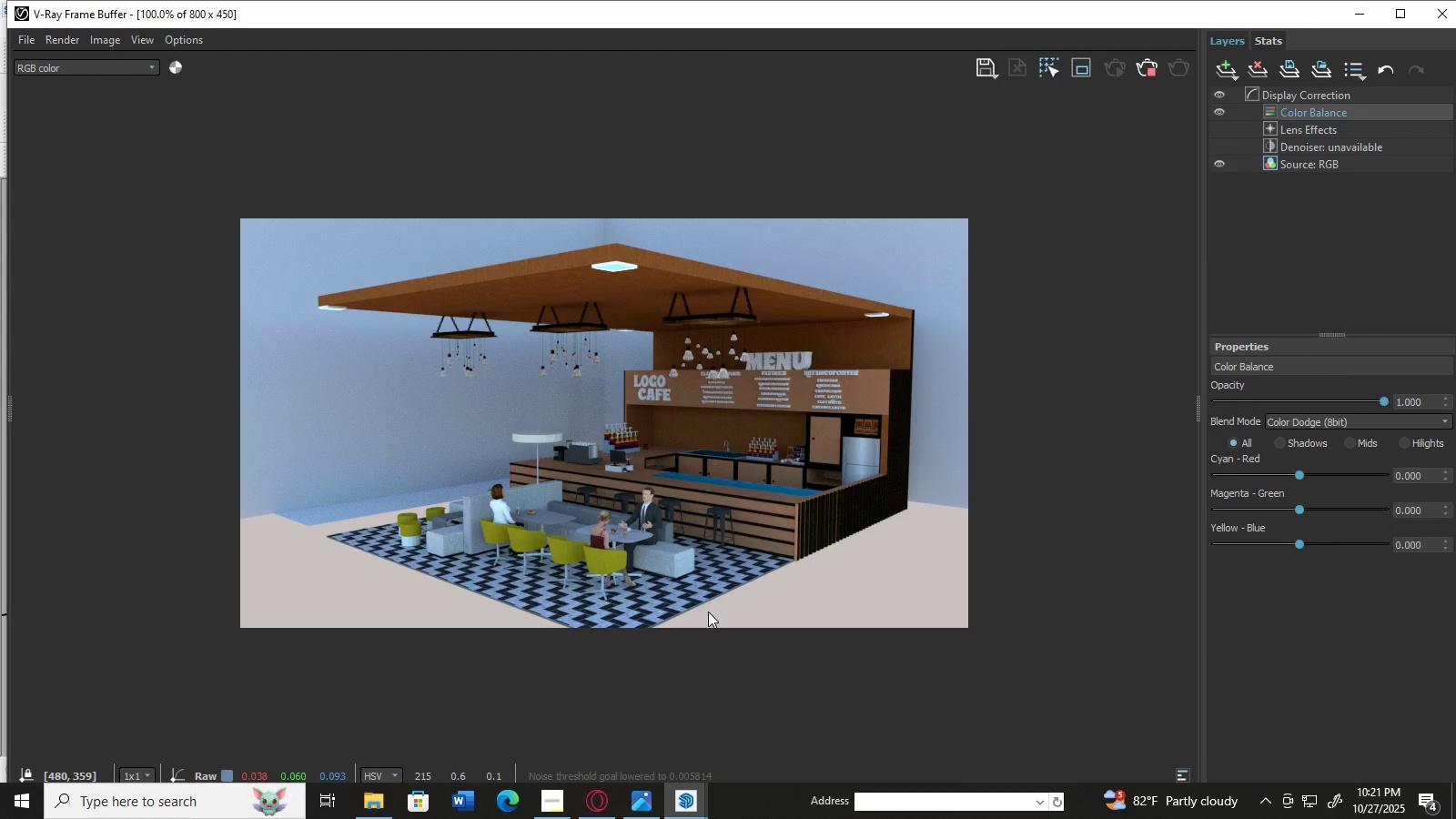 
left_click([690, 806])
 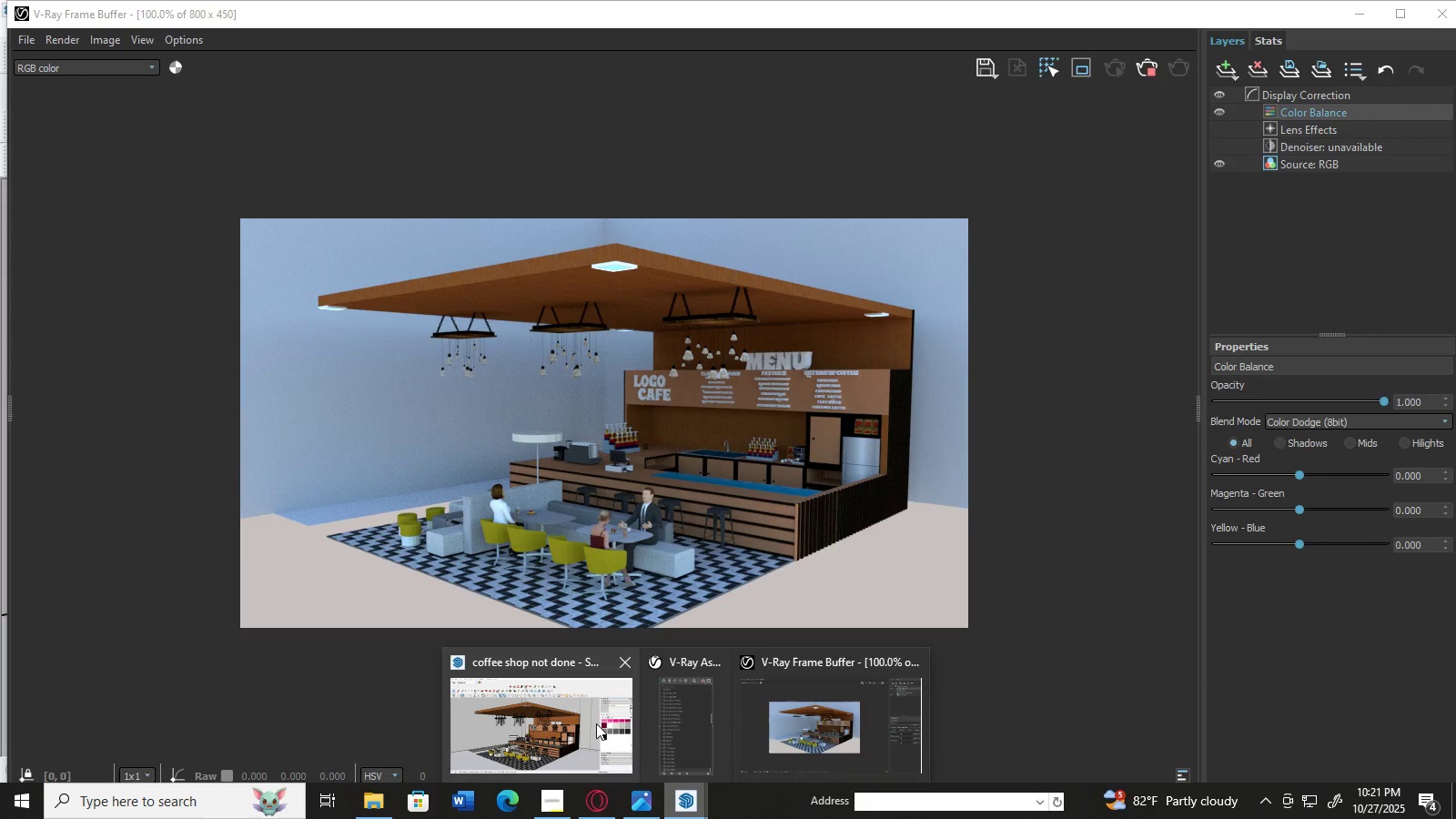 
left_click([590, 723])
 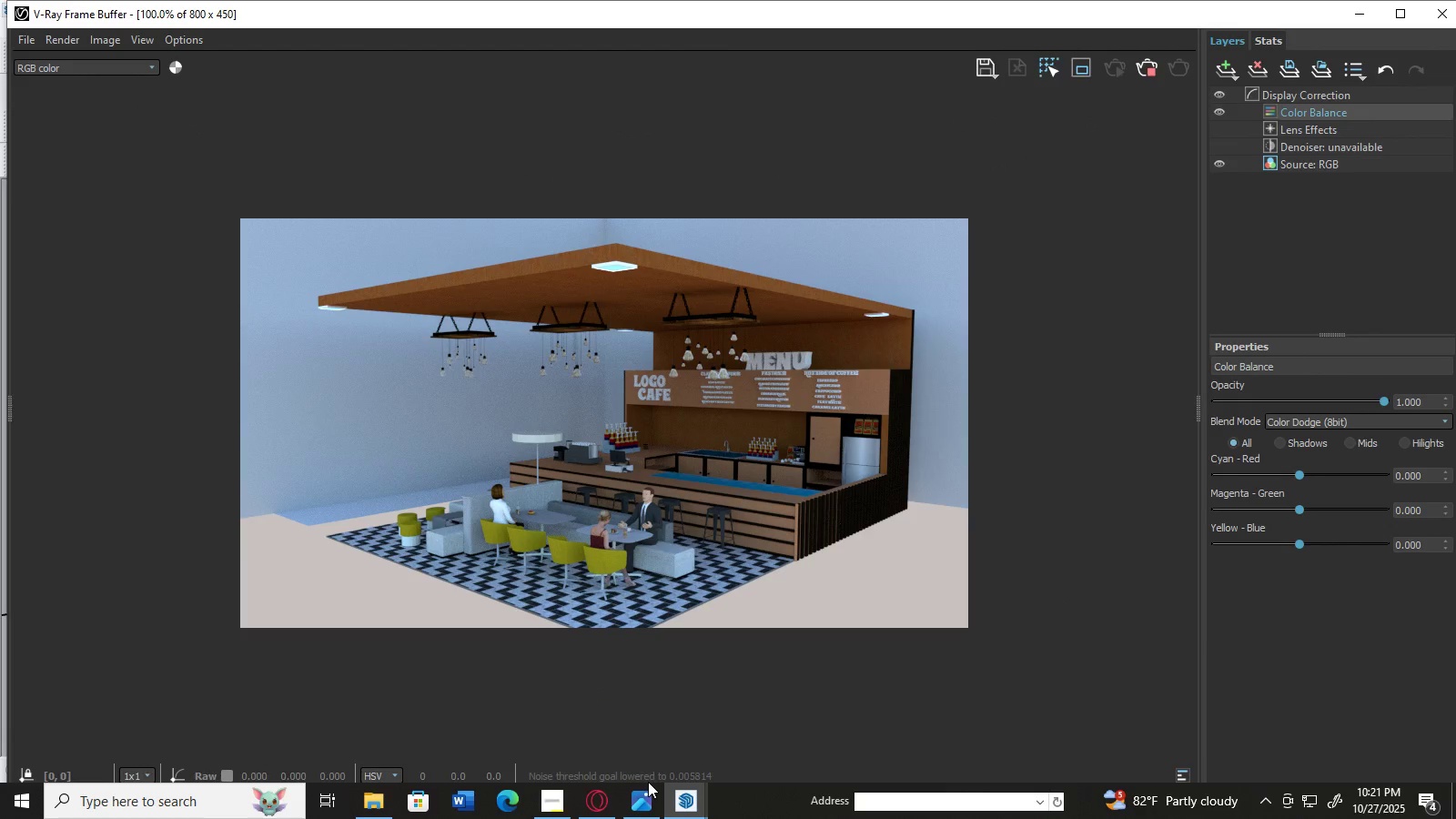 
left_click([682, 804])
 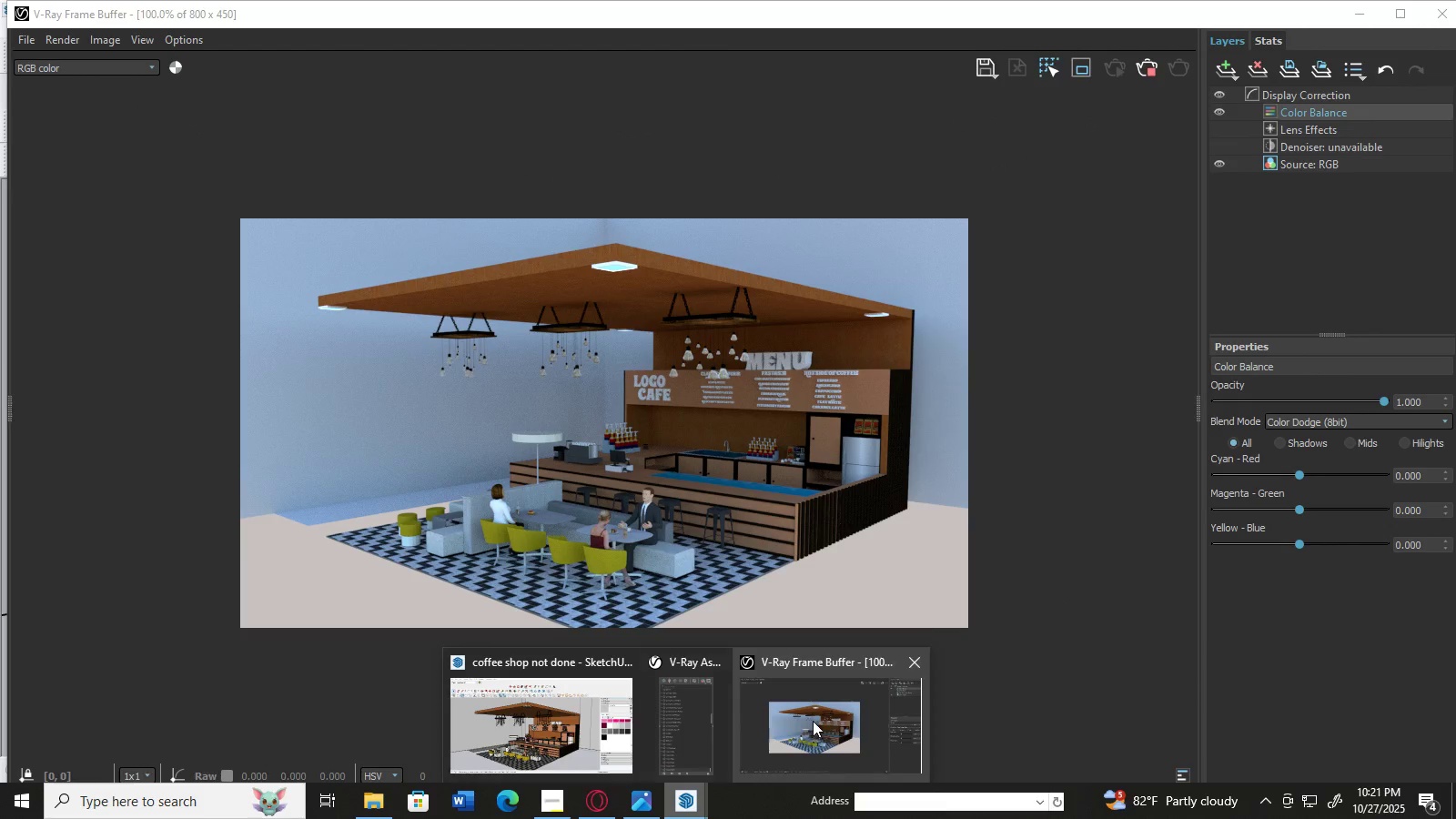 
left_click([813, 721])
 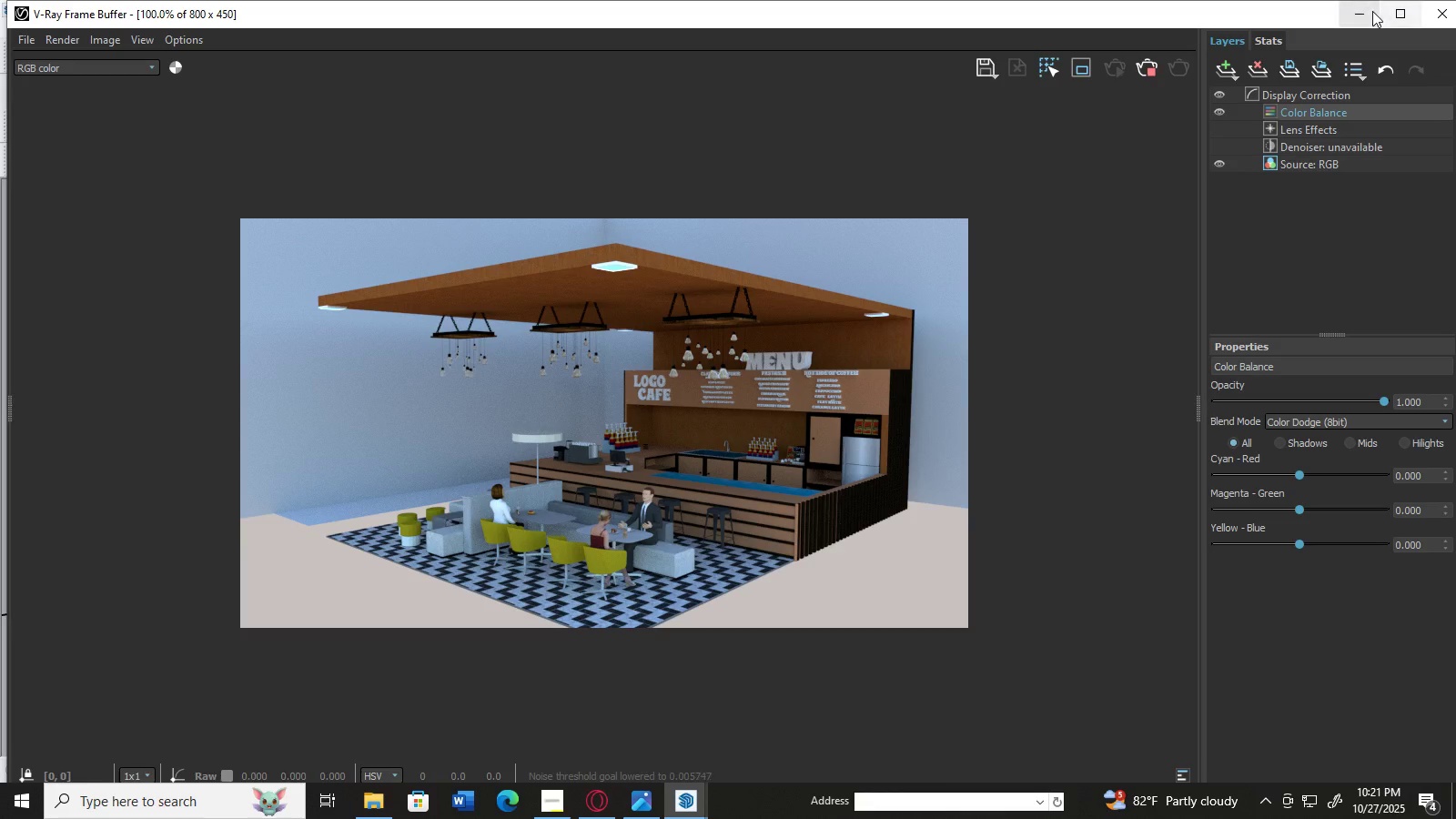 
left_click([1370, 11])
 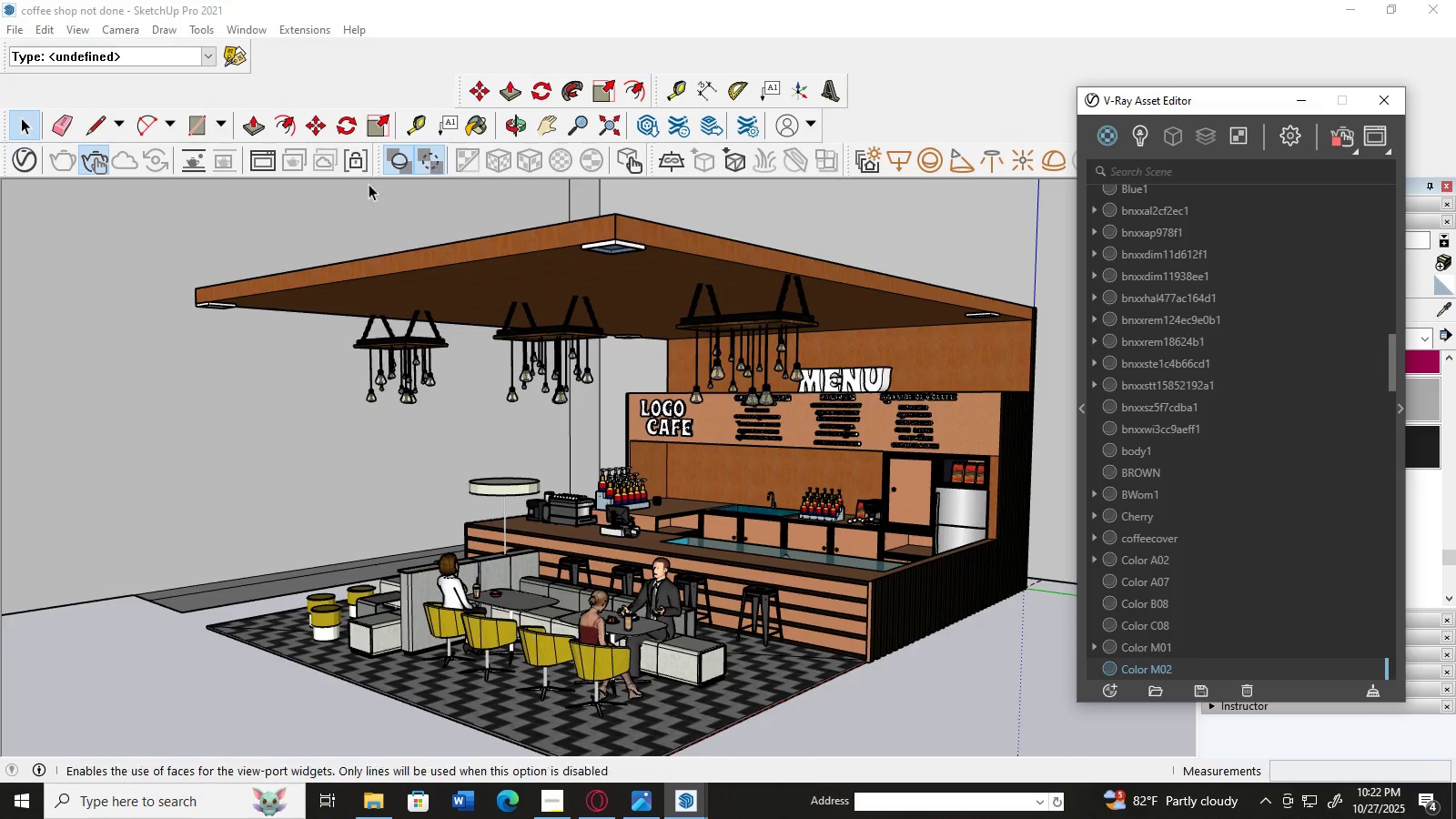 
wait(7.19)
 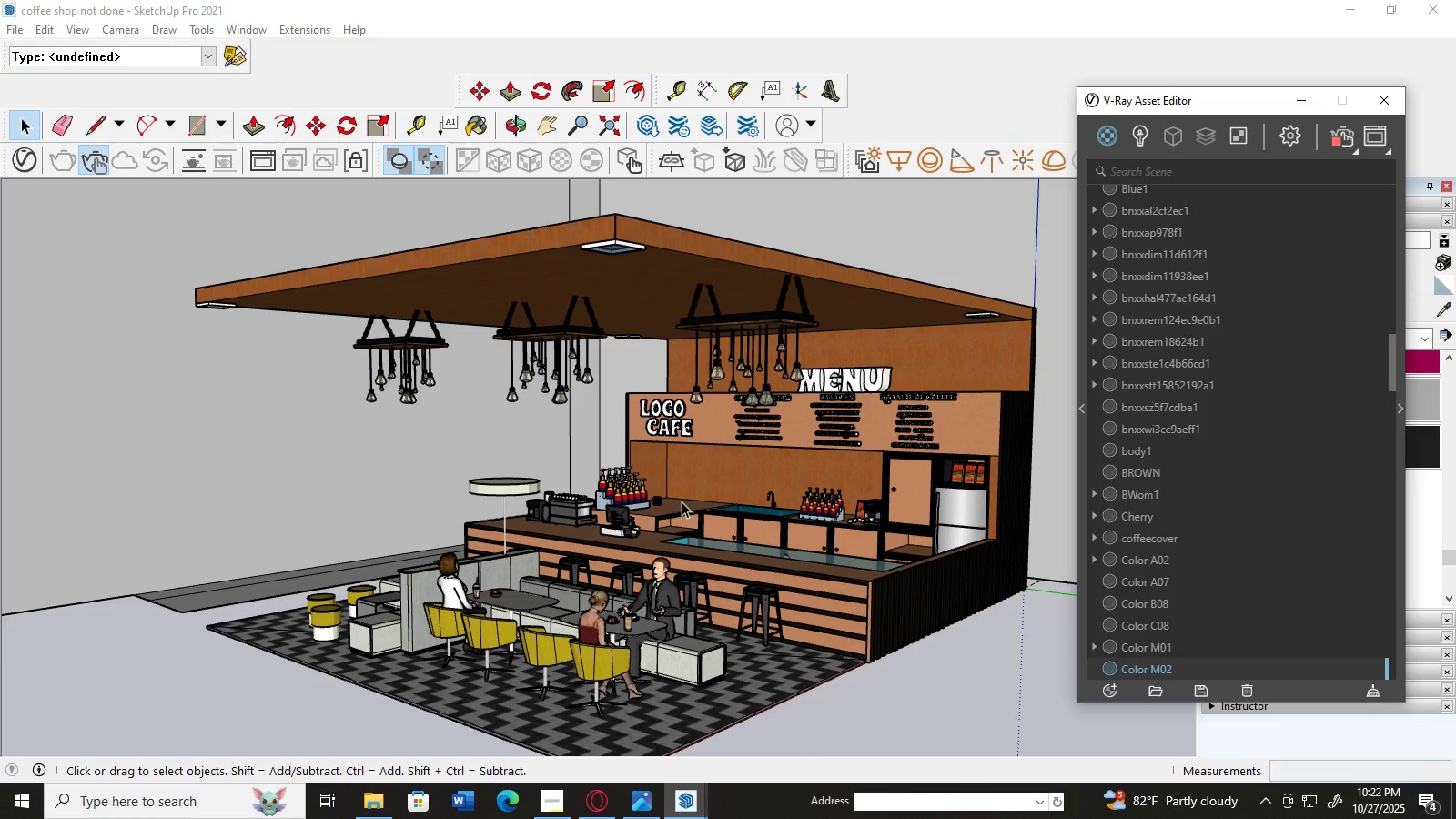 
left_click([668, 805])
 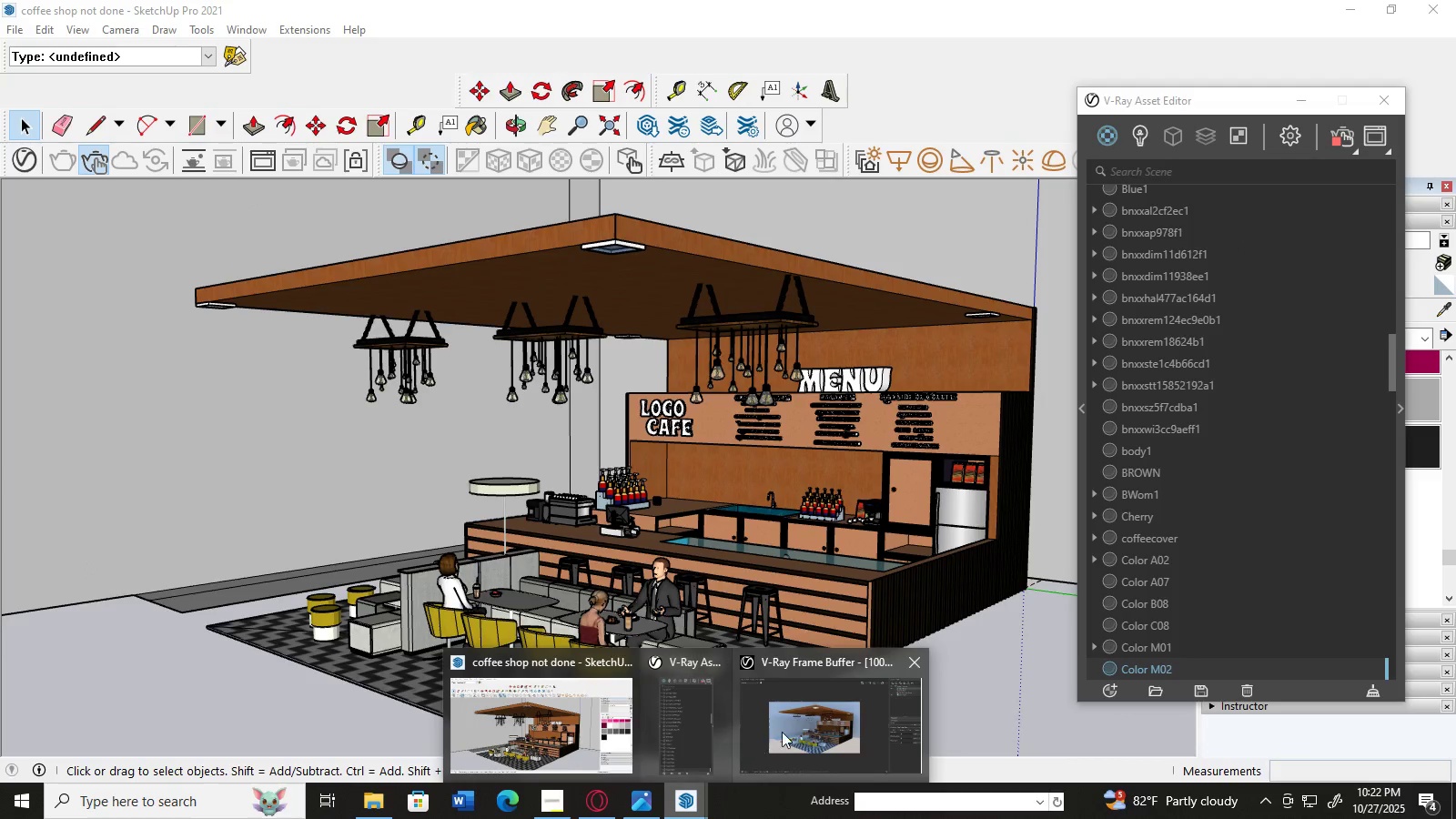 
left_click([785, 729])
 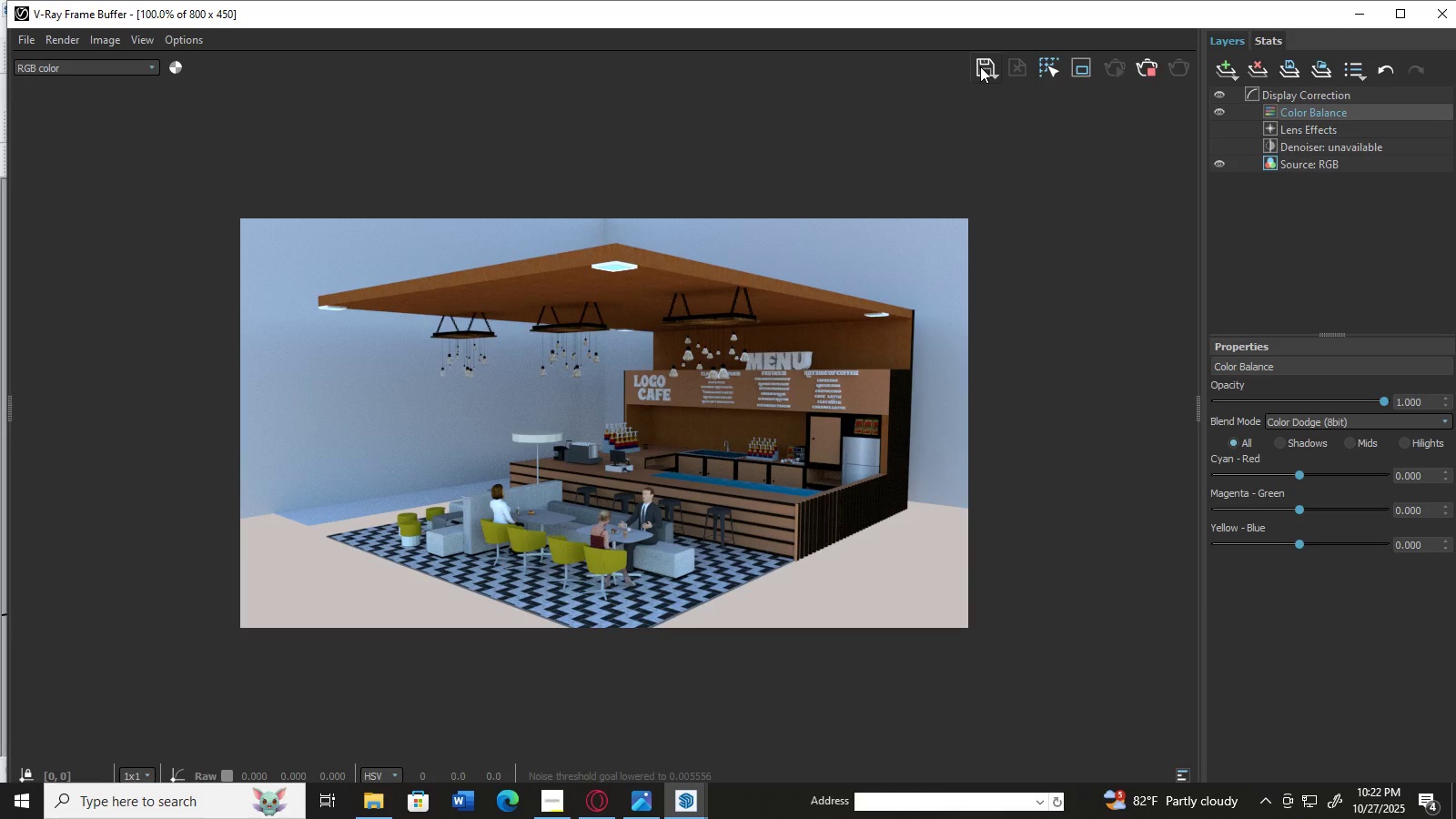 
wait(6.85)
 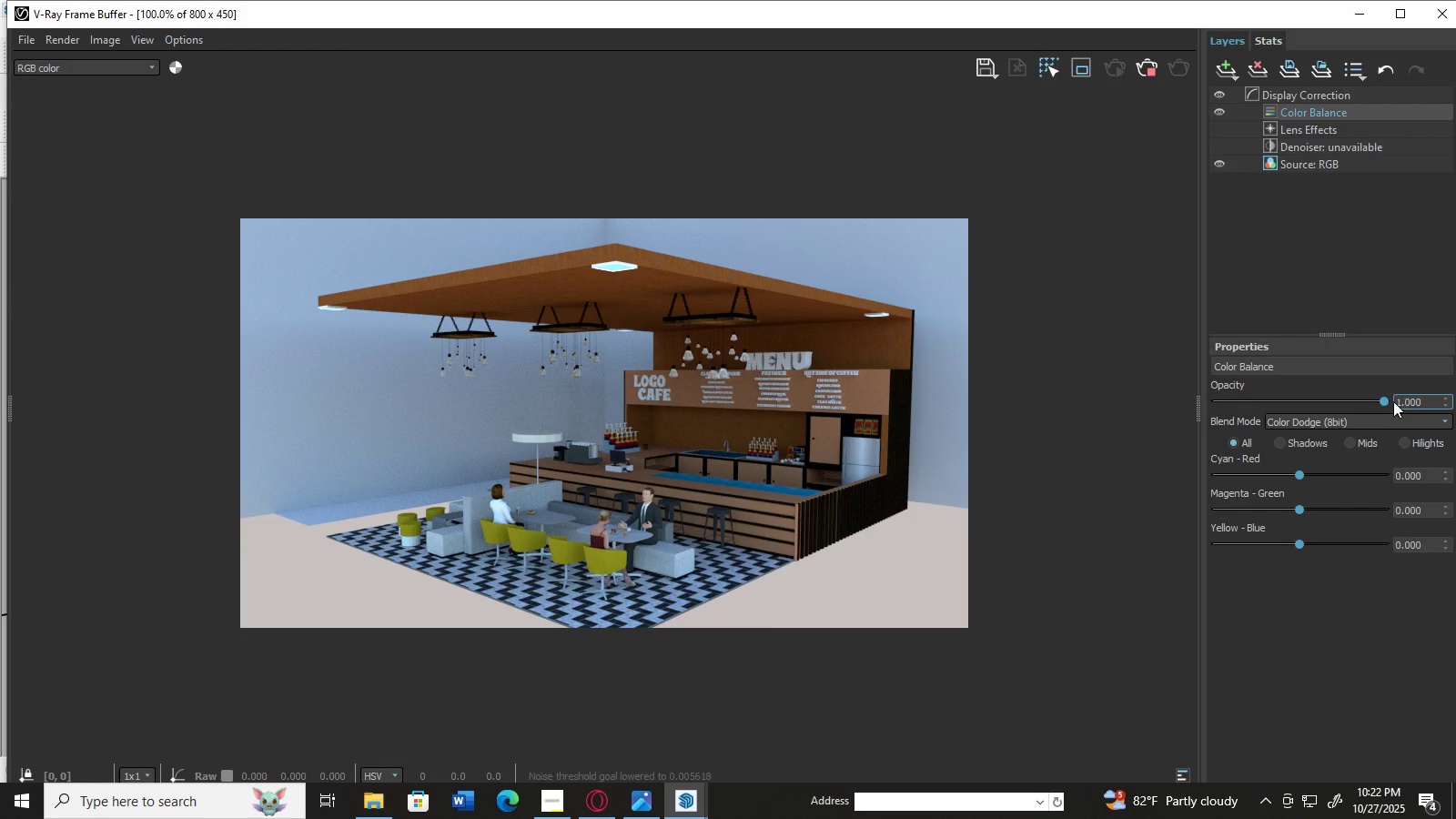 
left_click([1368, 12])
 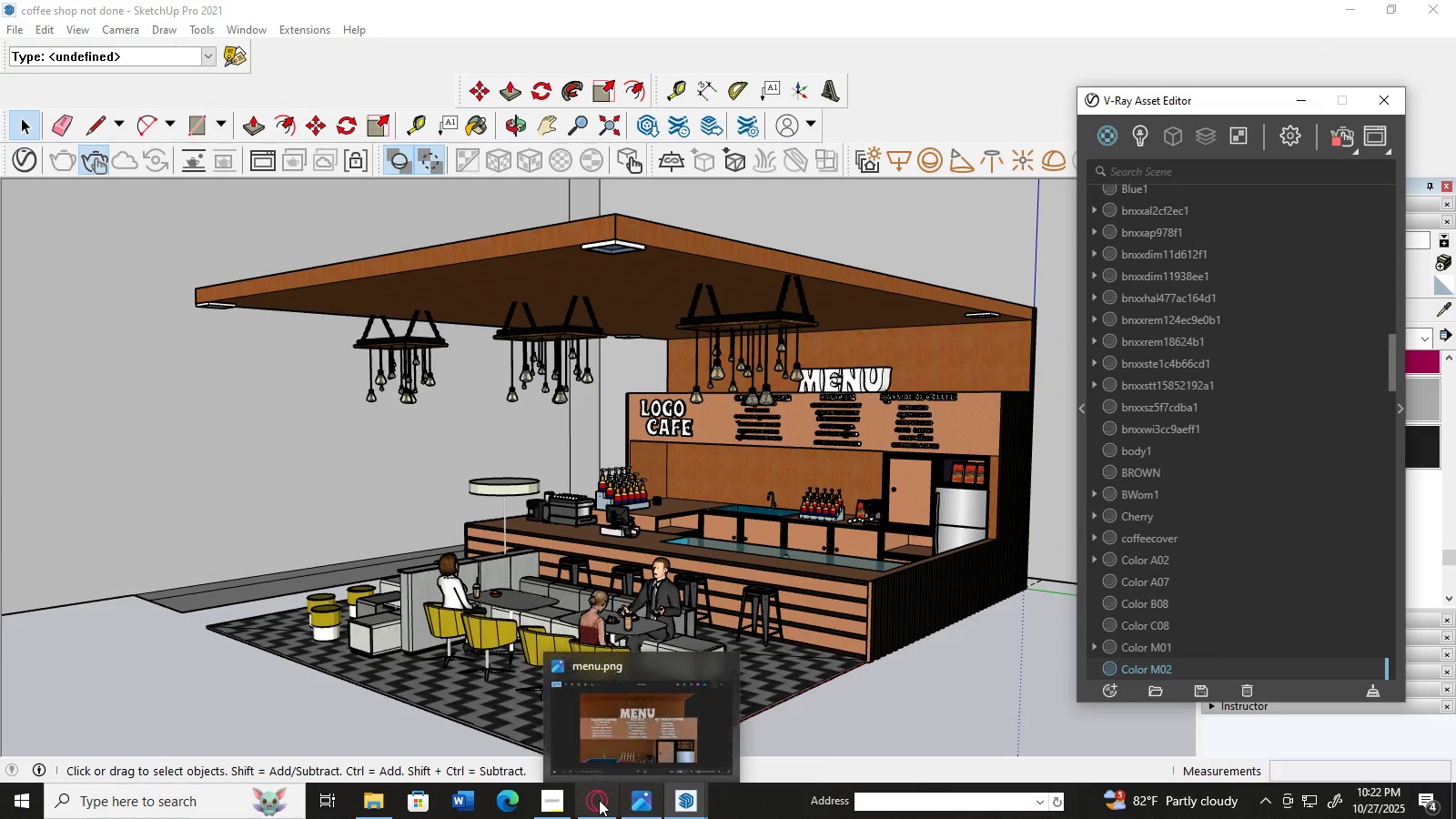 
wait(5.28)
 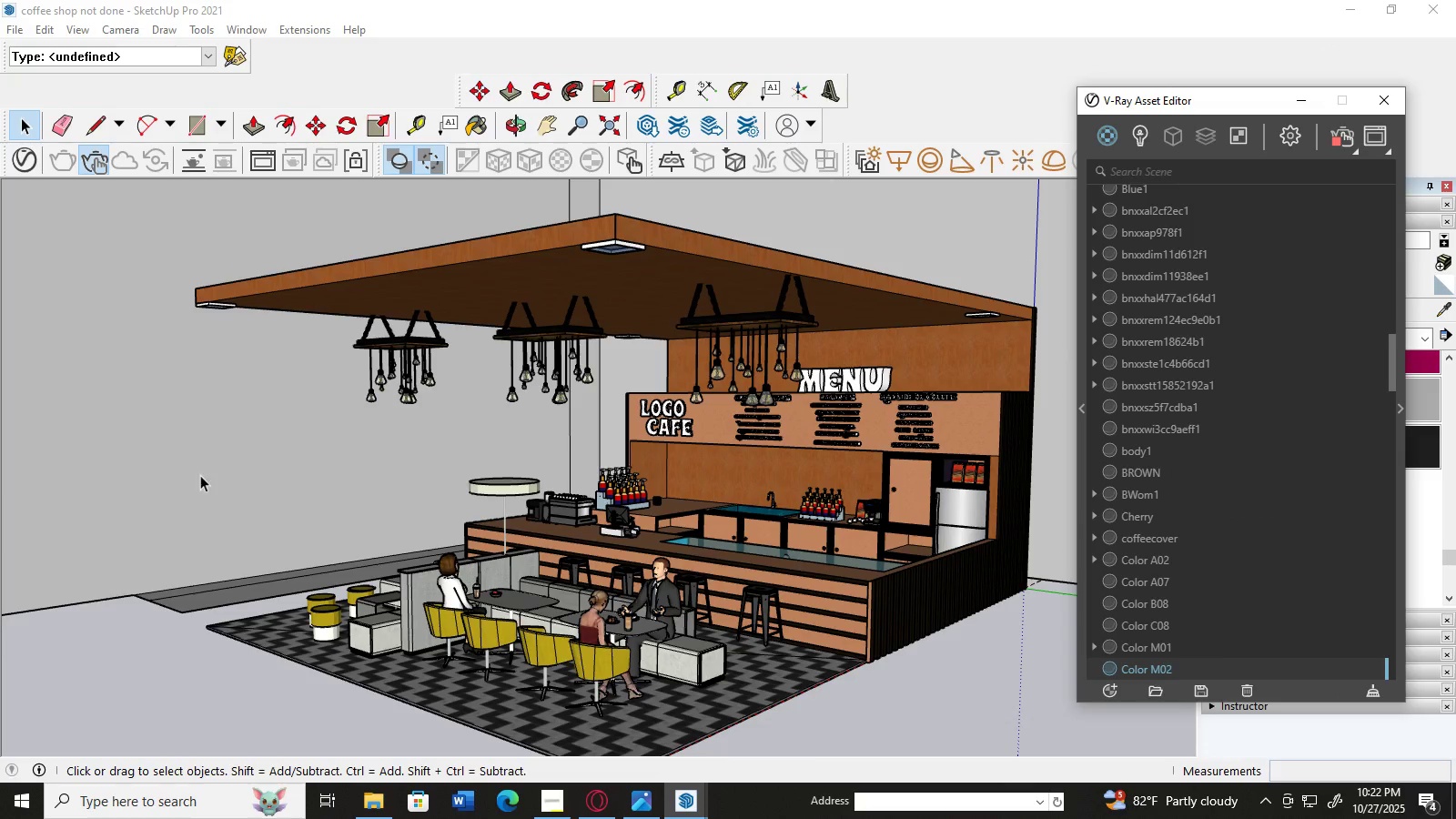 
left_click([682, 799])
 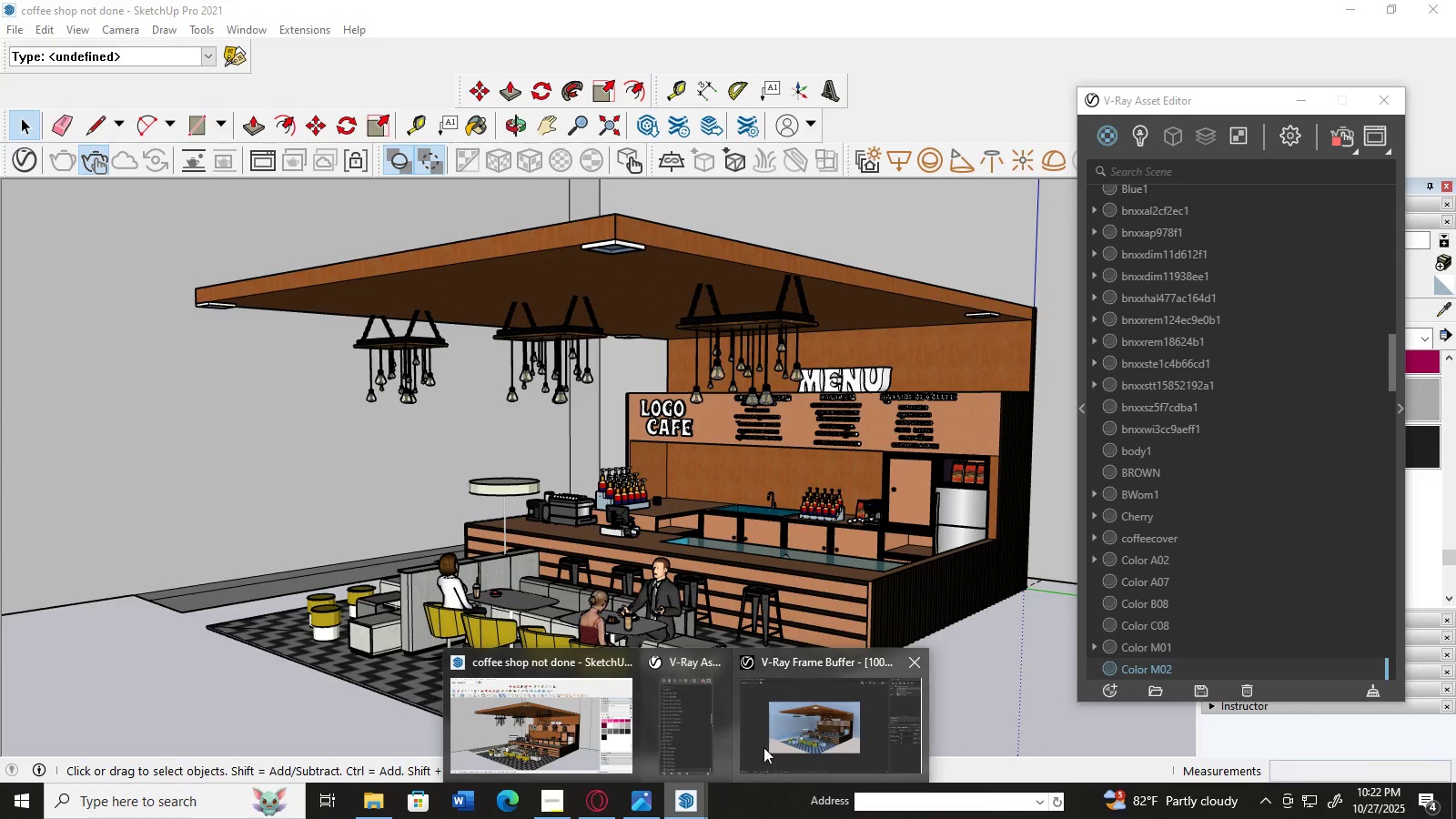 
left_click([764, 747])
 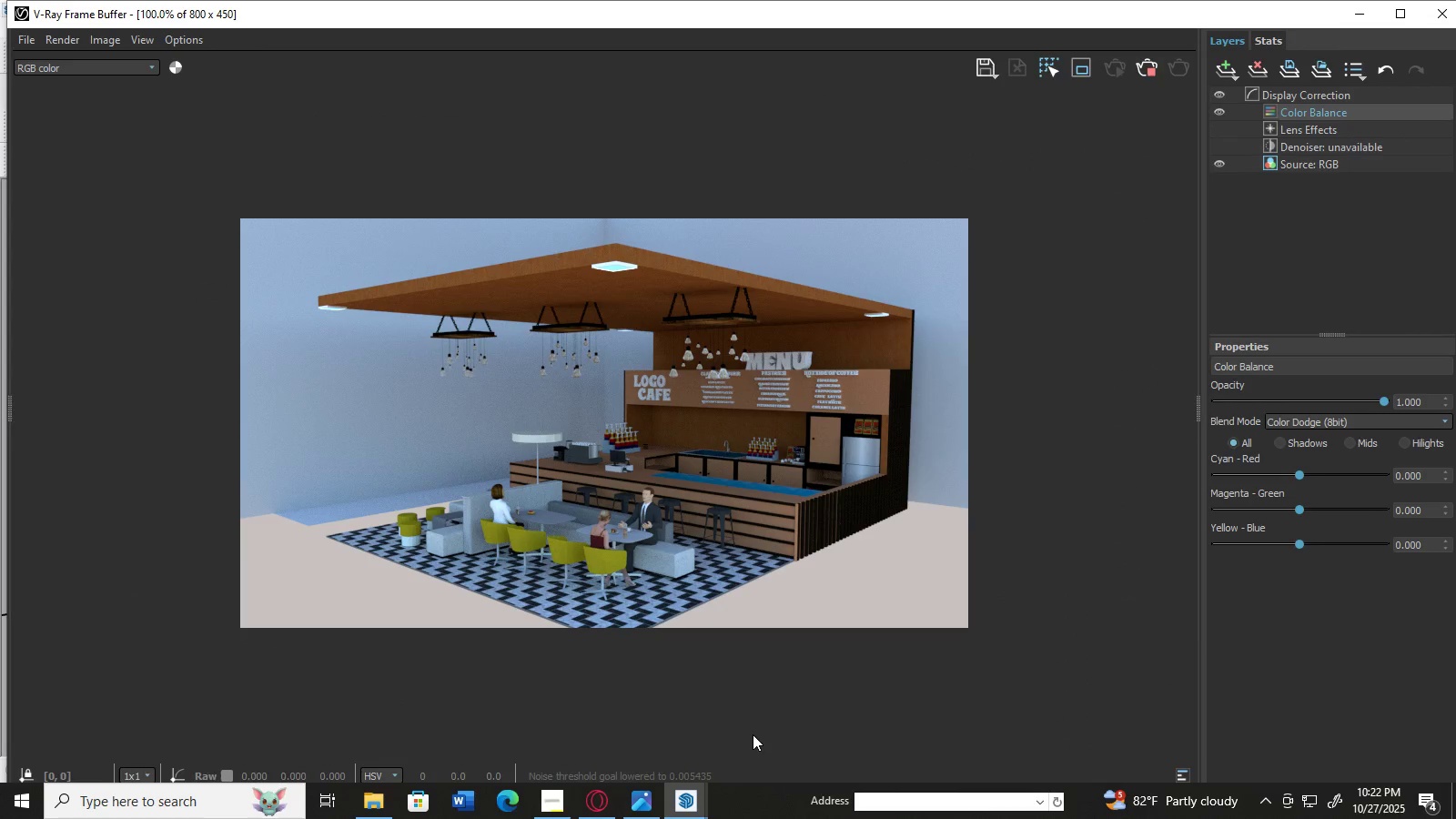 
left_click([1350, 5])
 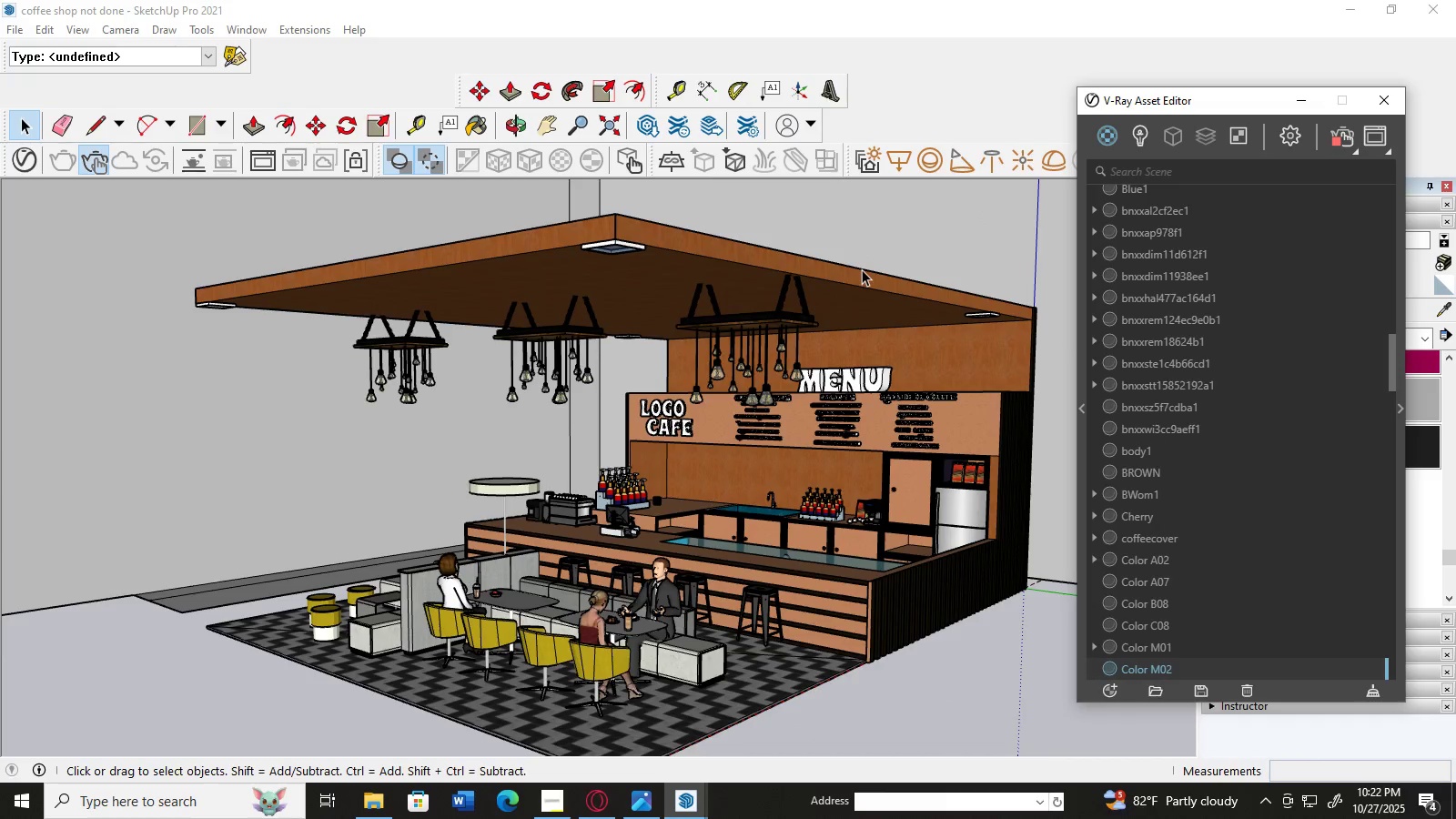 
scroll: coordinate [862, 269], scroll_direction: down, amount: 1.0
 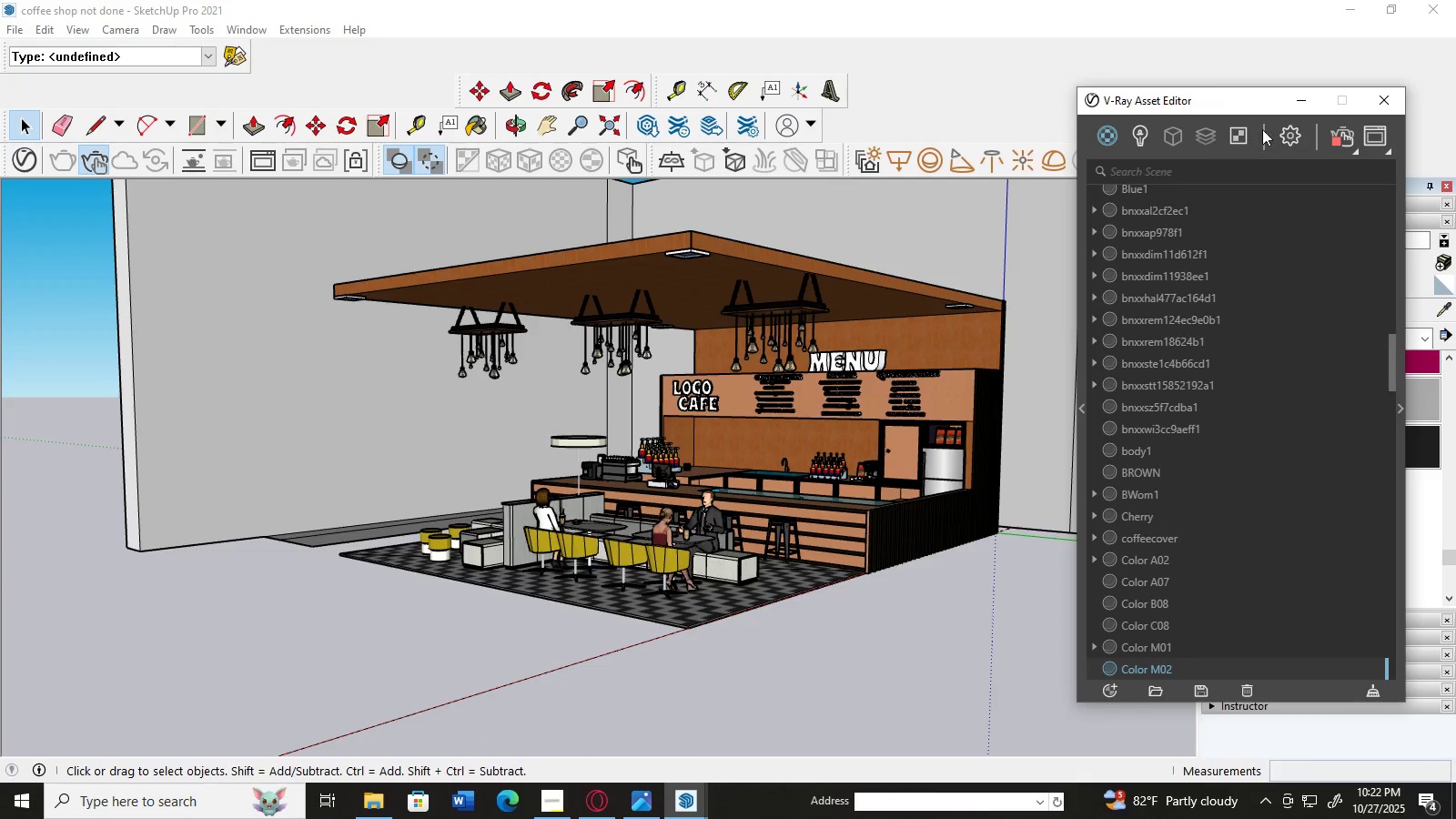 
left_click([1314, 103])
 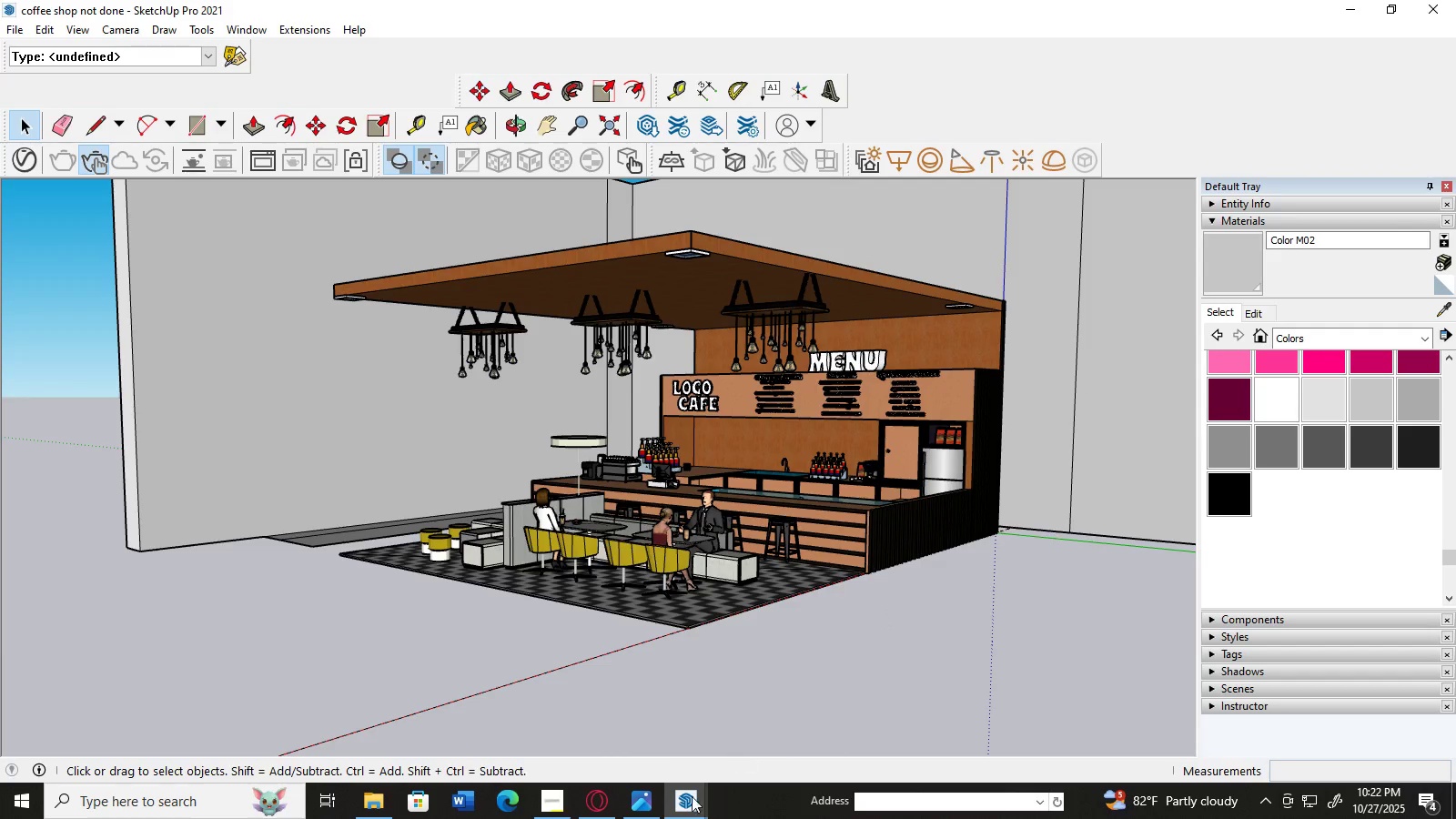 
left_click([688, 801])
 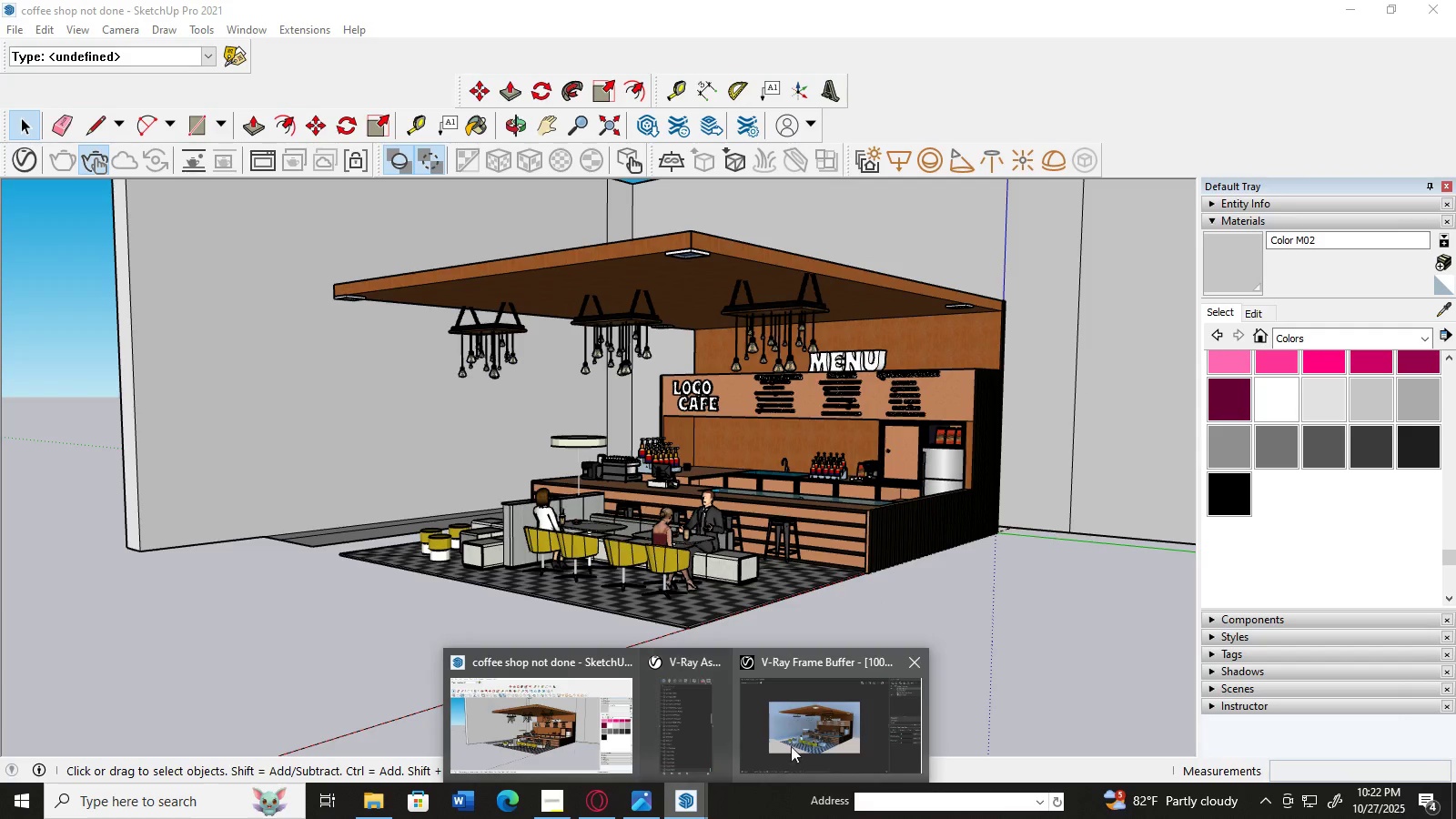 
left_click([796, 743])
 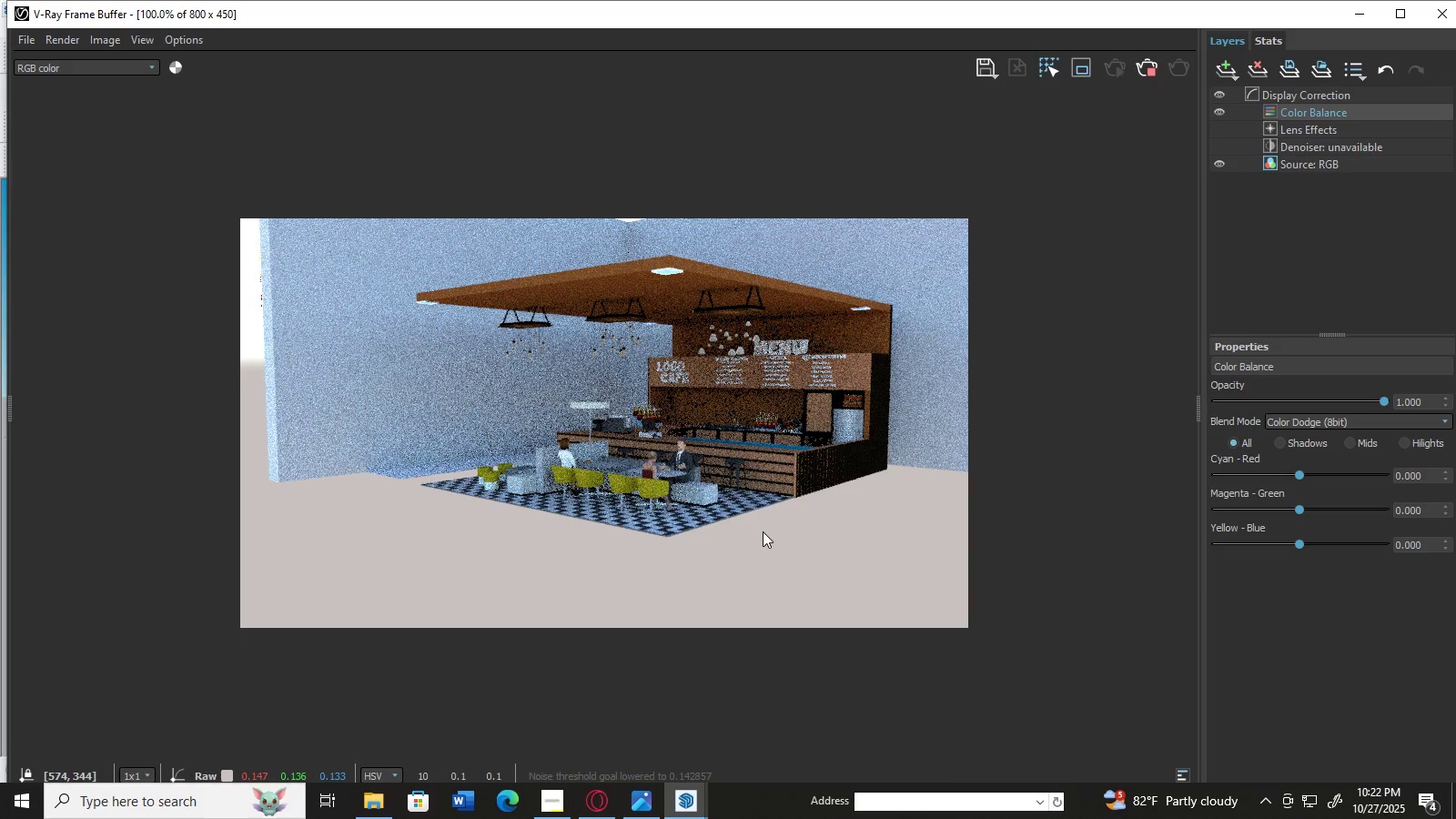 
wait(6.83)
 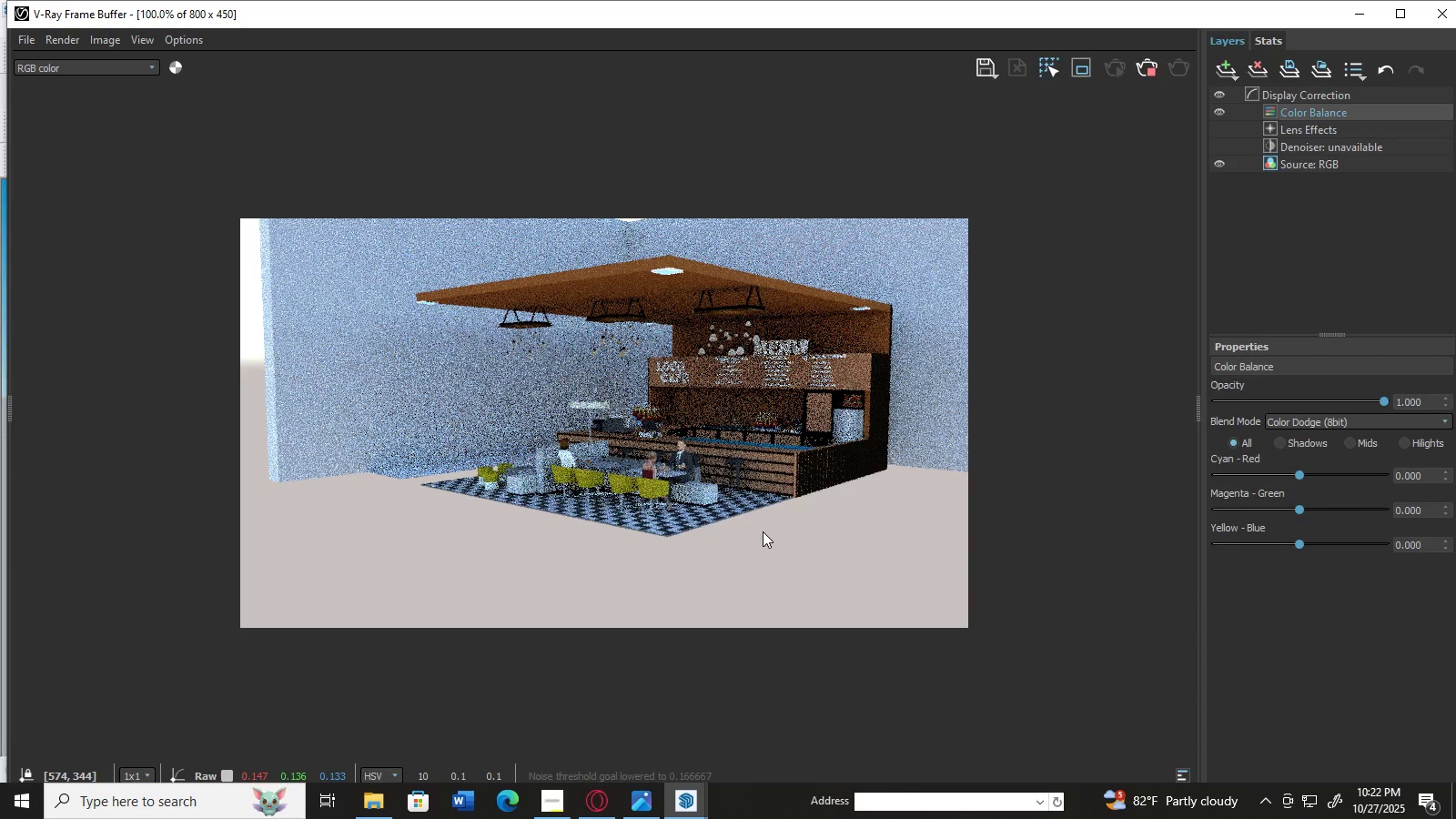 
double_click([499, 379])
 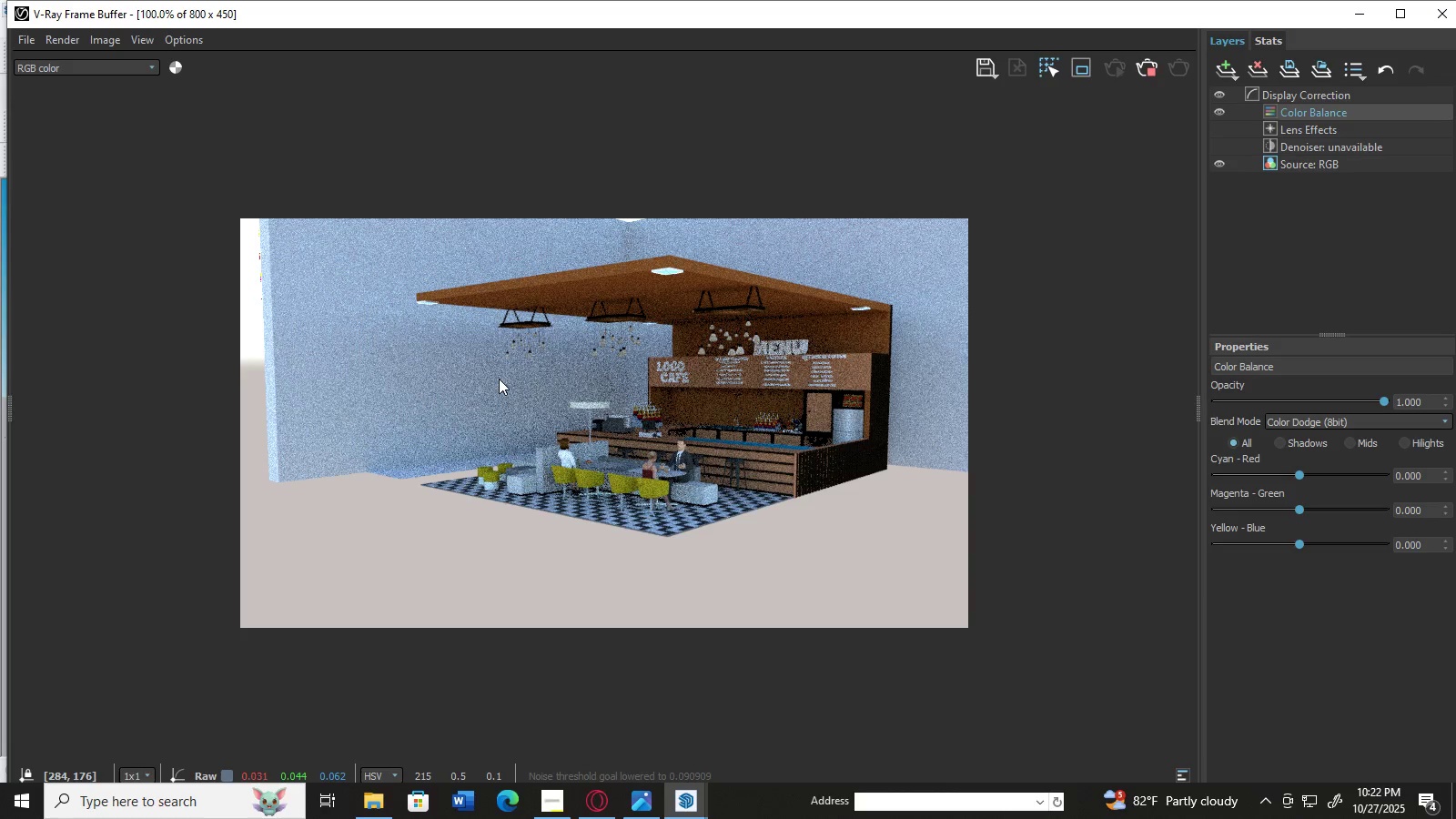 
double_click([515, 324])
 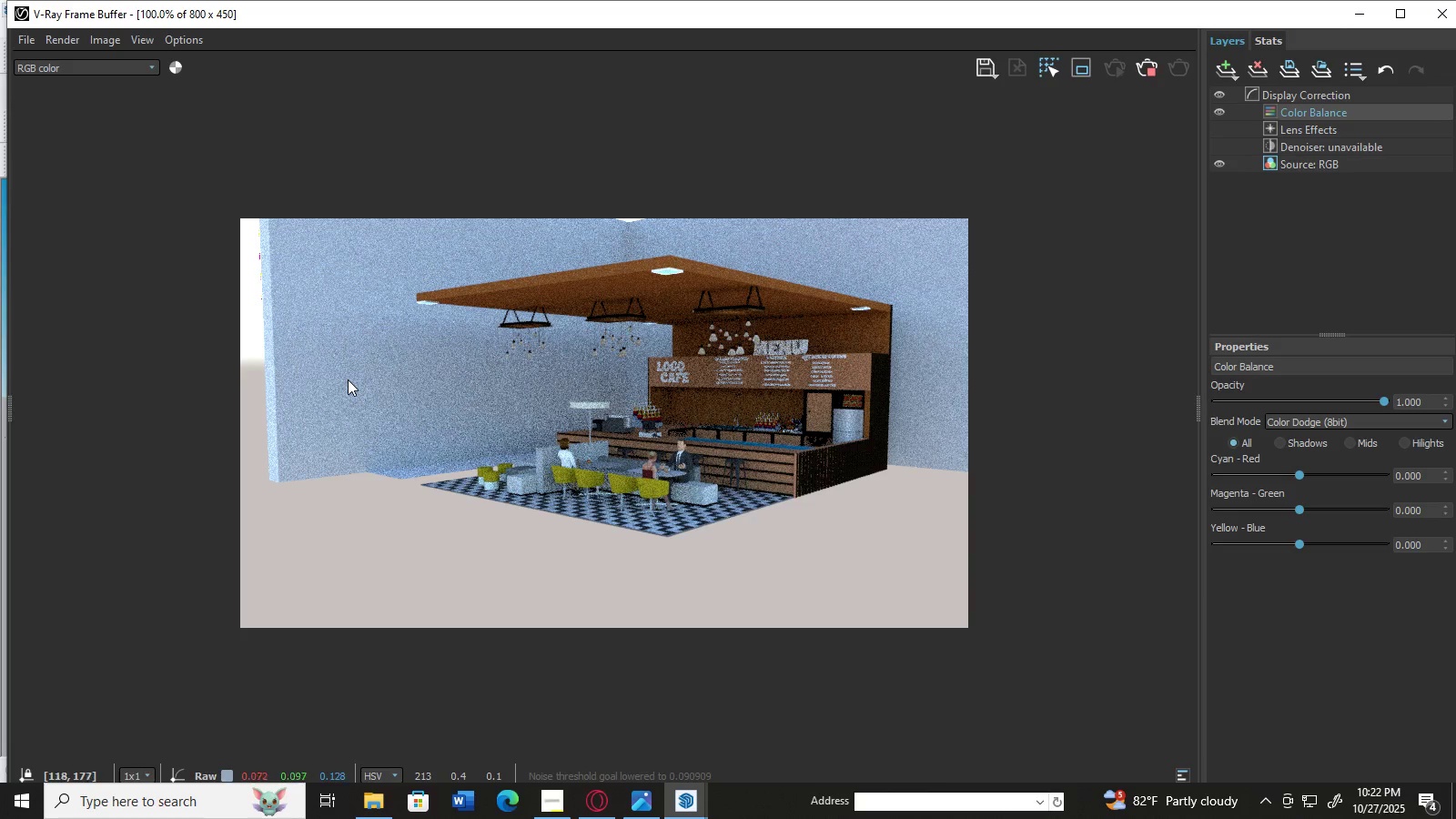 
left_click([347, 379])
 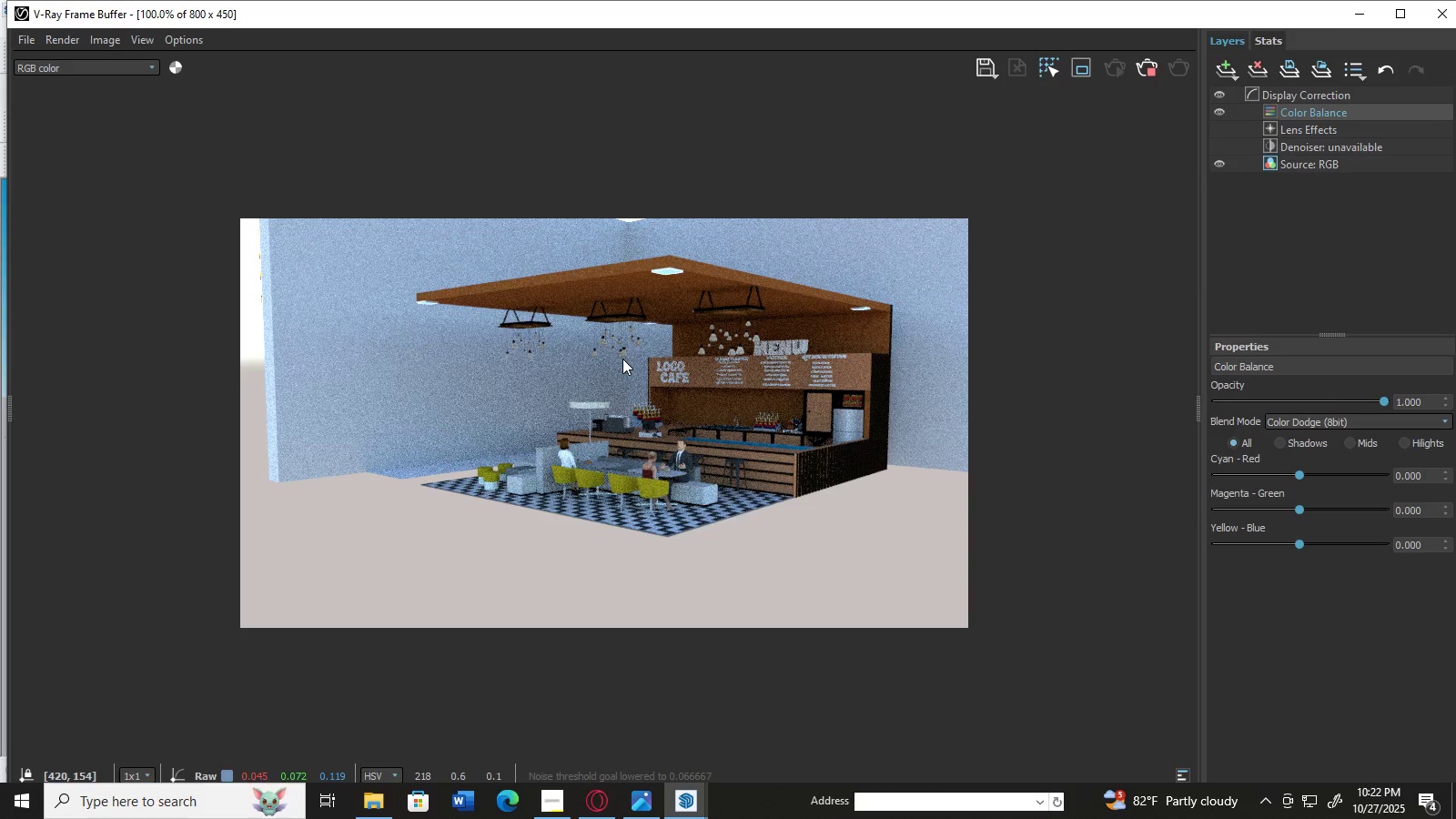 
wait(6.59)
 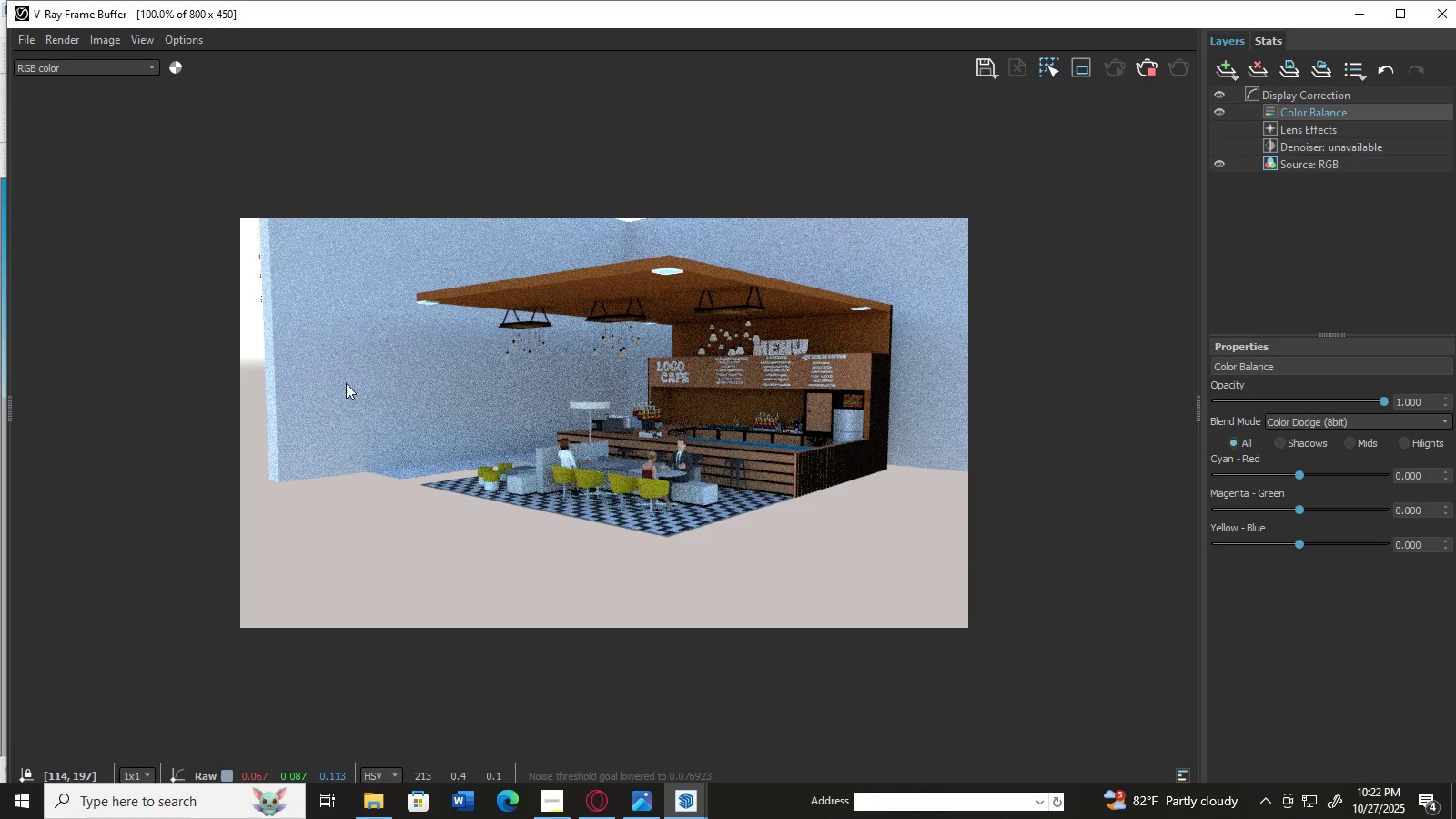 
left_click([1353, 21])
 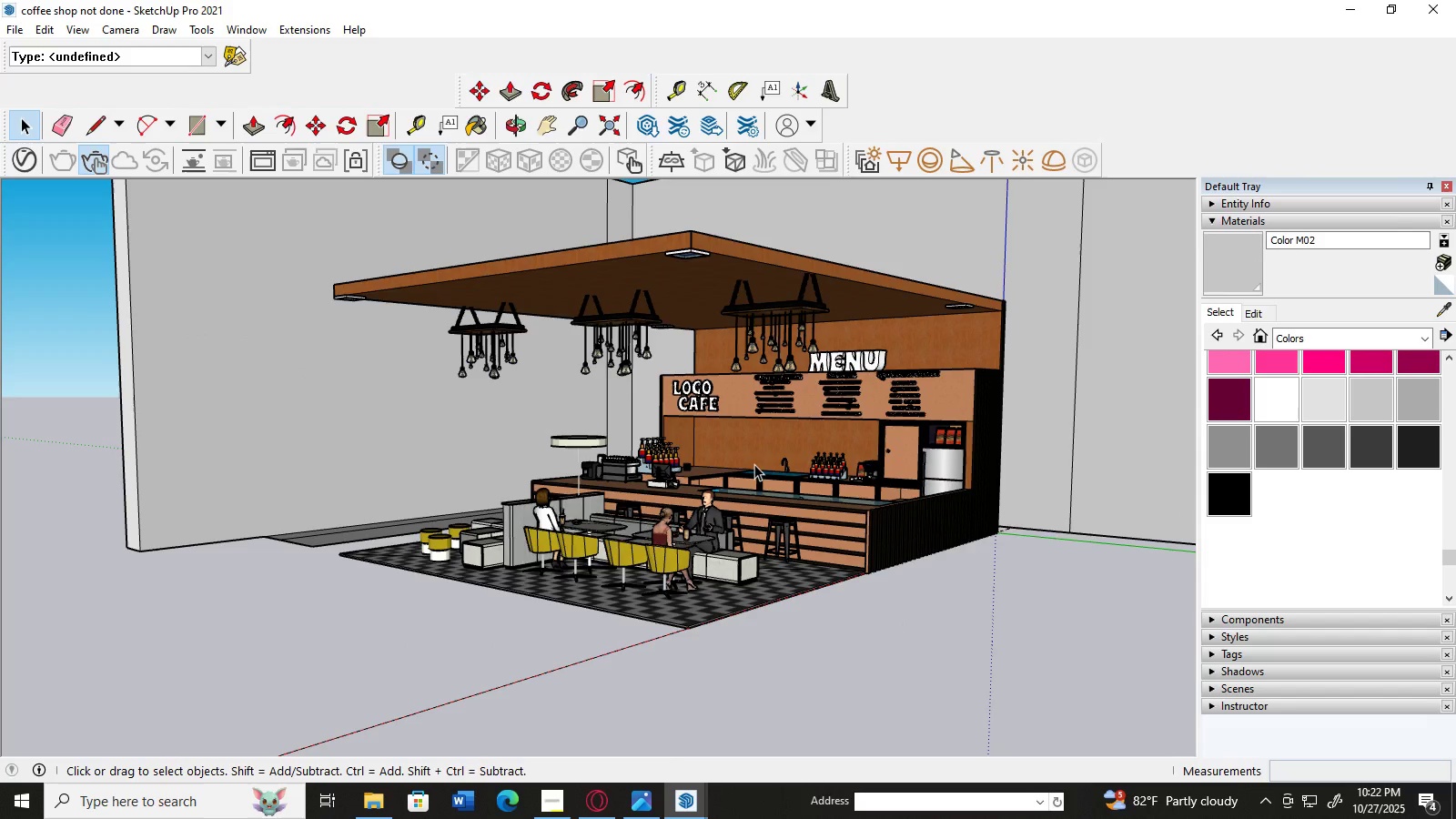 
left_click([1334, 15])
 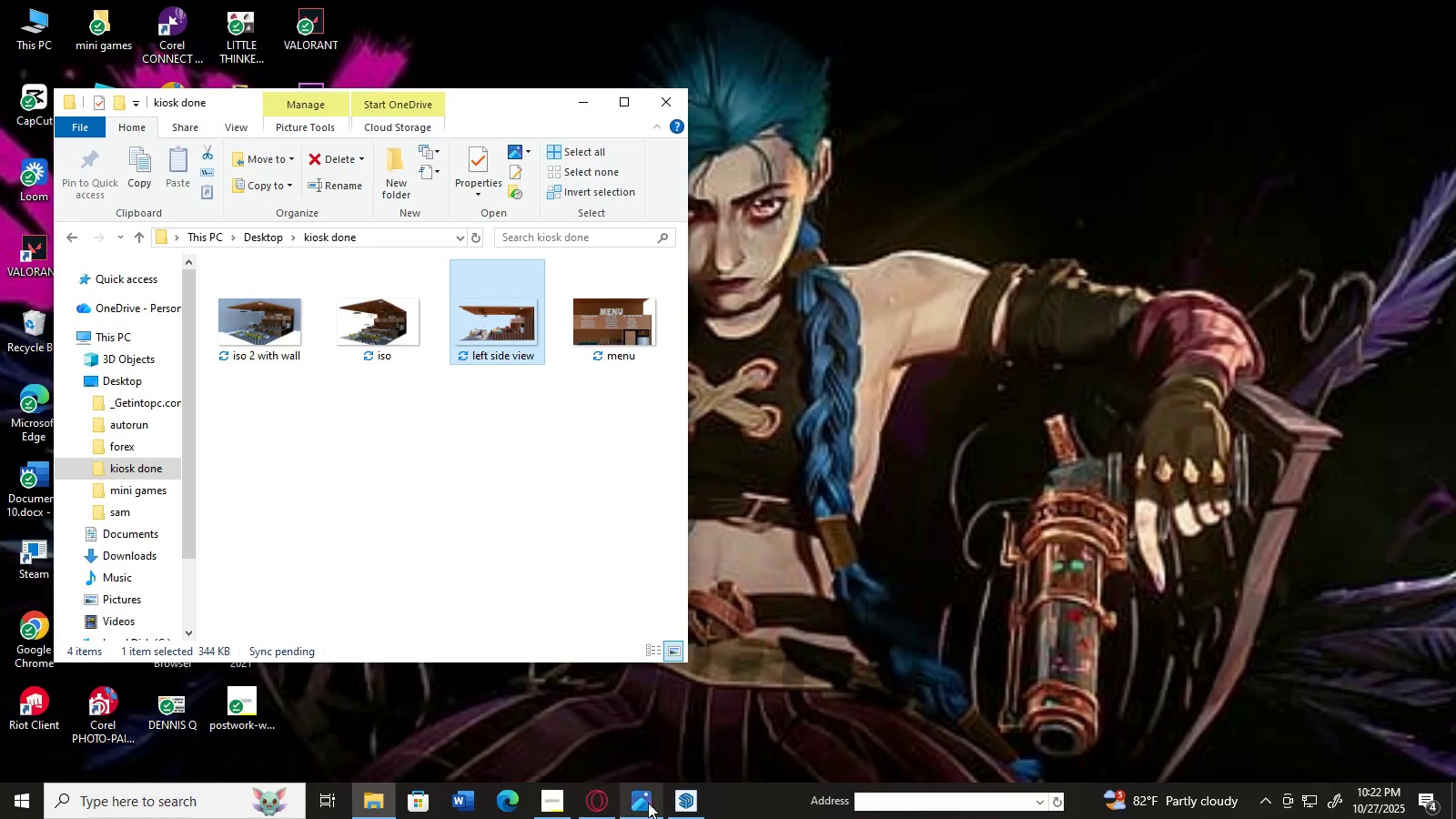 
double_click([258, 337])
 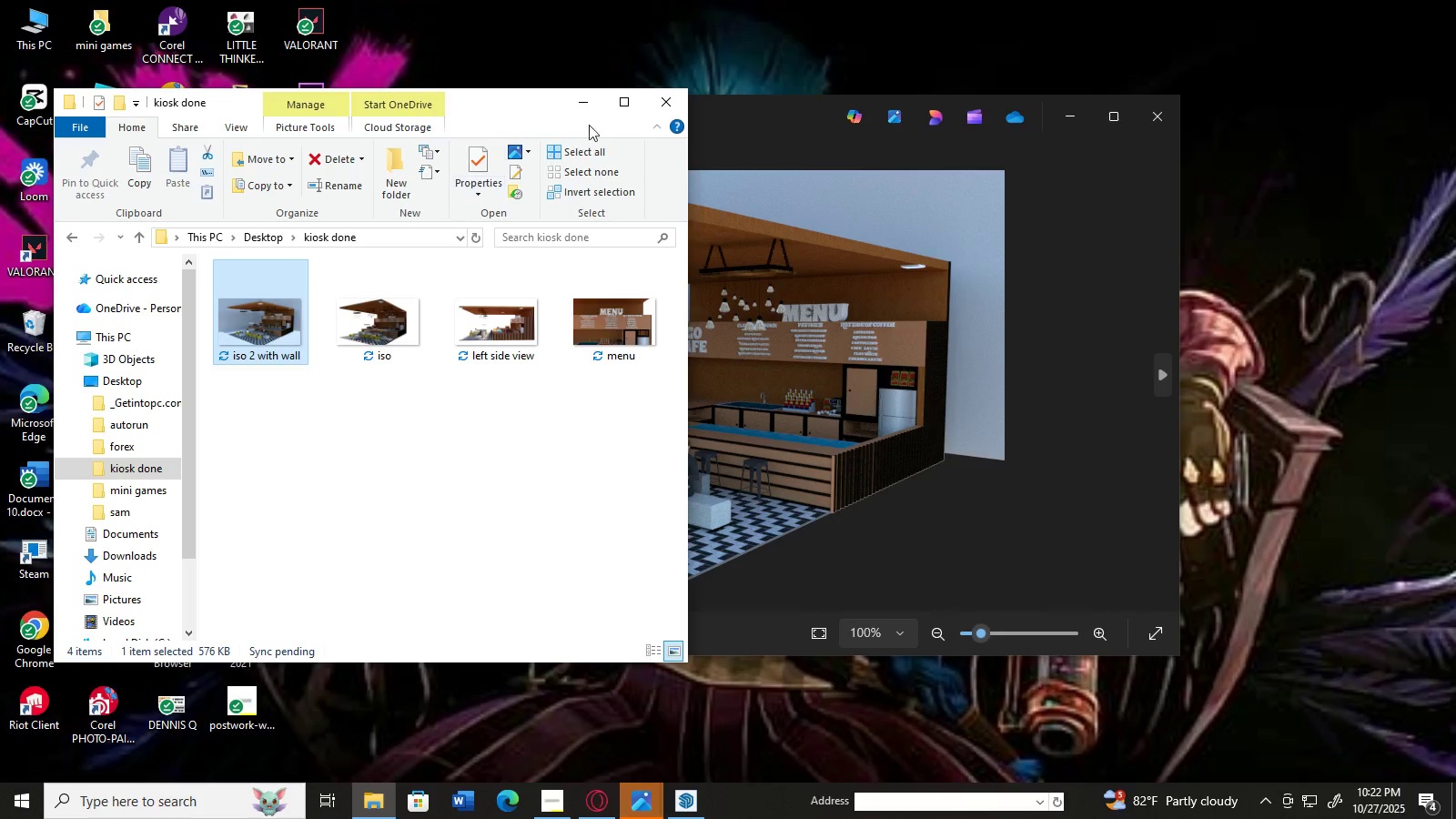 
left_click([572, 102])
 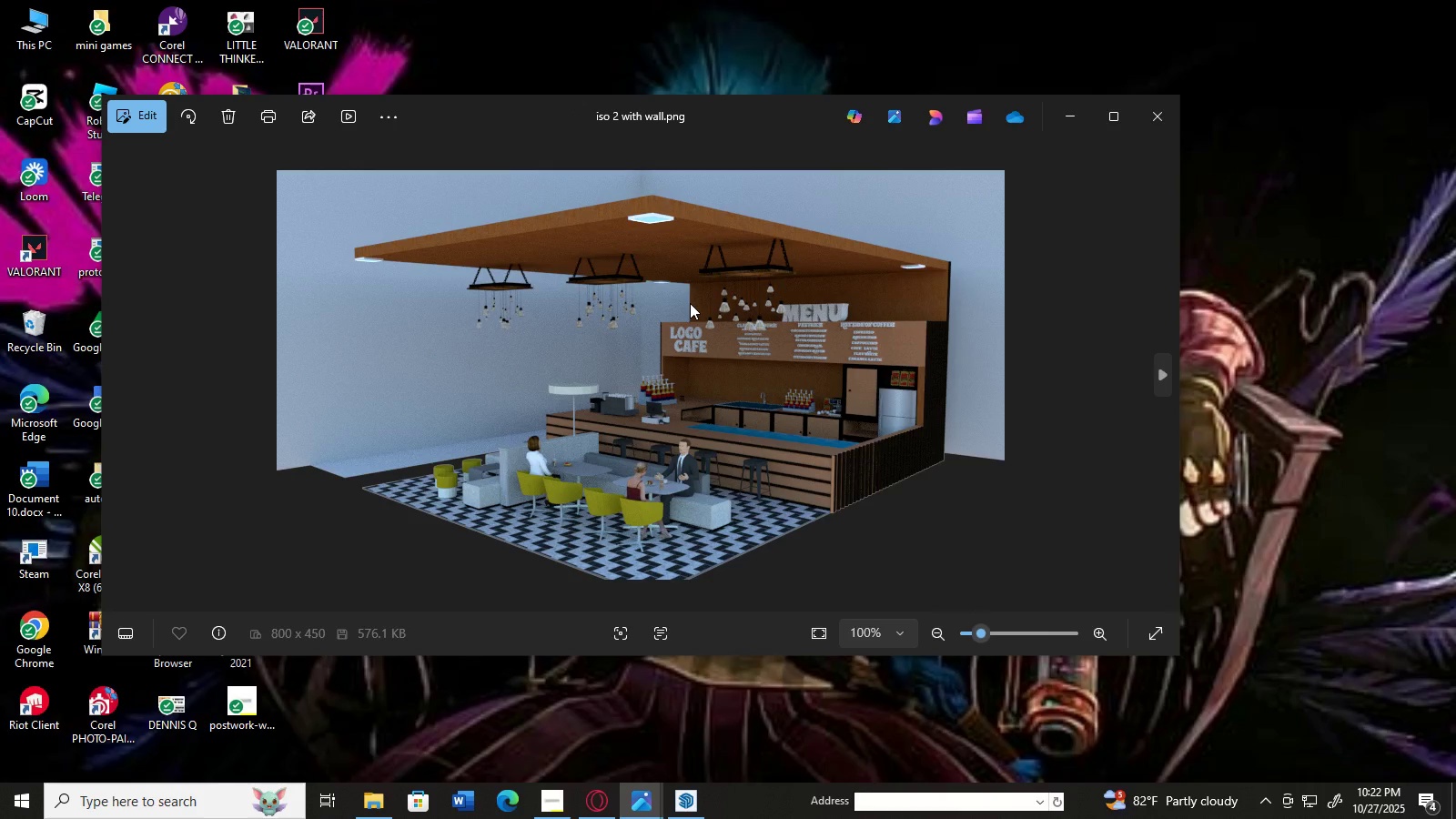 
scroll: coordinate [690, 303], scroll_direction: up, amount: 2.0
 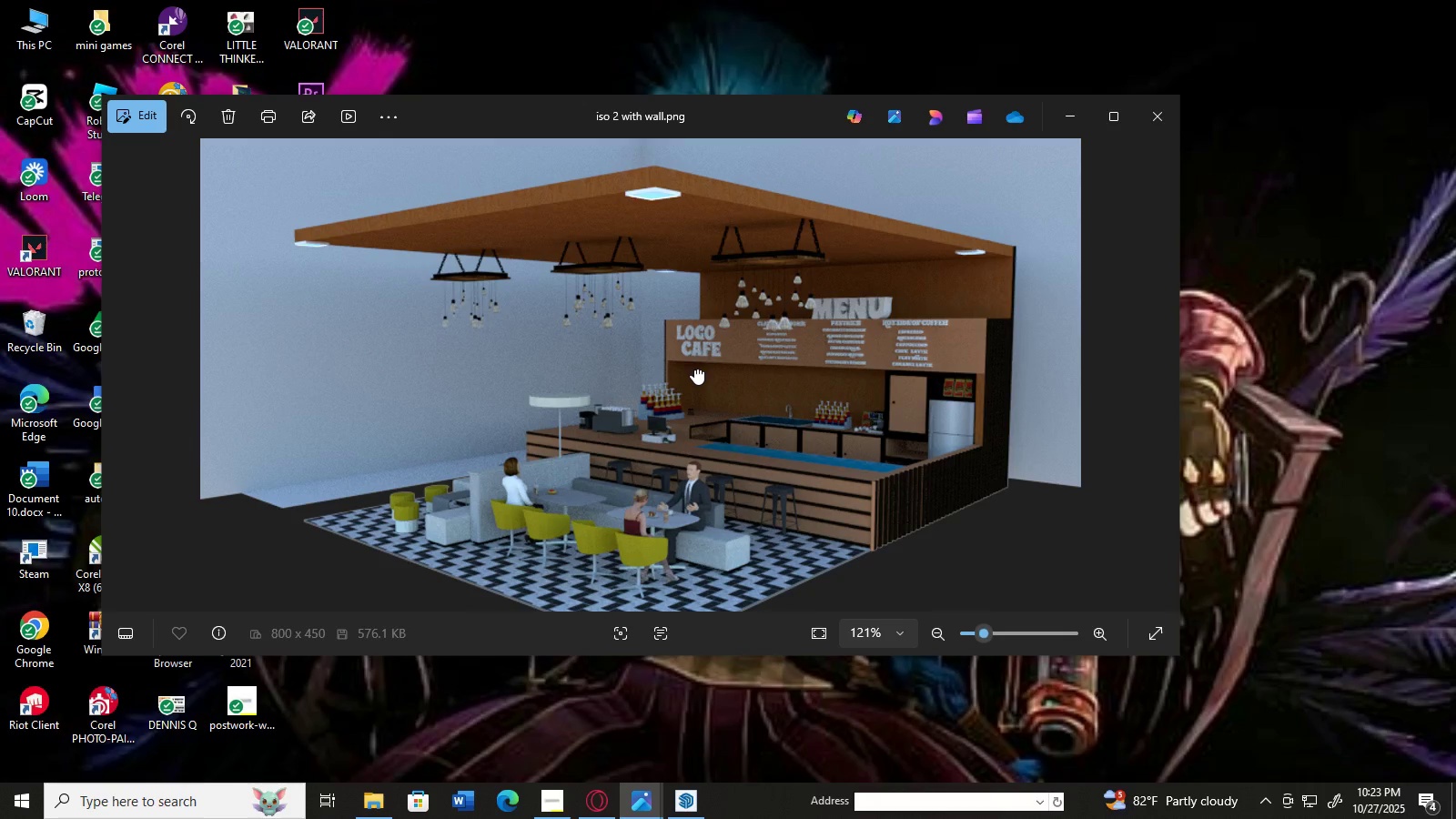 
scroll: coordinate [694, 369], scroll_direction: down, amount: 1.0
 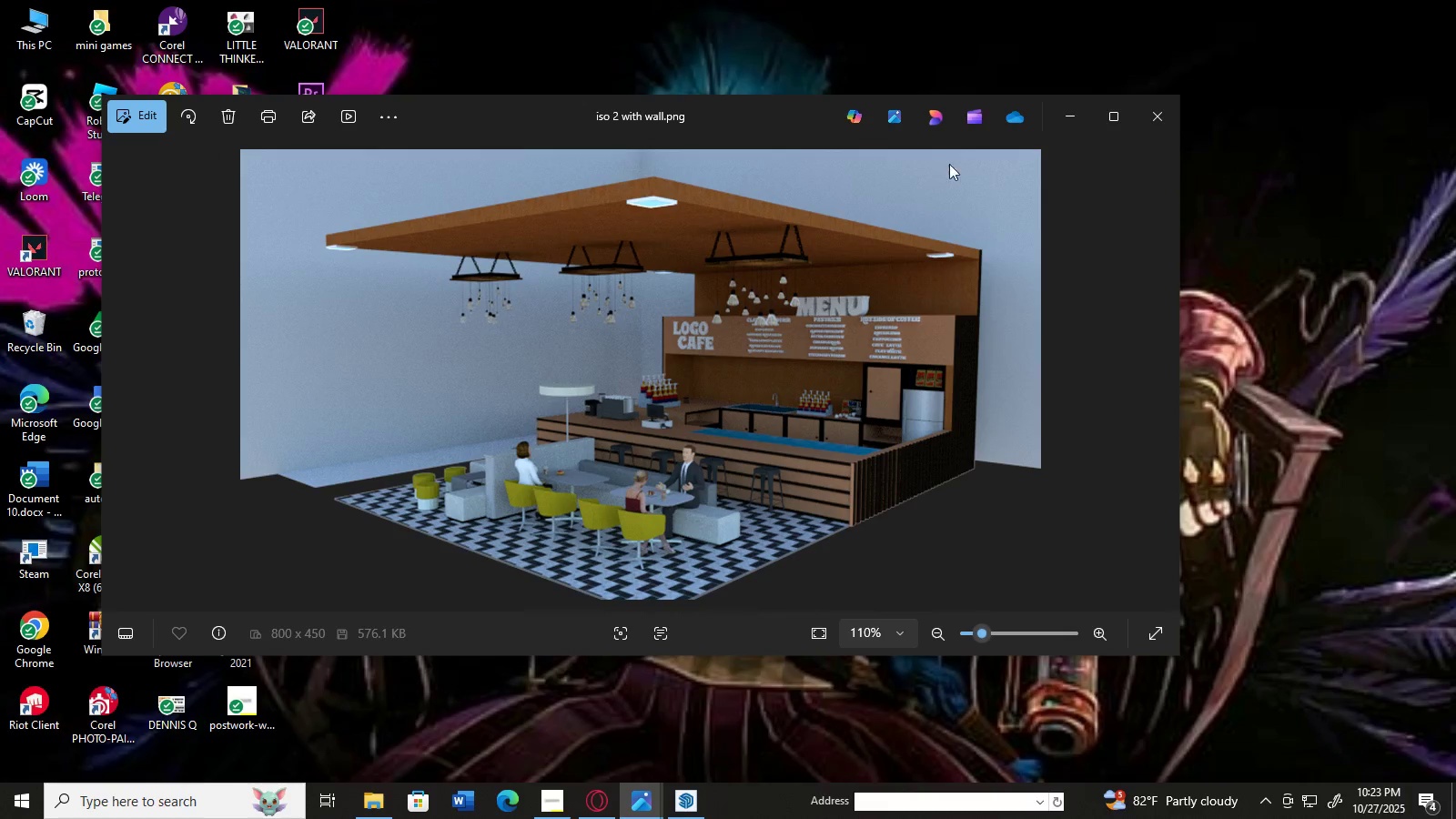 
left_click([1063, 126])
 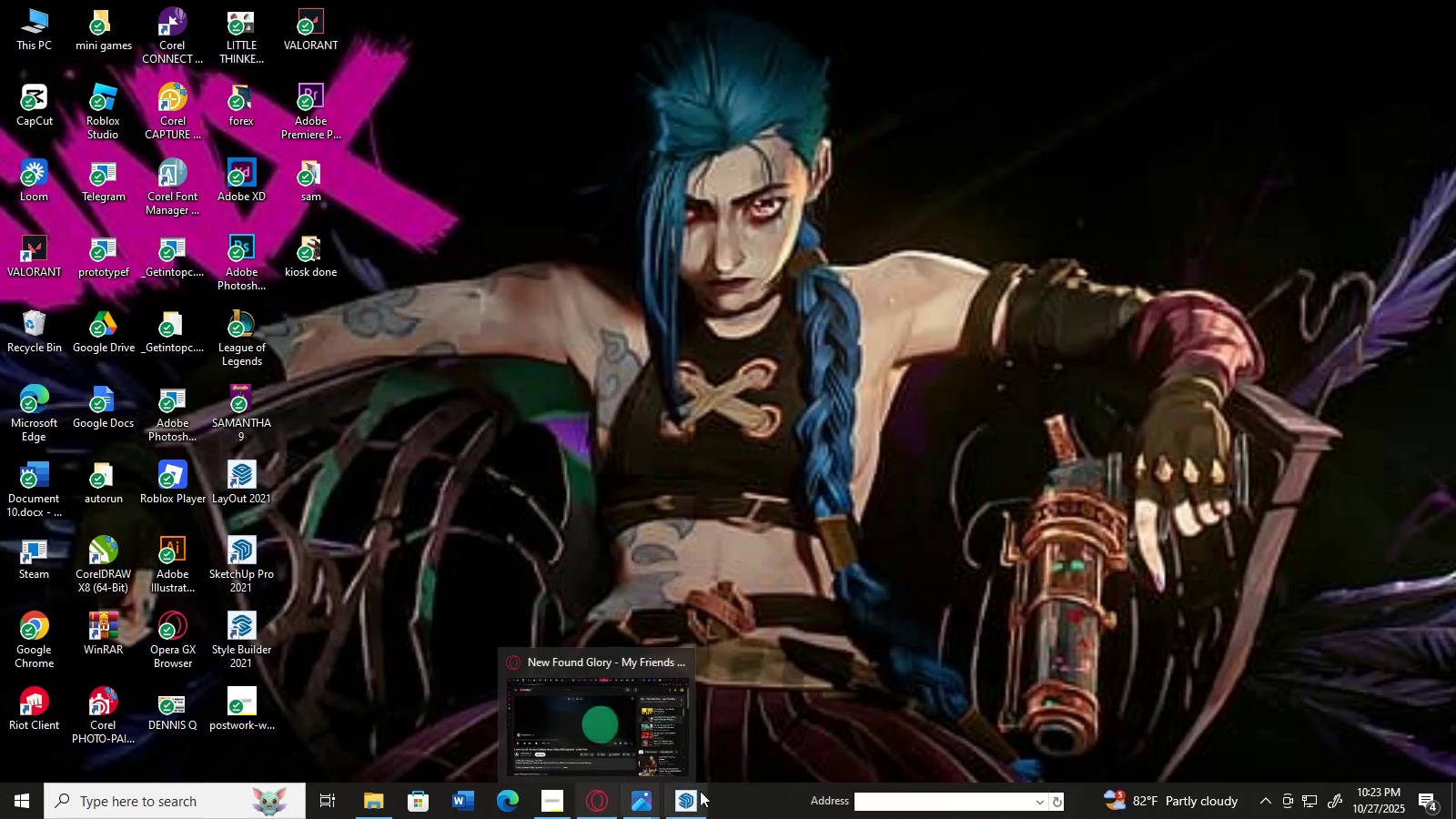 
left_click([686, 801])
 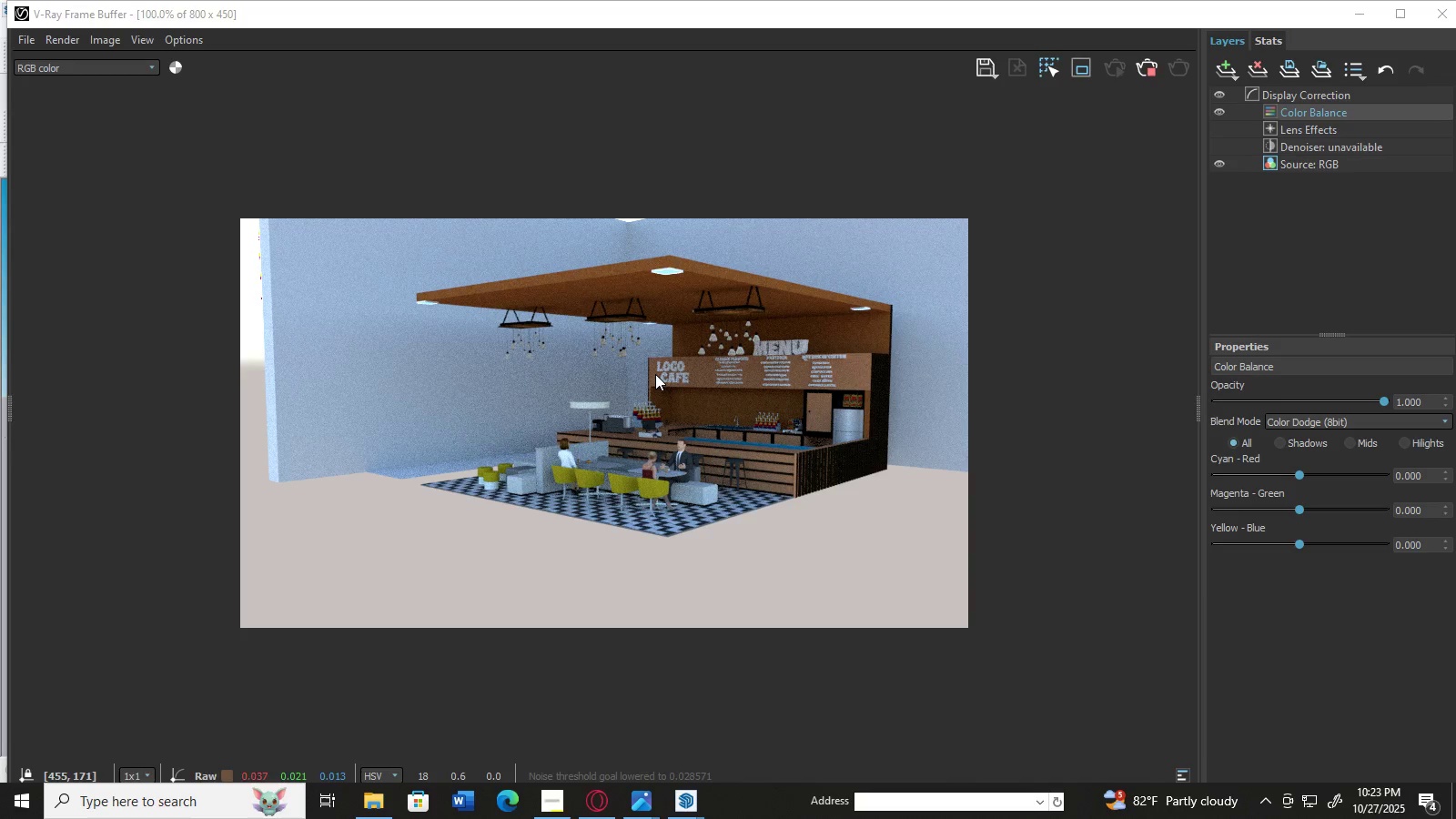 
left_click([681, 804])
 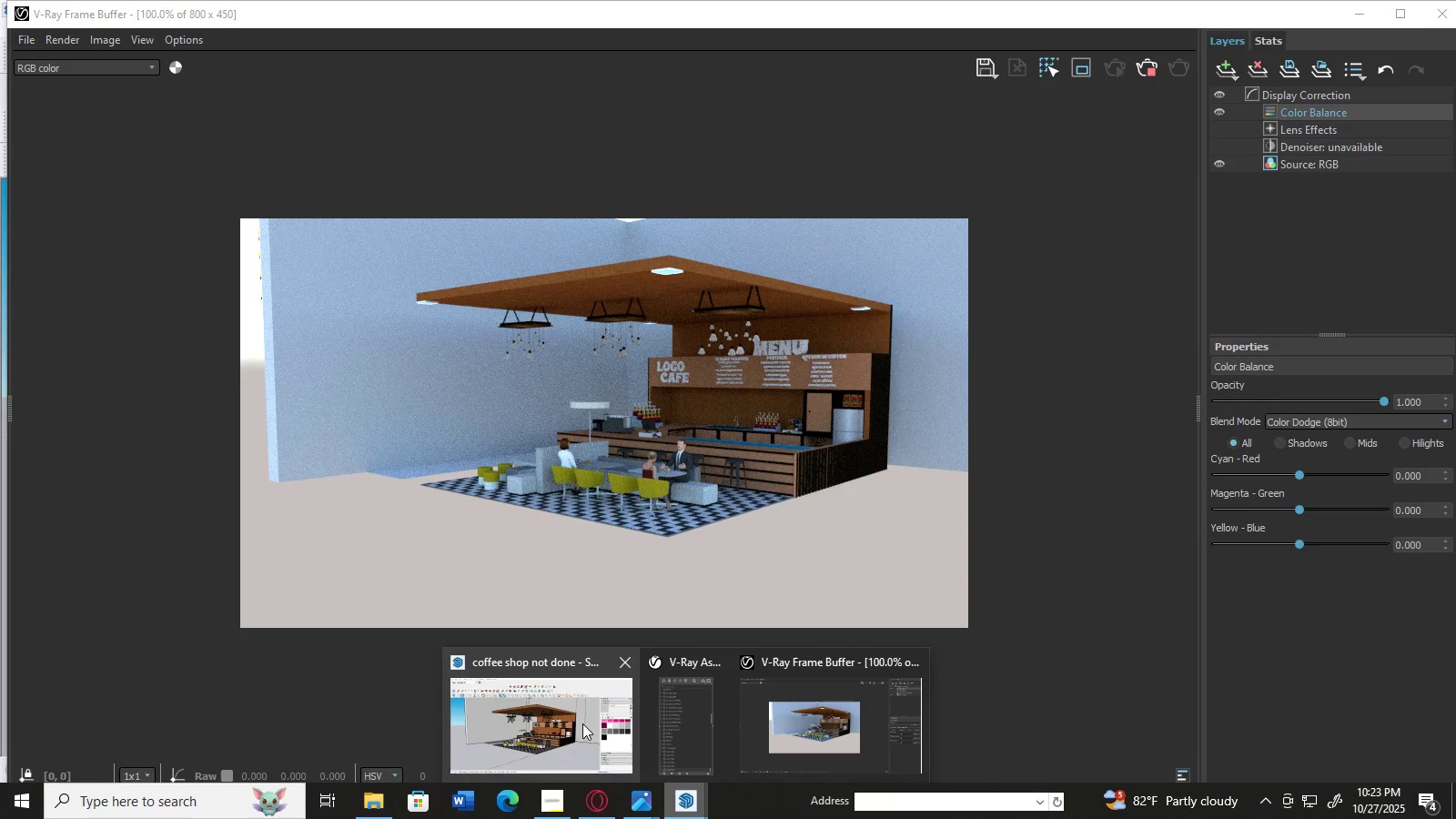 
left_click([582, 723])
 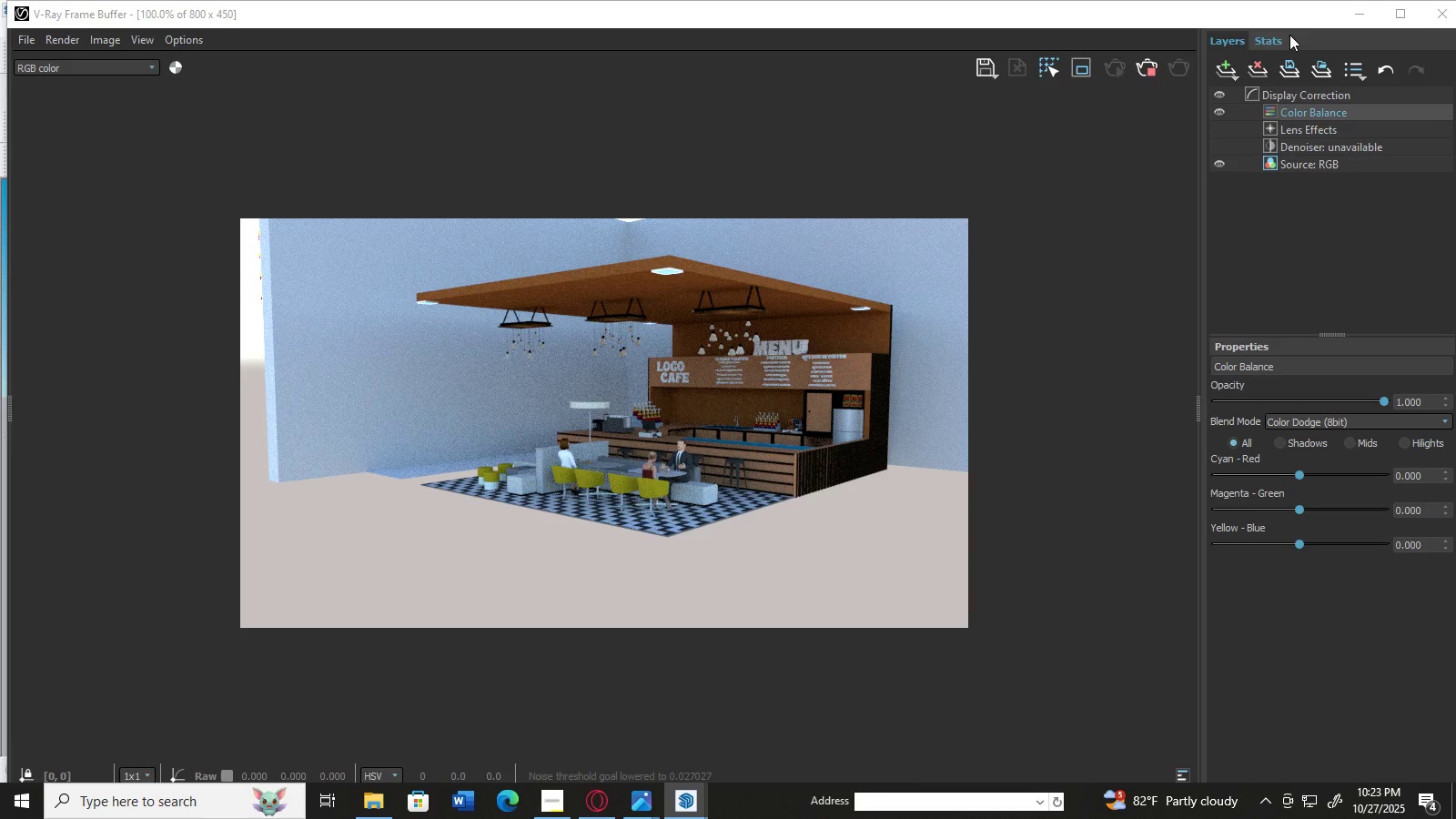 
left_click([1345, 15])
 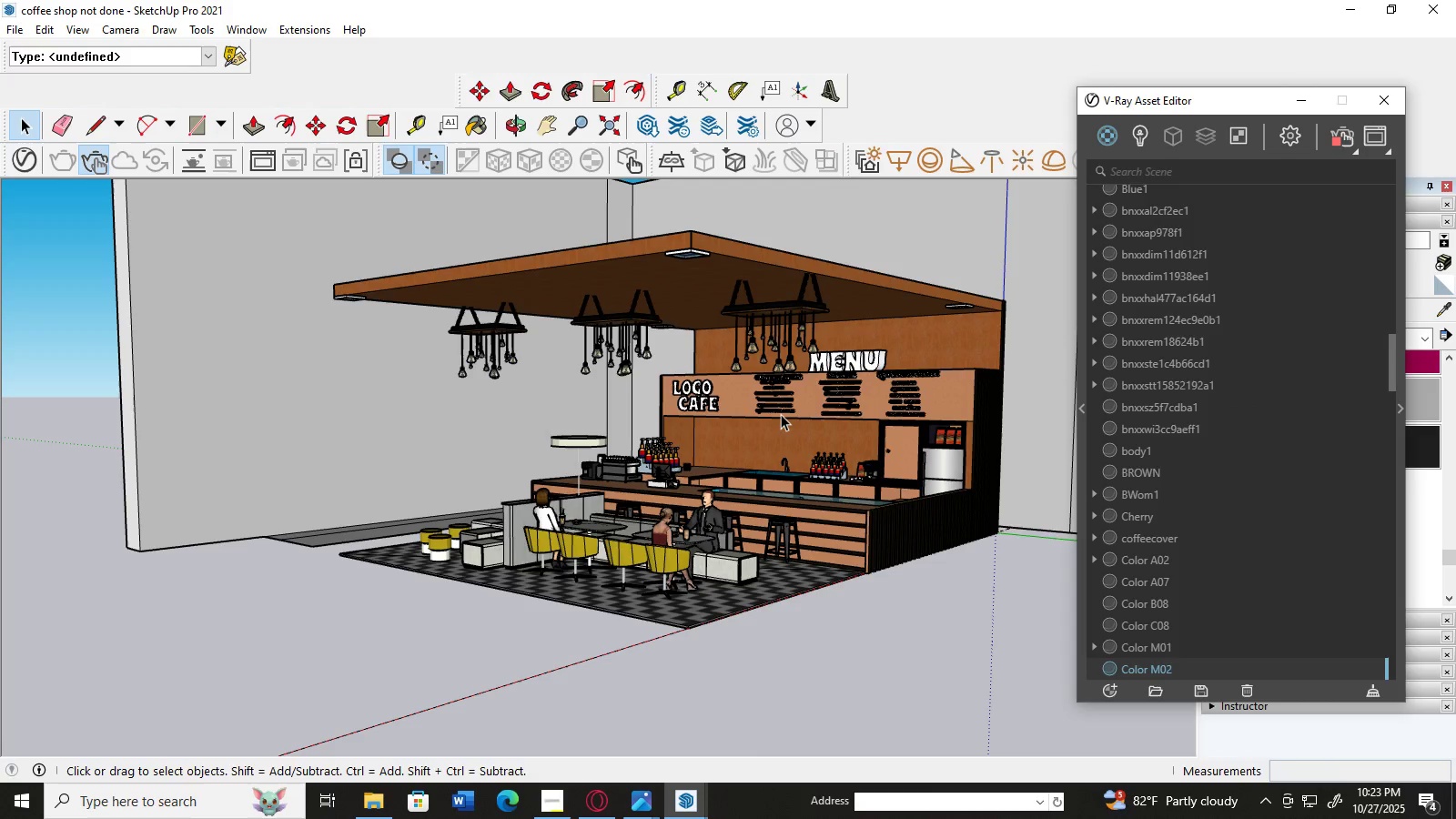 
scroll: coordinate [781, 414], scroll_direction: up, amount: 1.0
 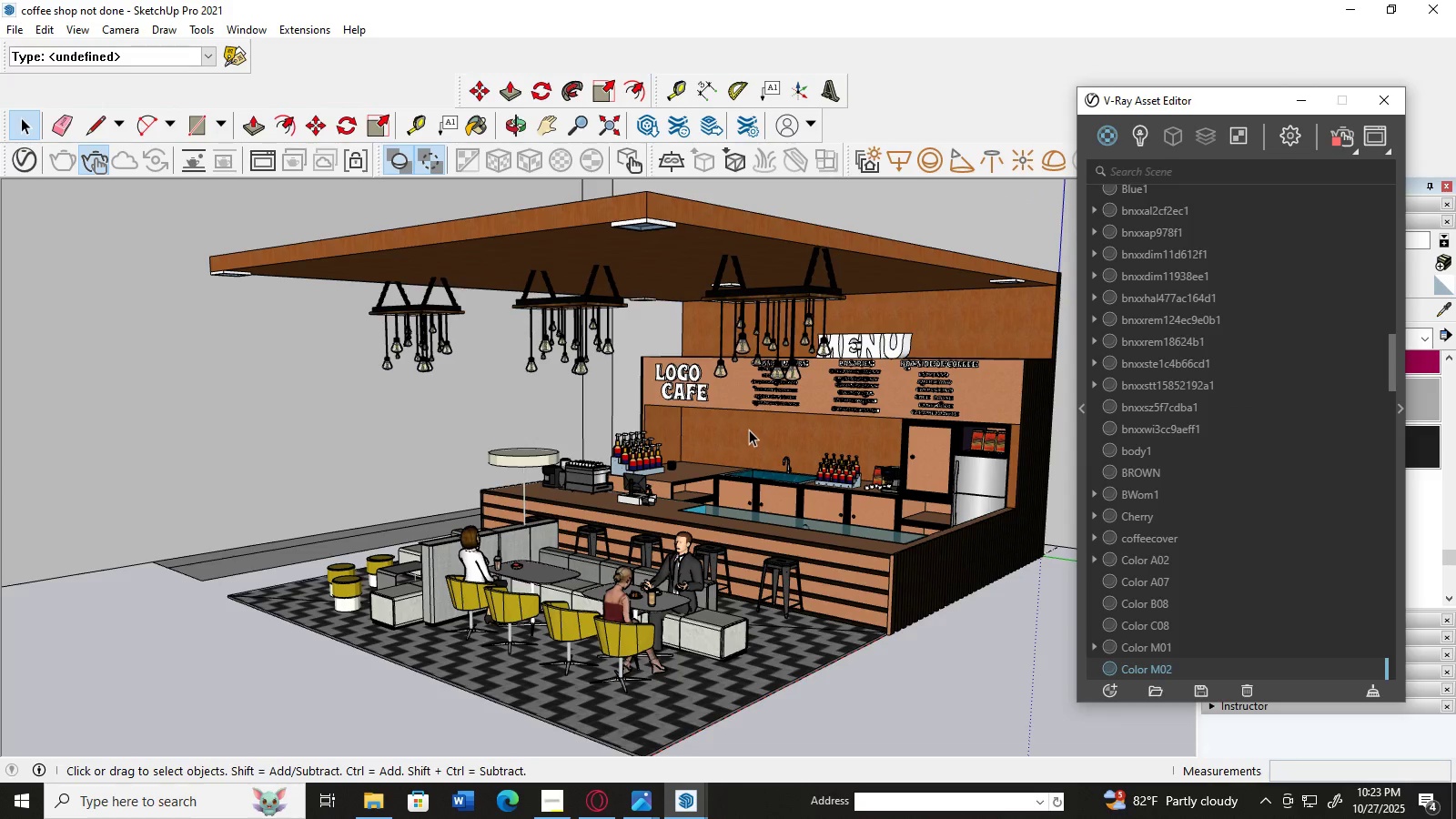 
wait(6.85)
 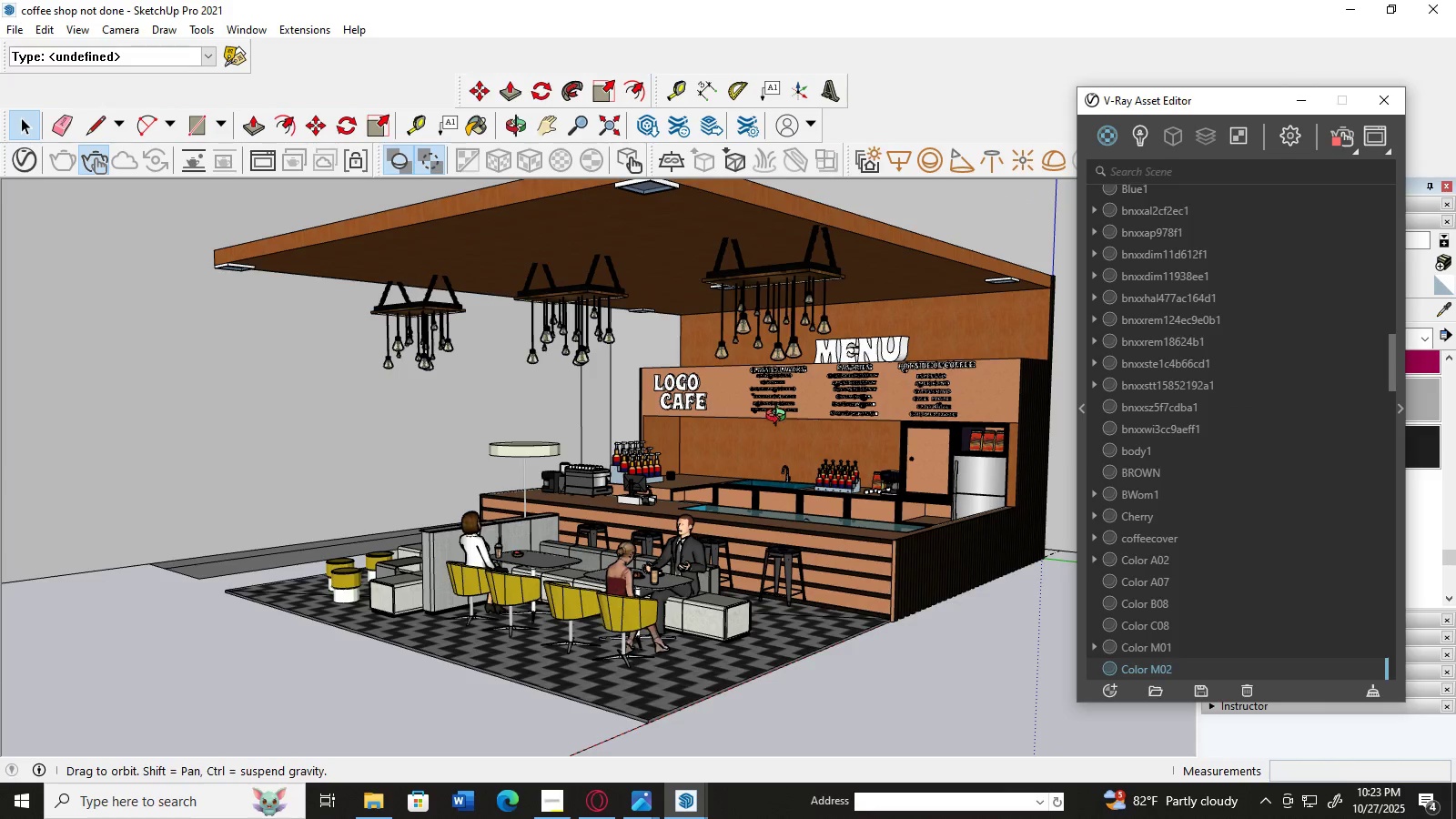 
left_click([1309, 106])
 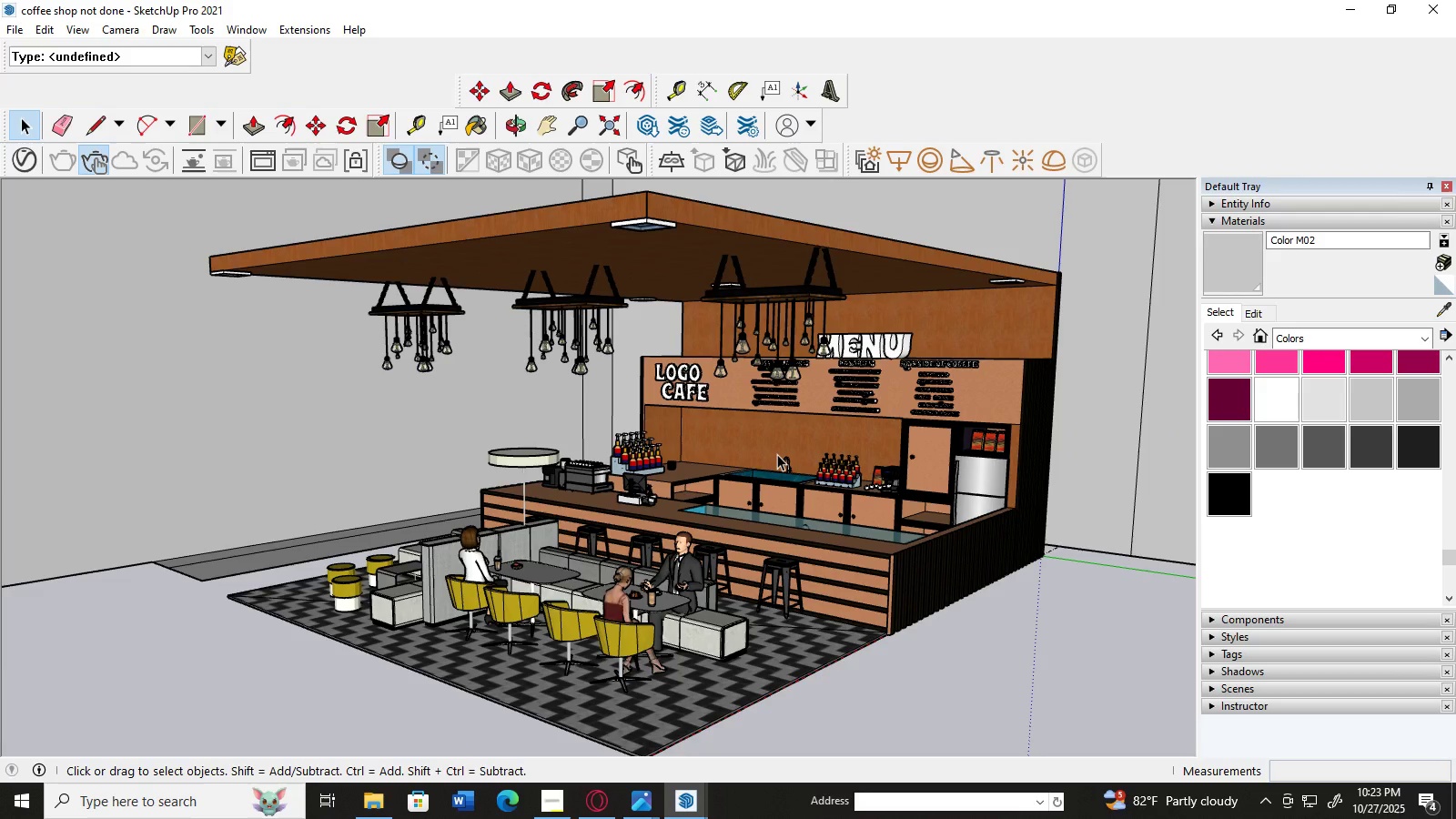 
scroll: coordinate [772, 454], scroll_direction: up, amount: 1.0
 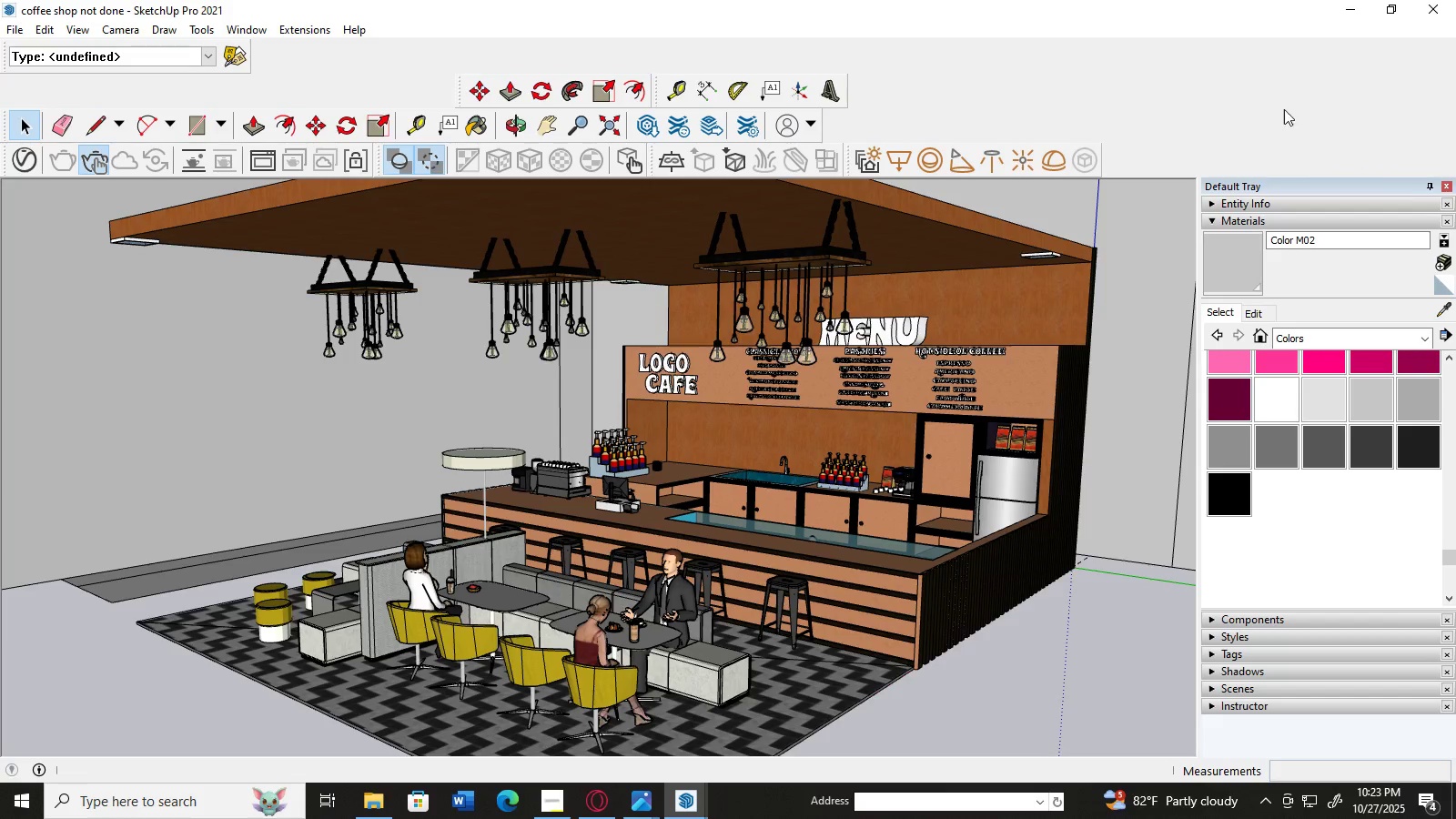 
left_click([1348, 12])
 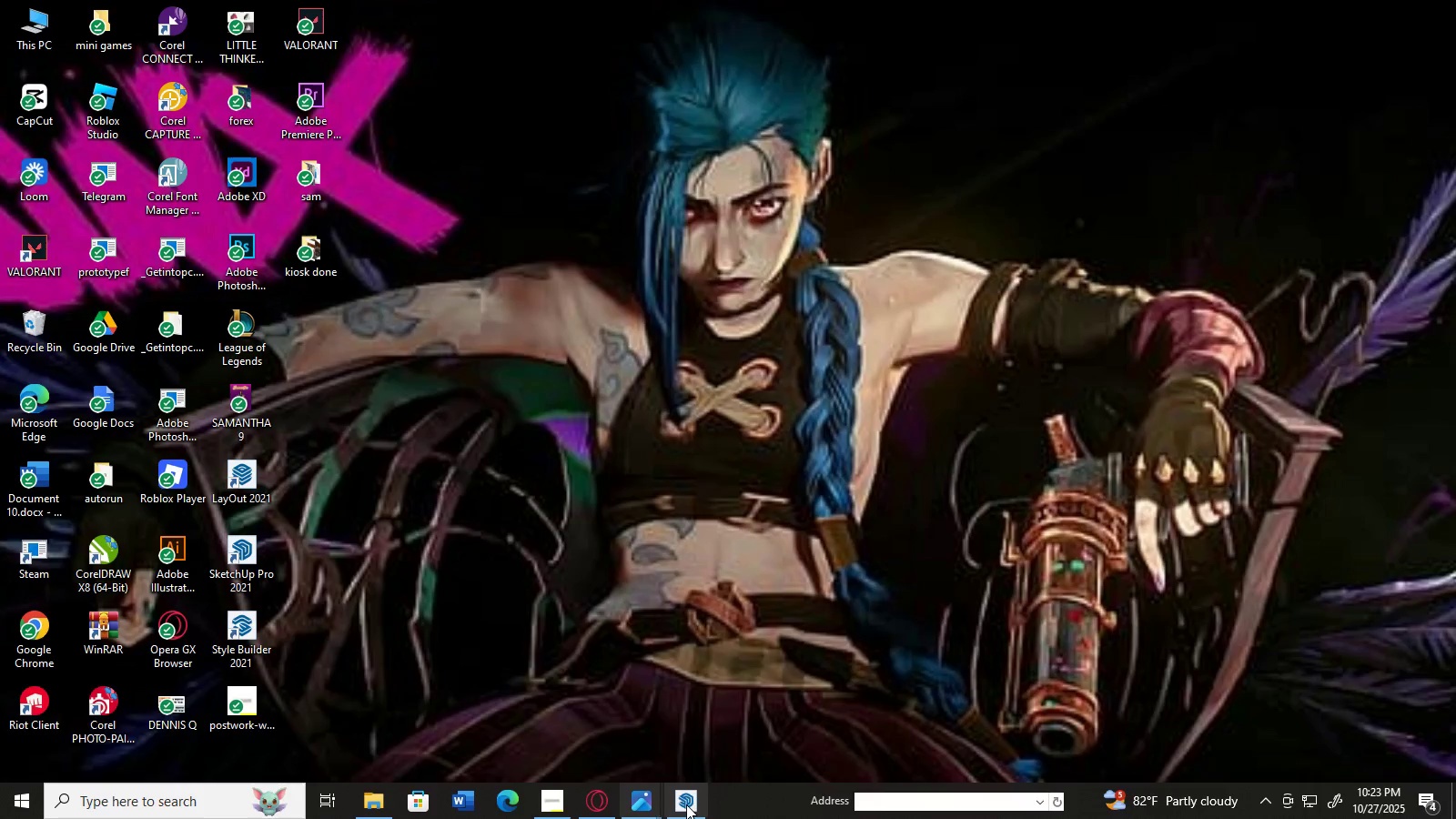 
left_click([688, 804])
 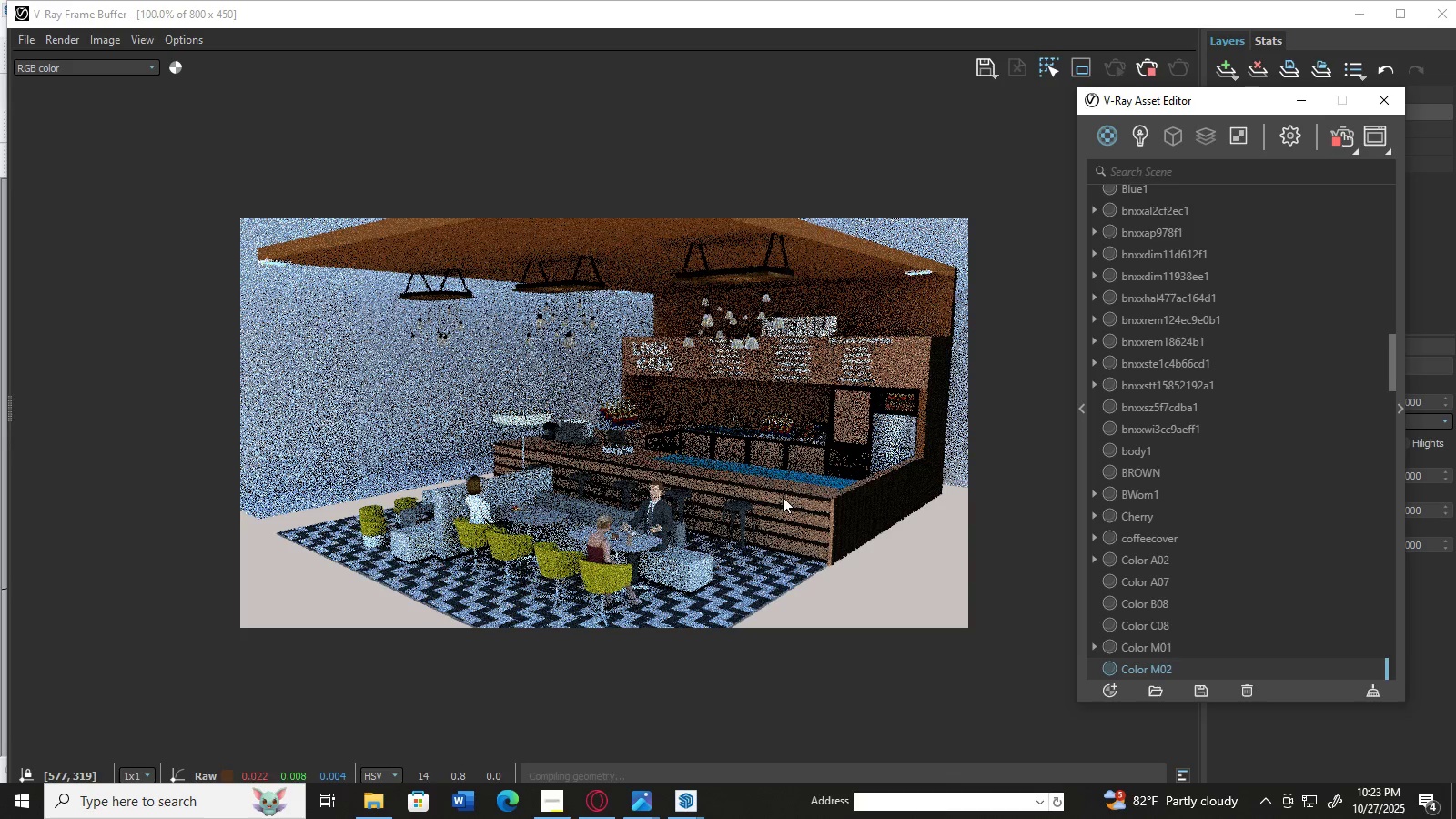 
left_click([864, 443])
 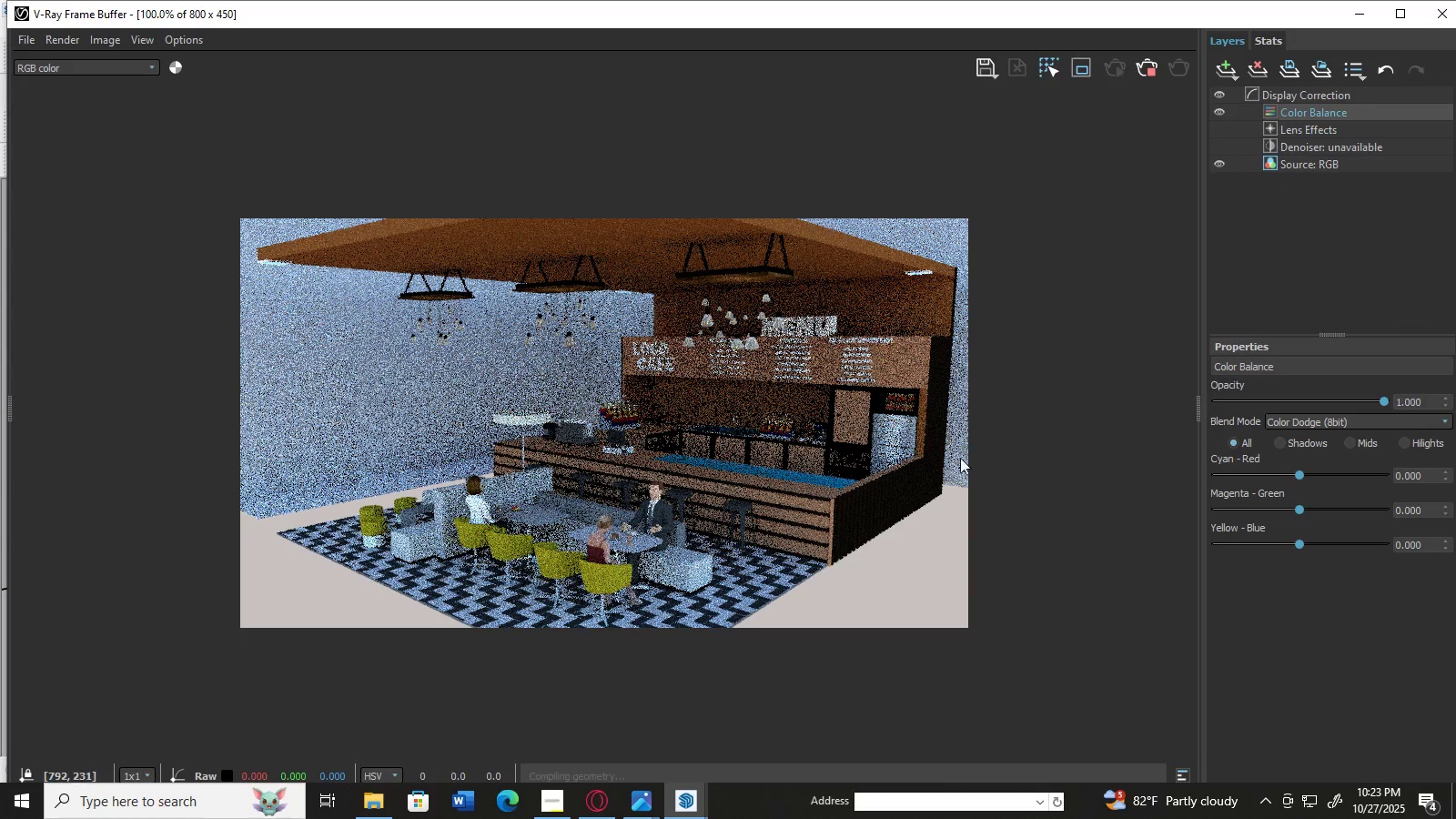 
double_click([959, 470])
 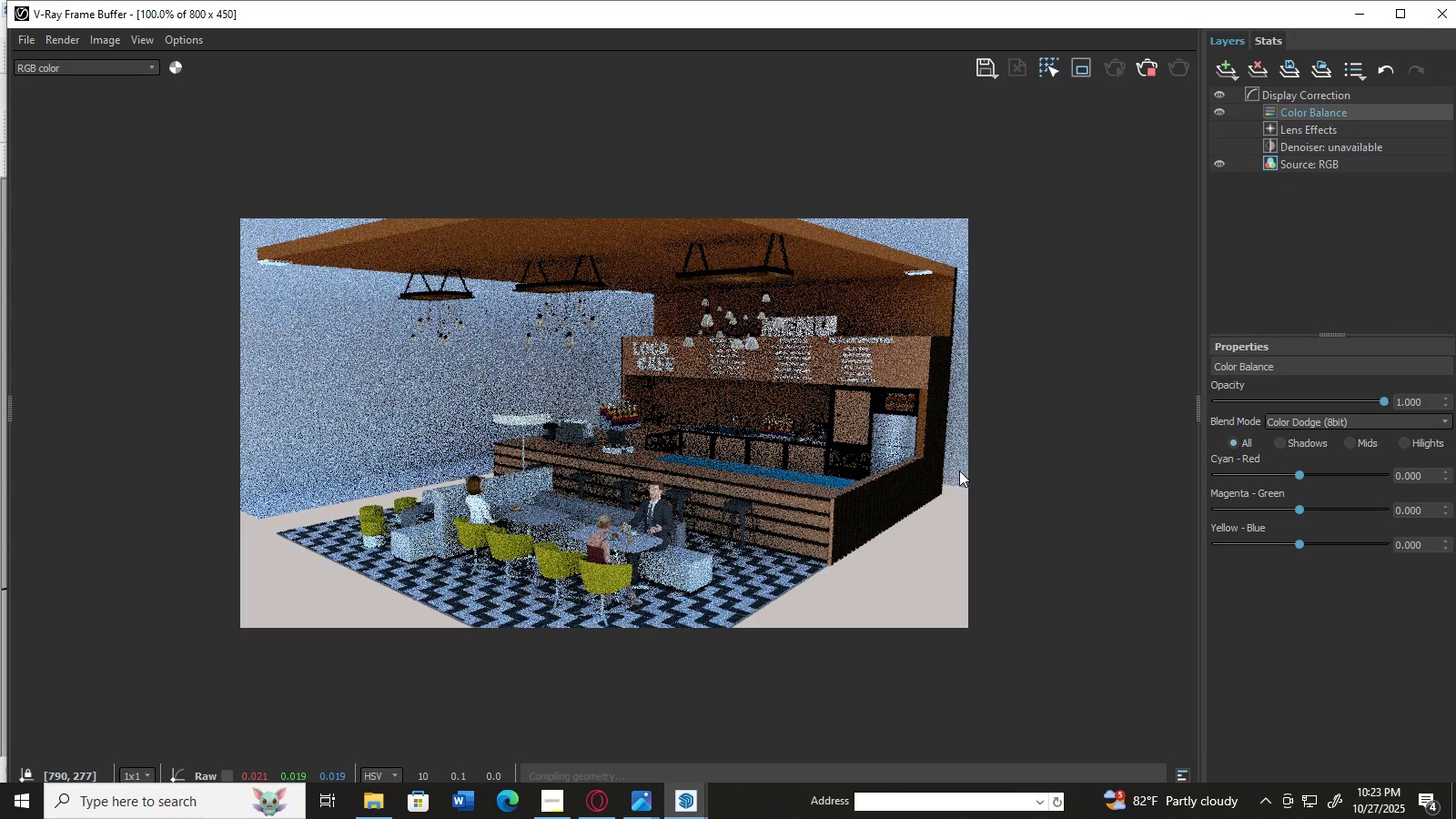 
triple_click([959, 470])
 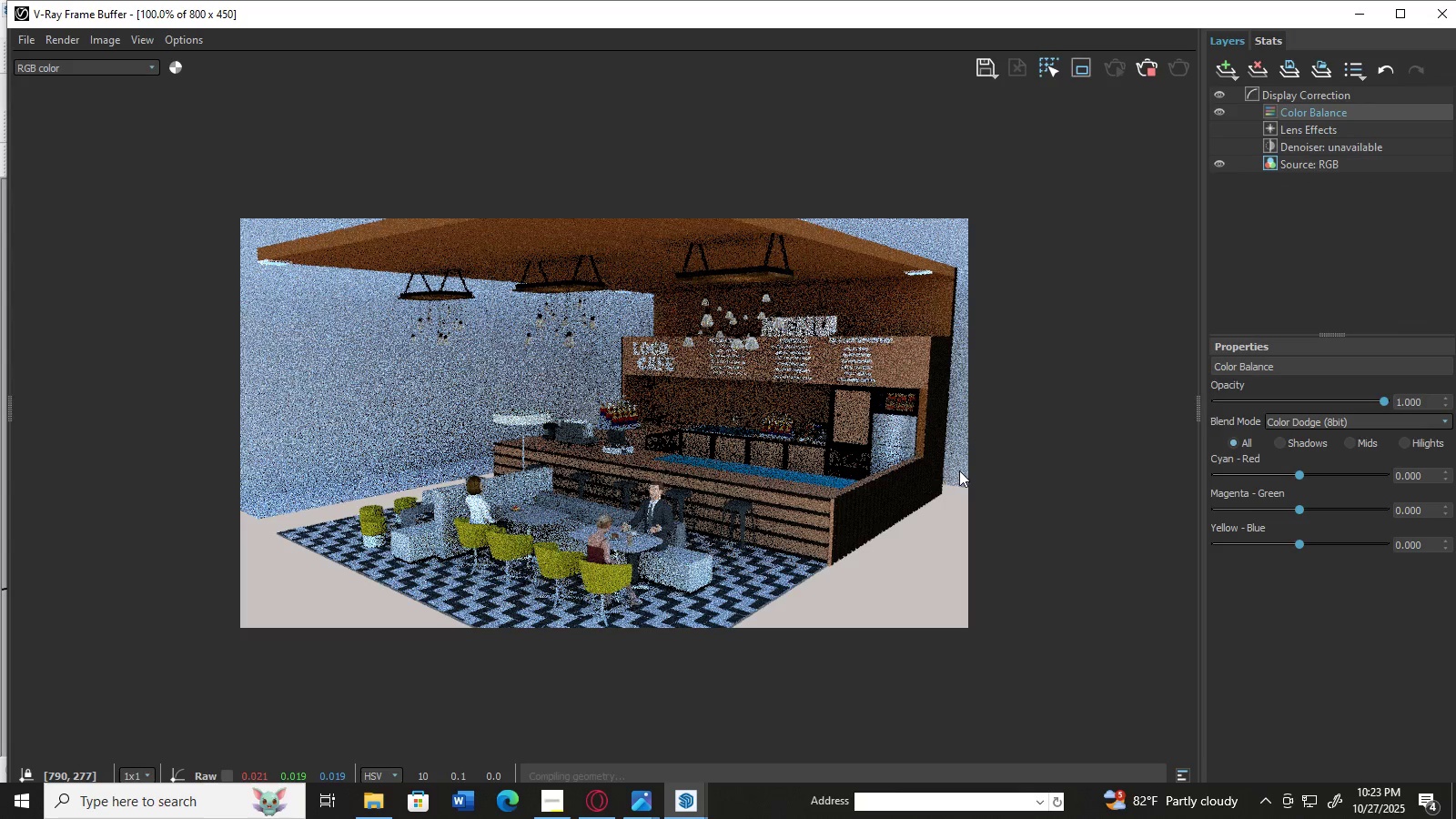 
triple_click([959, 470])
 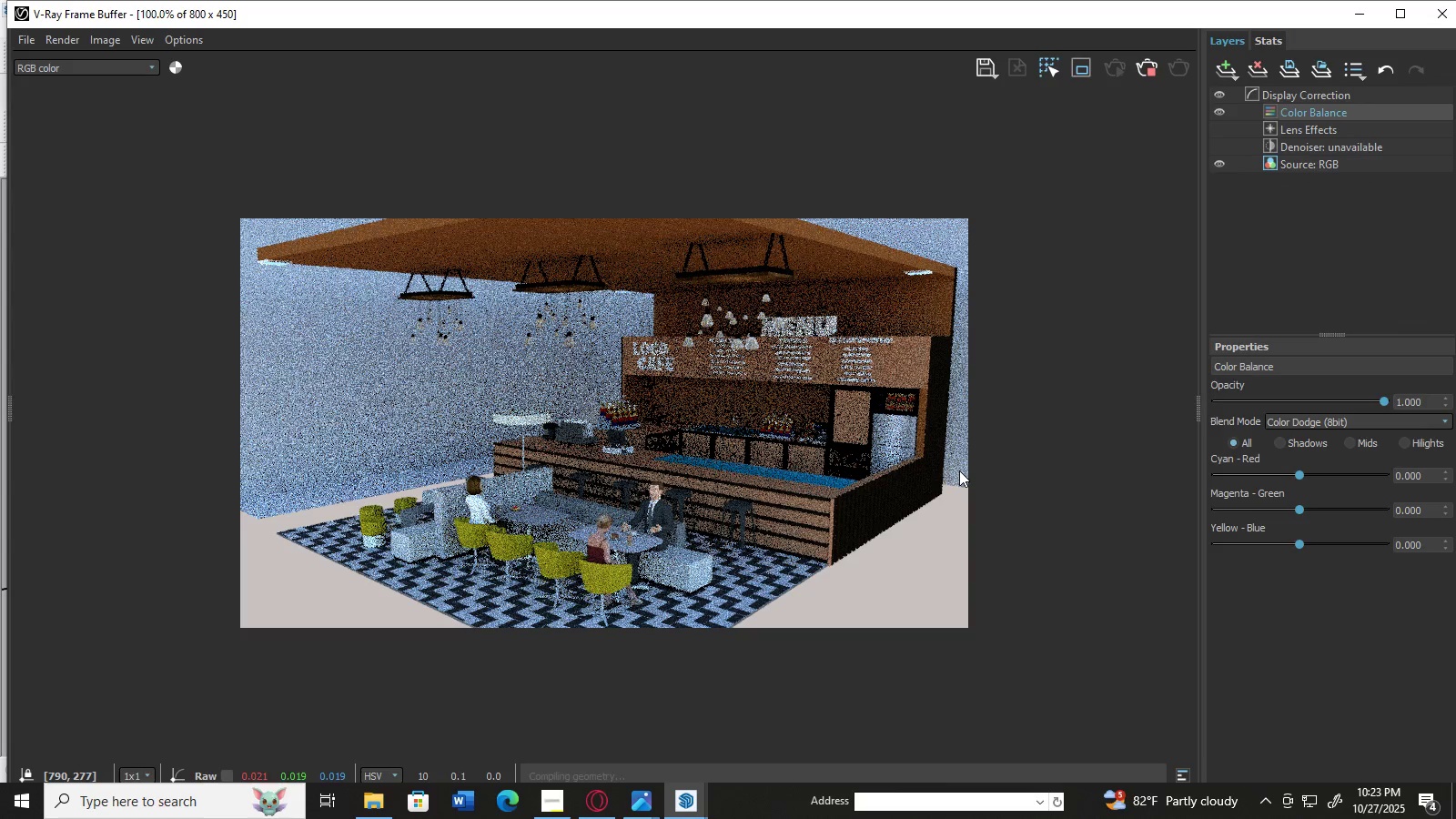 
triple_click([959, 470])
 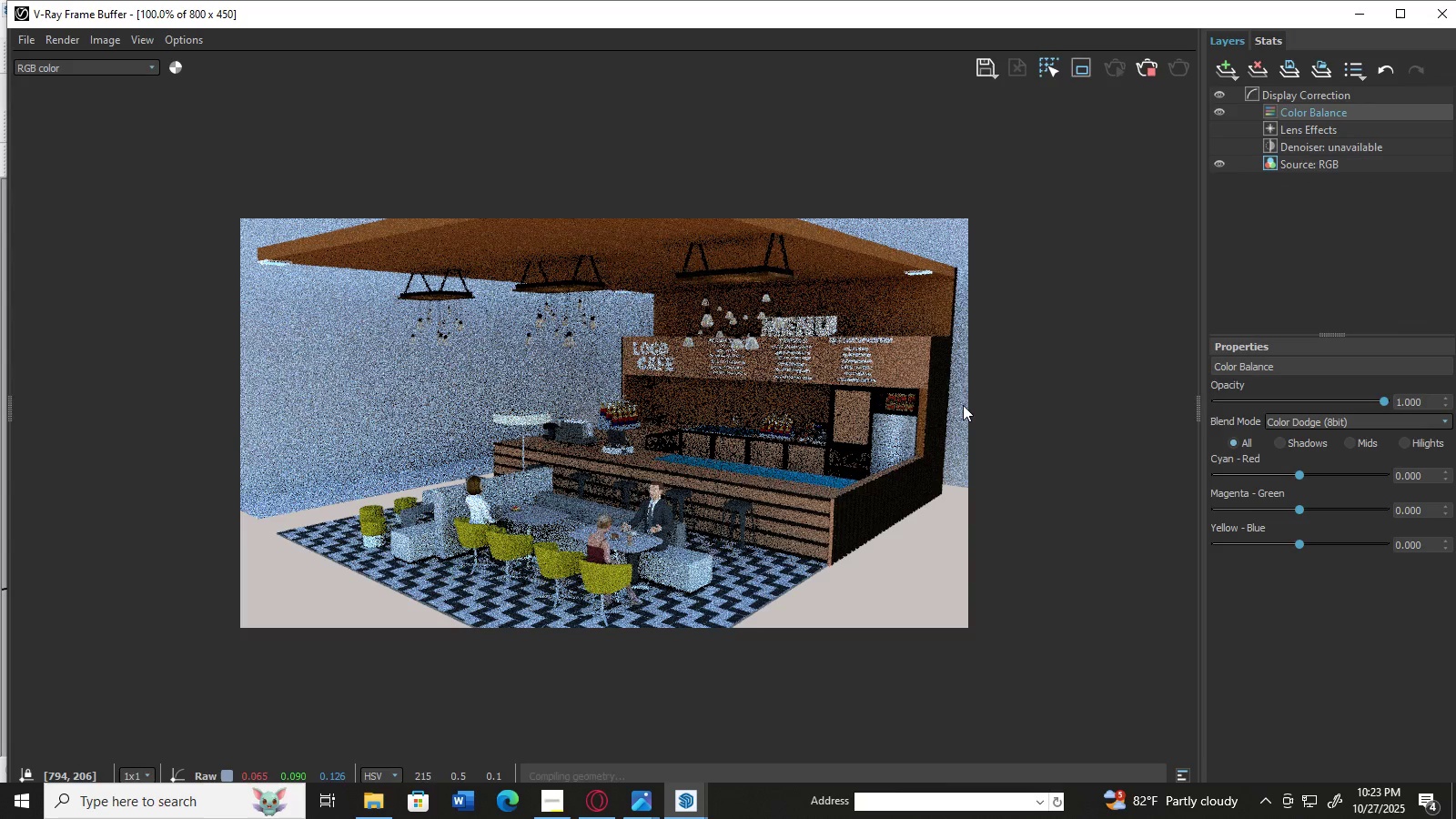 
triple_click([963, 405])
 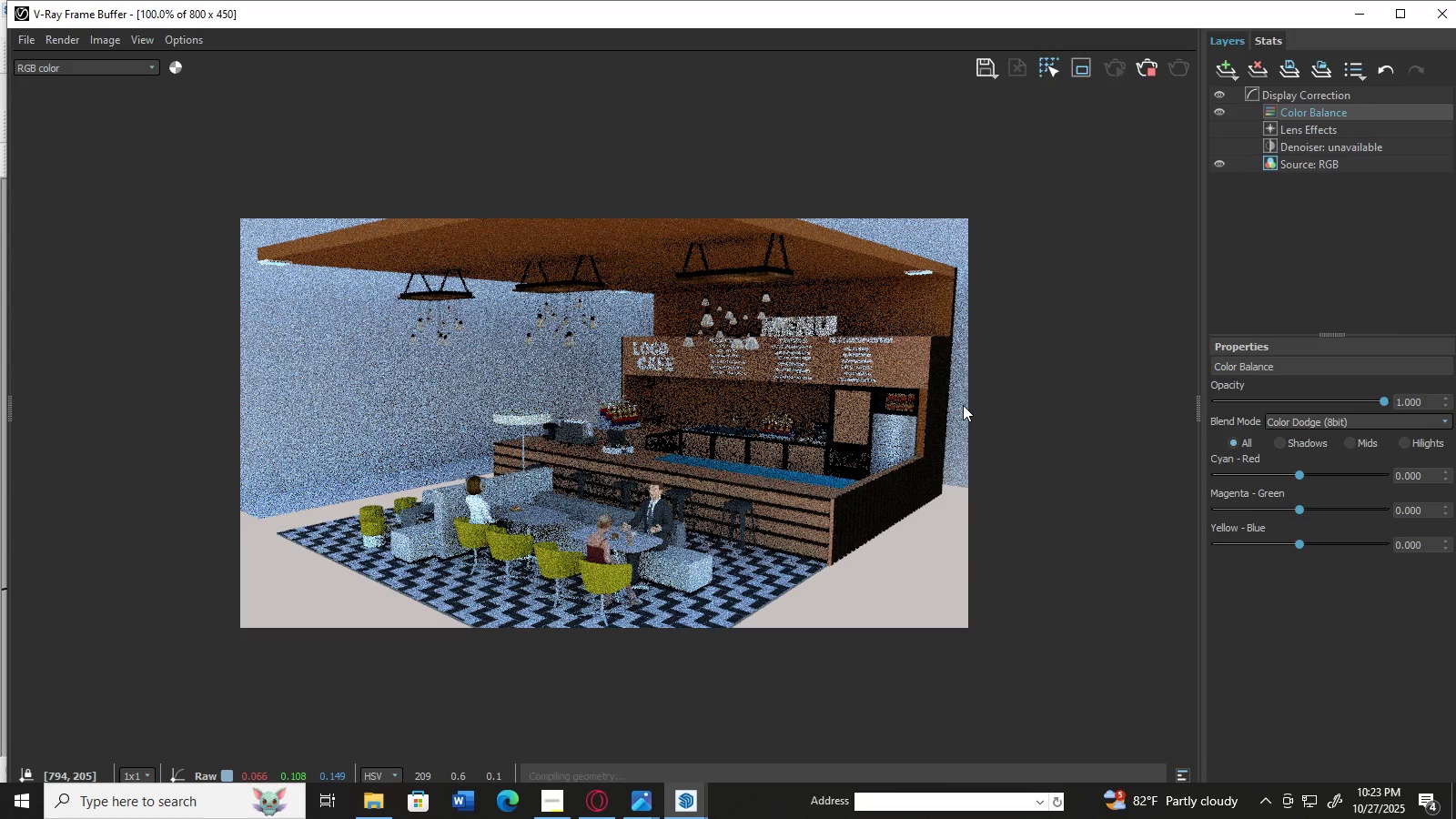 
triple_click([963, 405])
 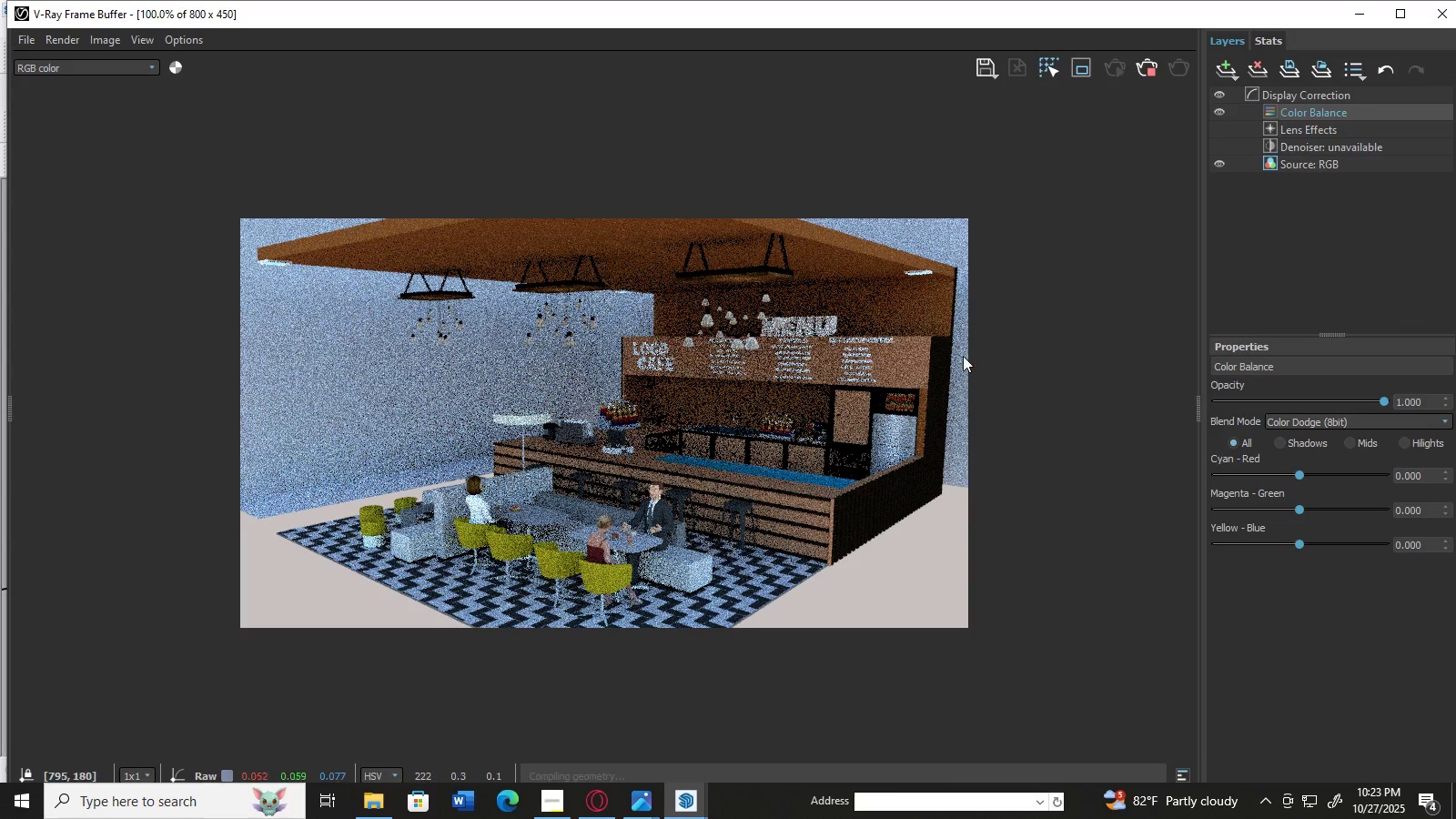 
left_click([963, 349])
 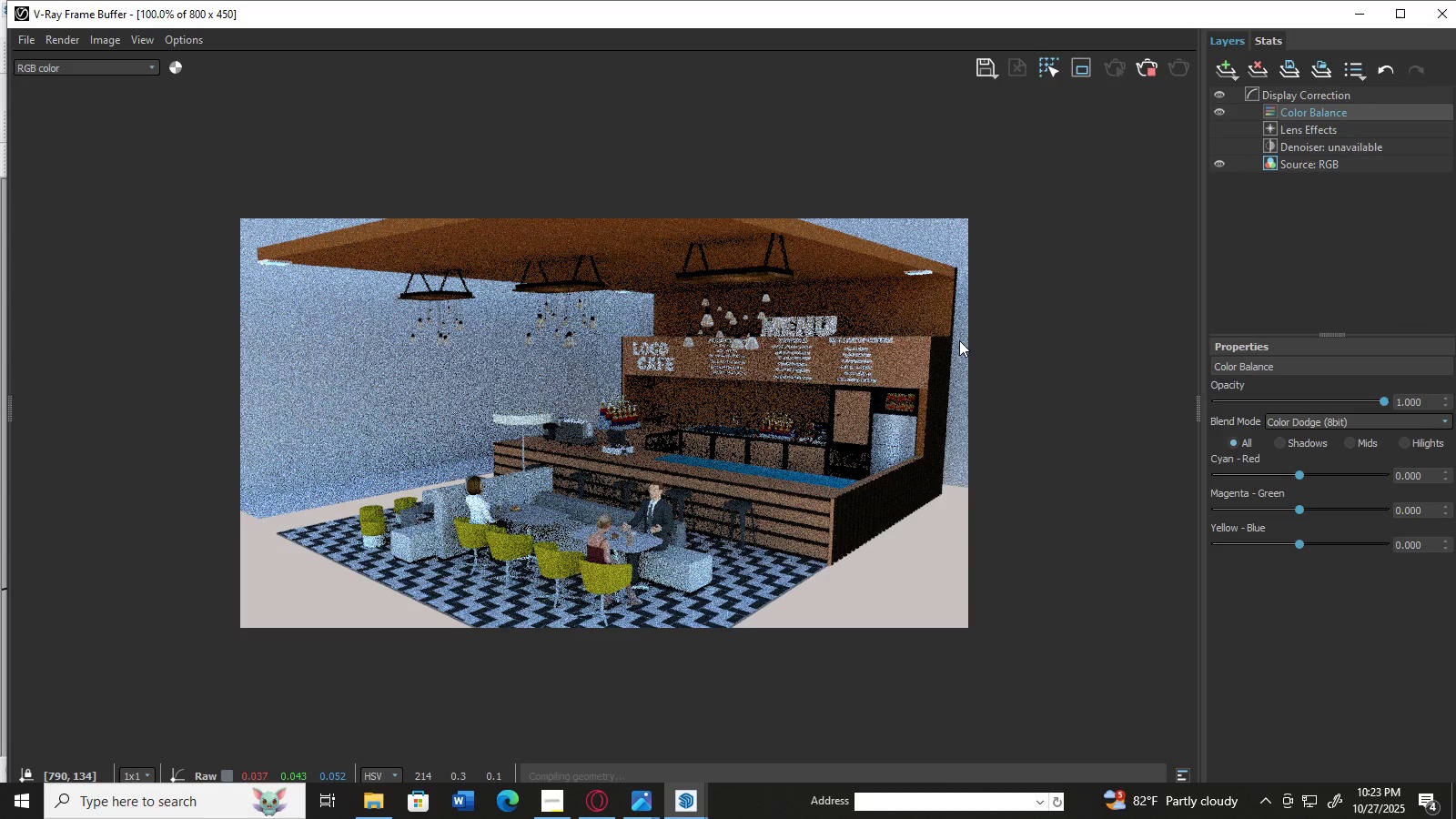 
left_click([958, 340])
 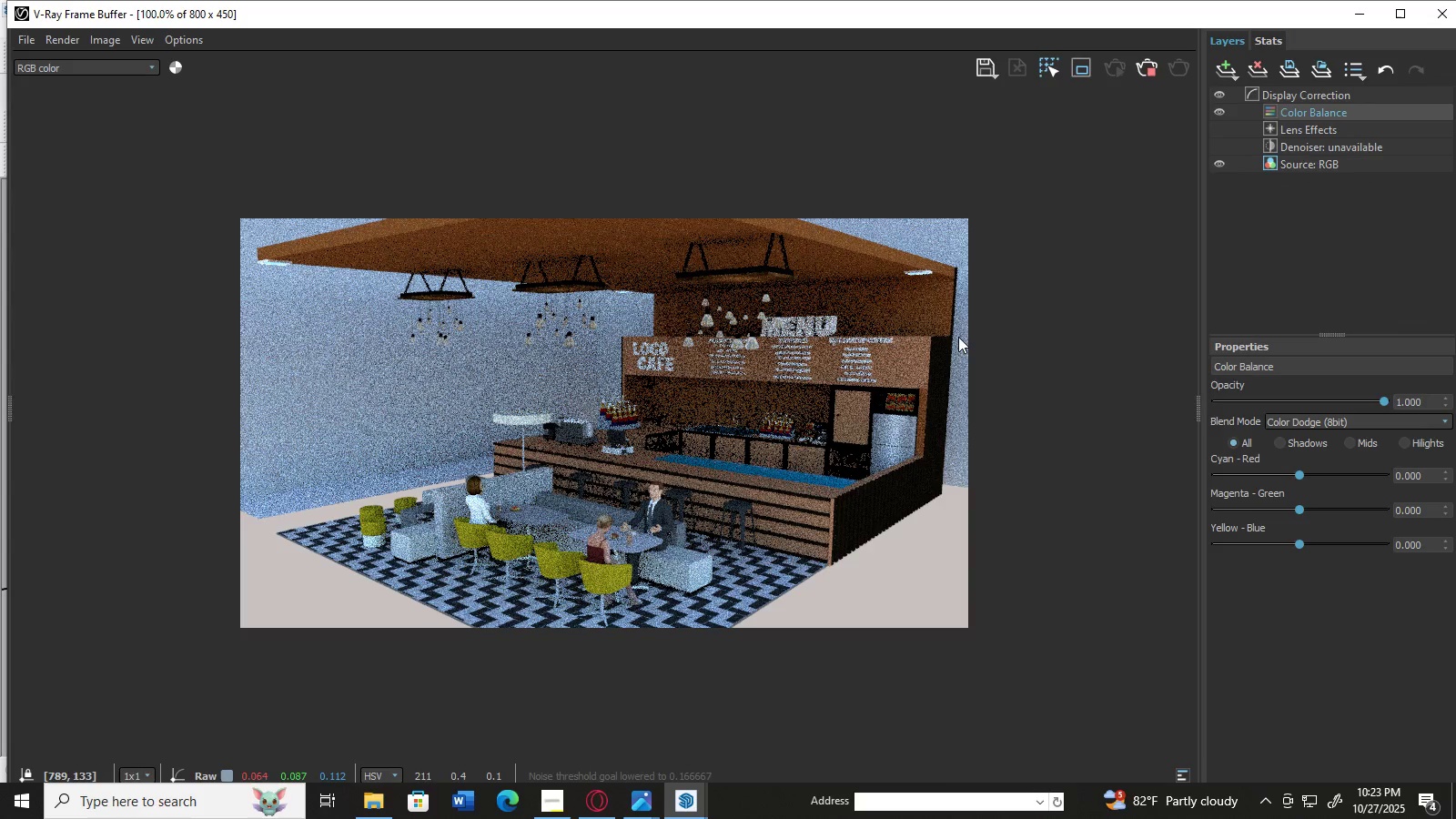 
triple_click([956, 336])
 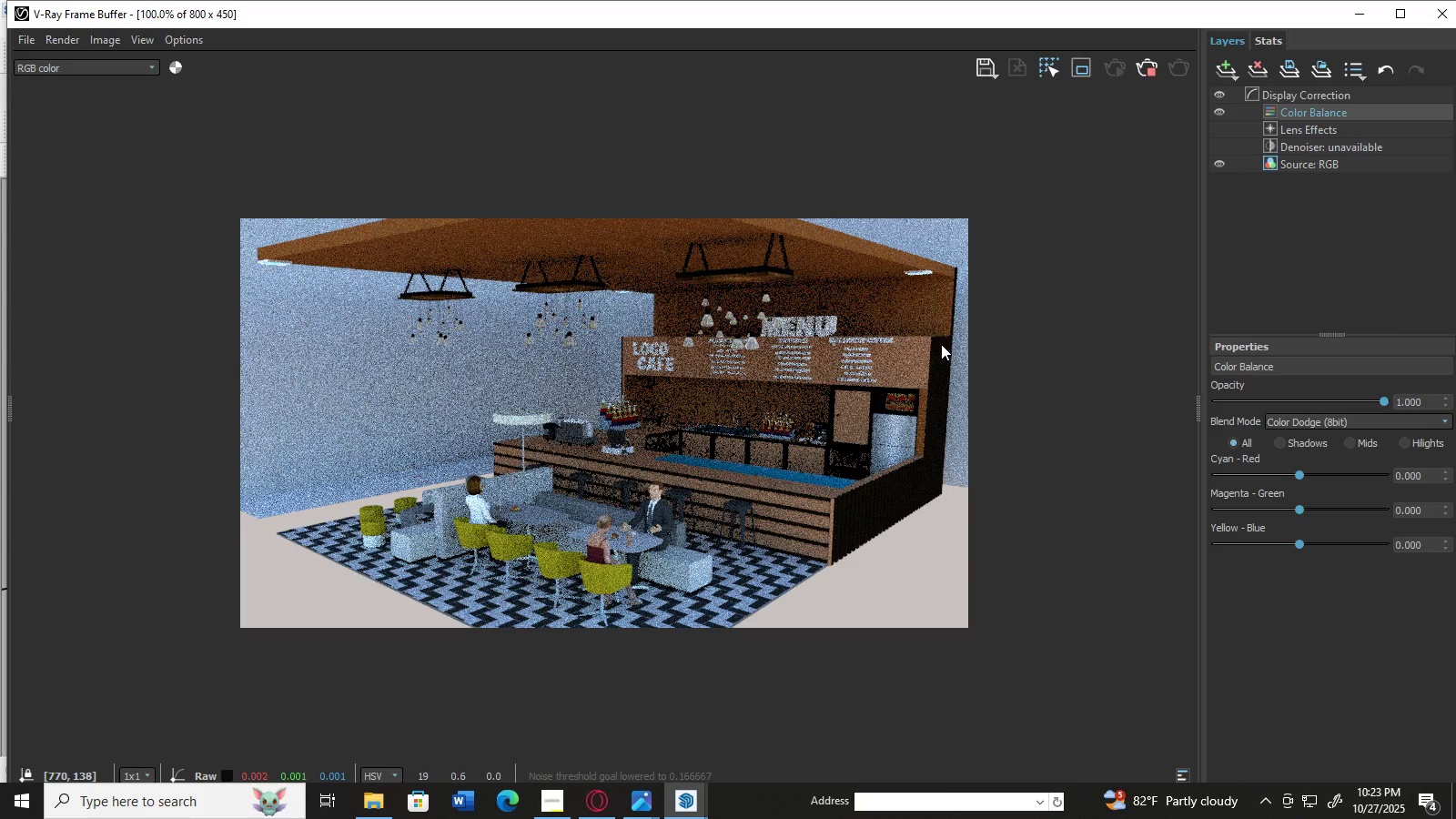 
triple_click([941, 344])
 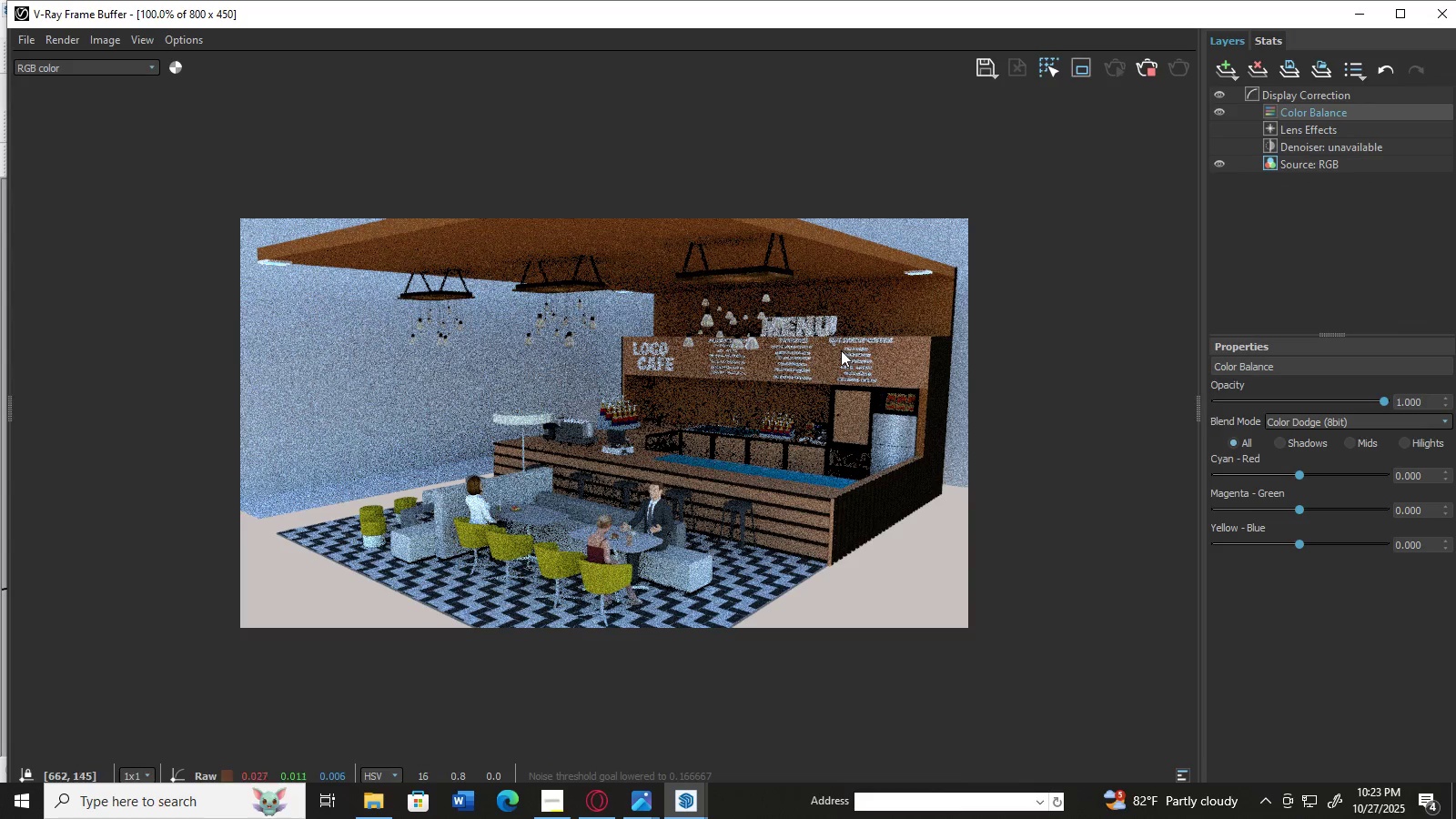 
double_click([841, 350])
 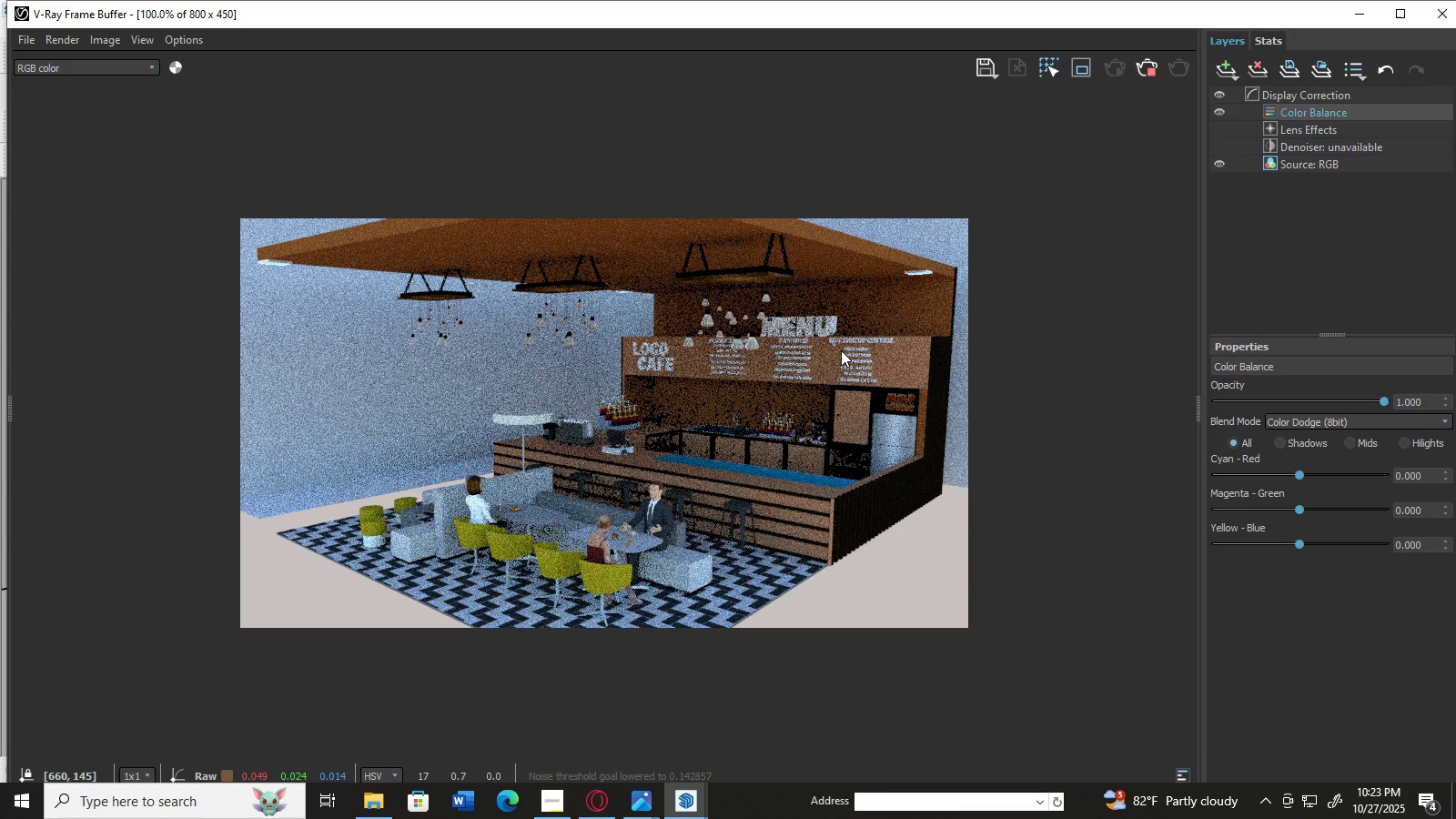 
double_click([838, 351])
 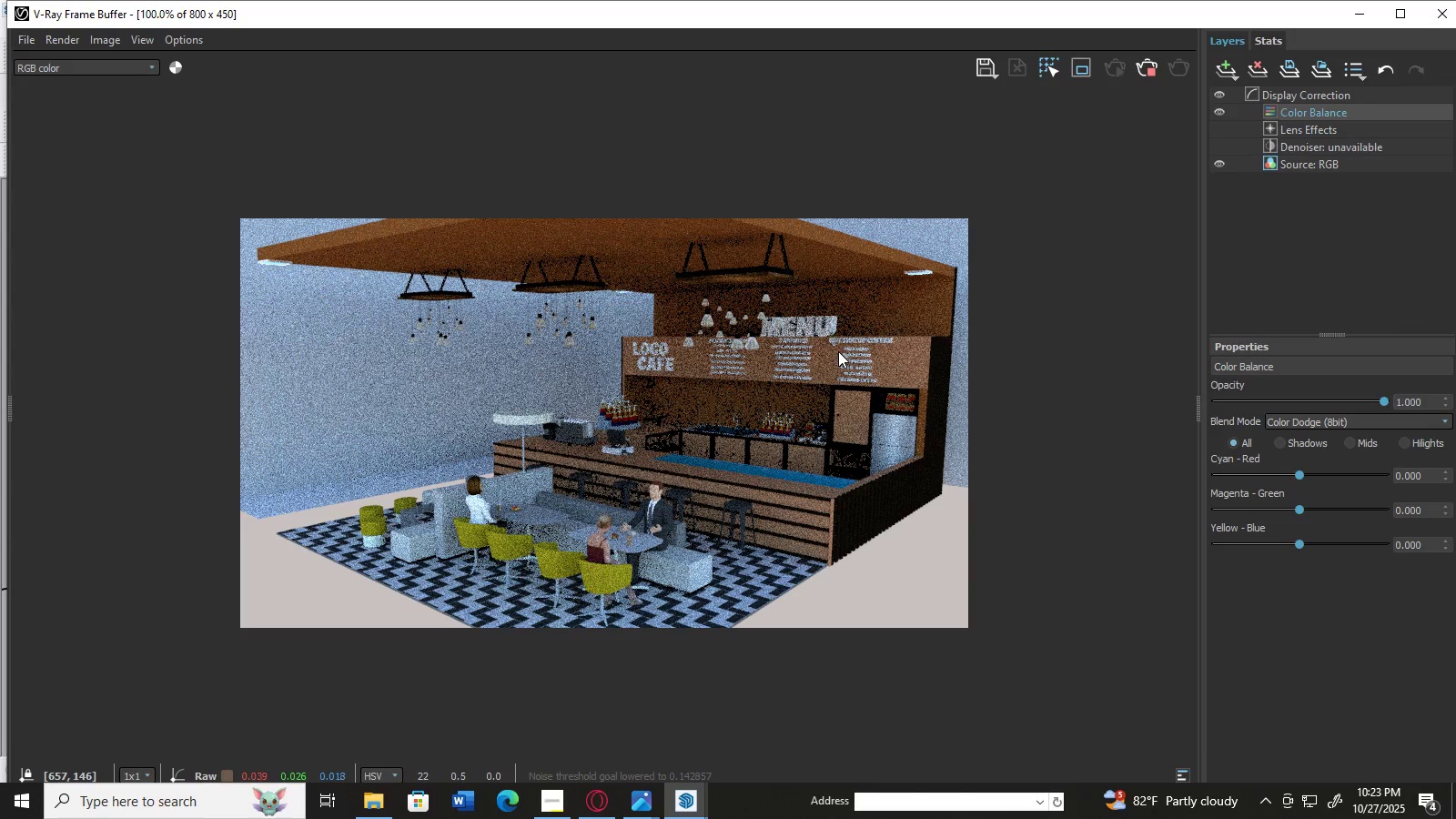 
triple_click([838, 351])
 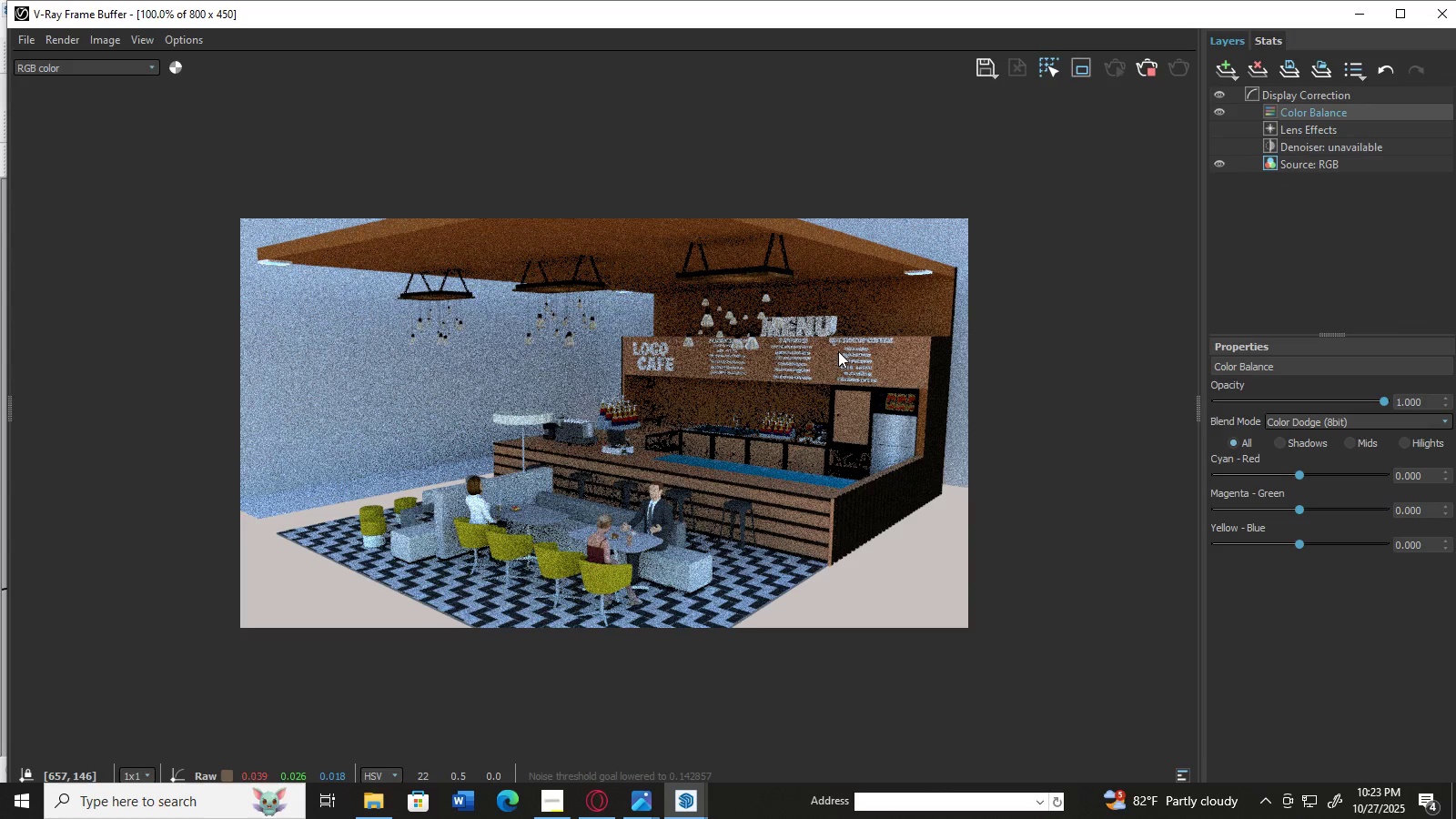 
triple_click([838, 351])
 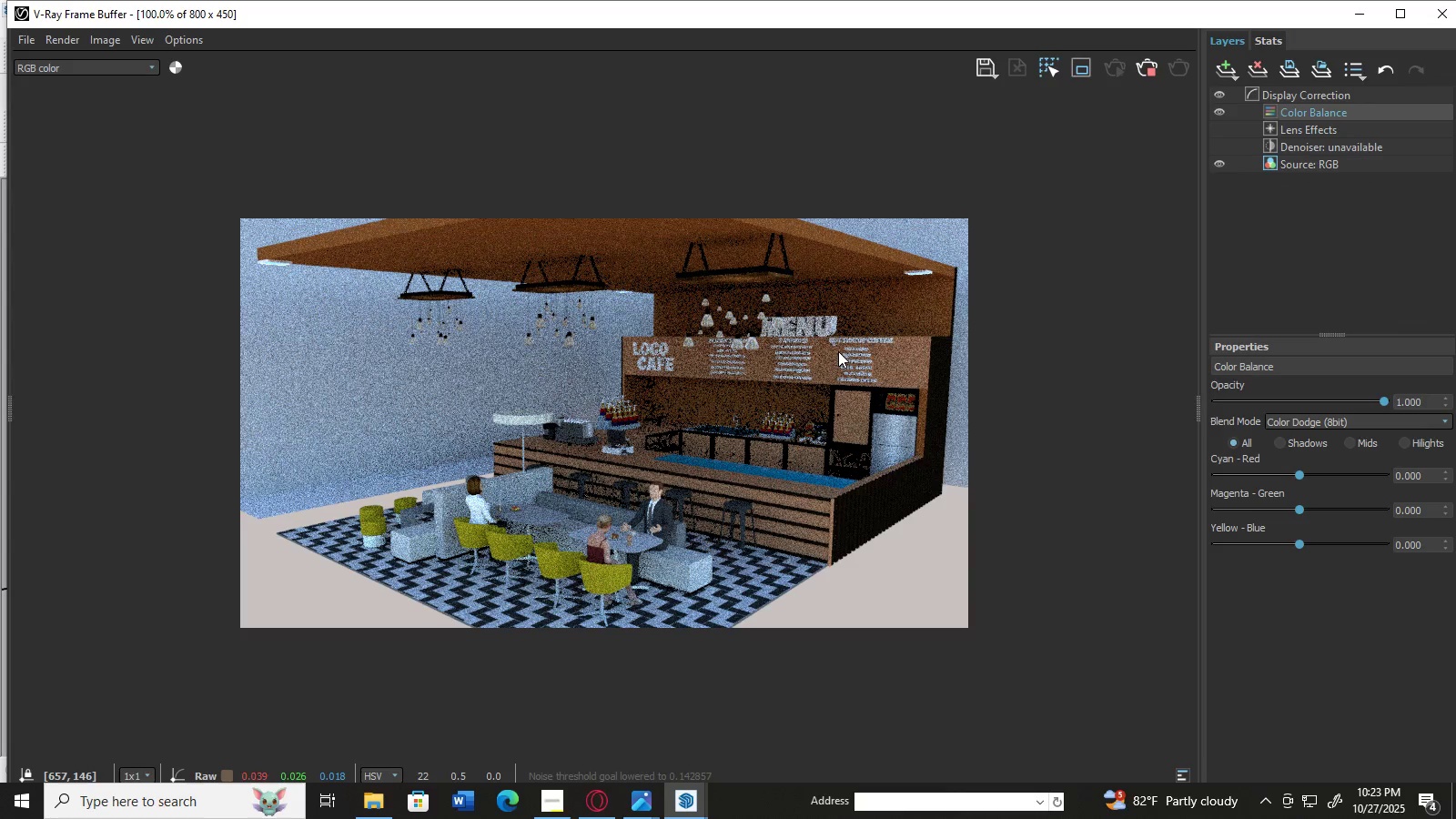 
triple_click([838, 351])
 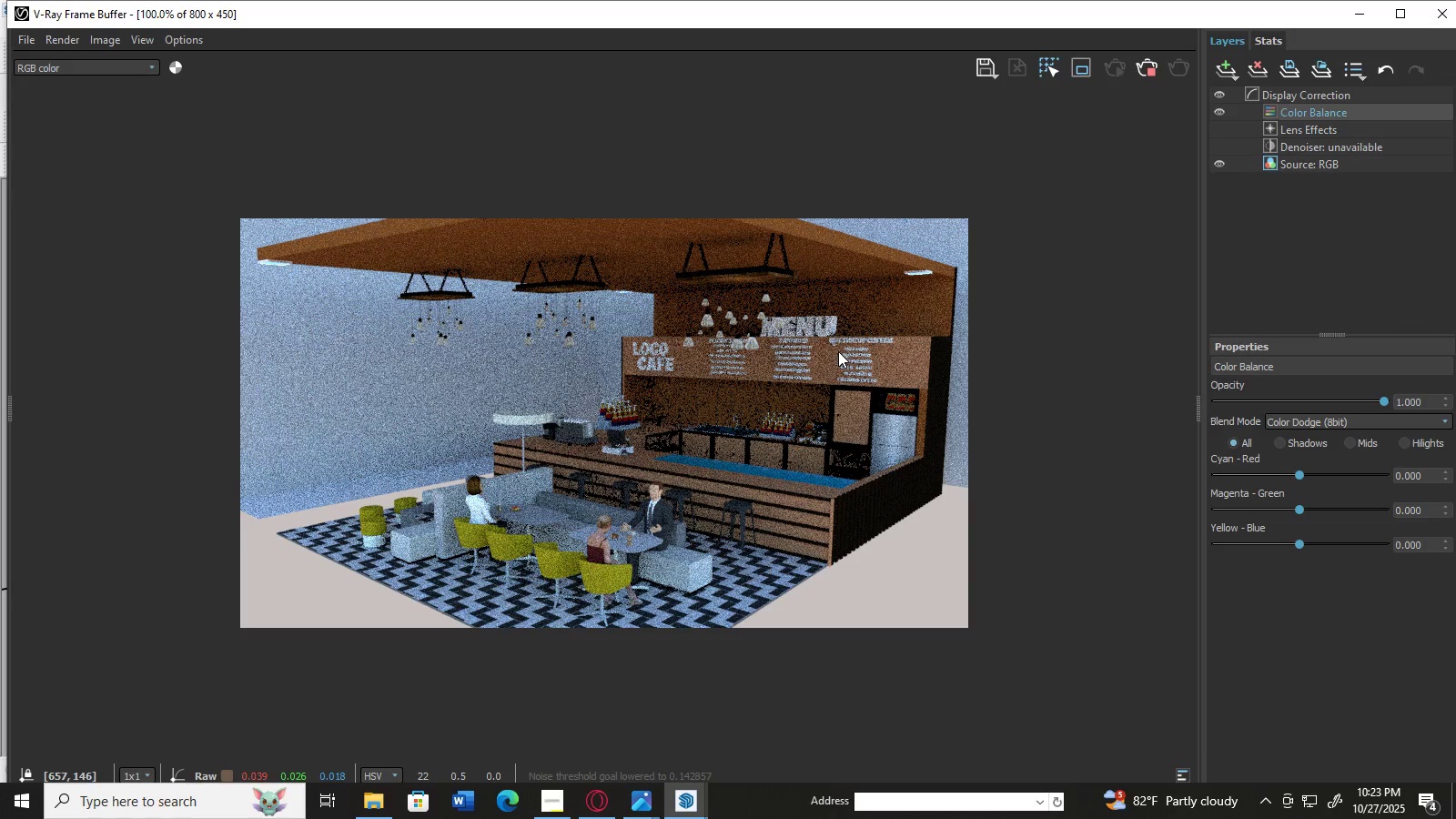 
triple_click([838, 351])
 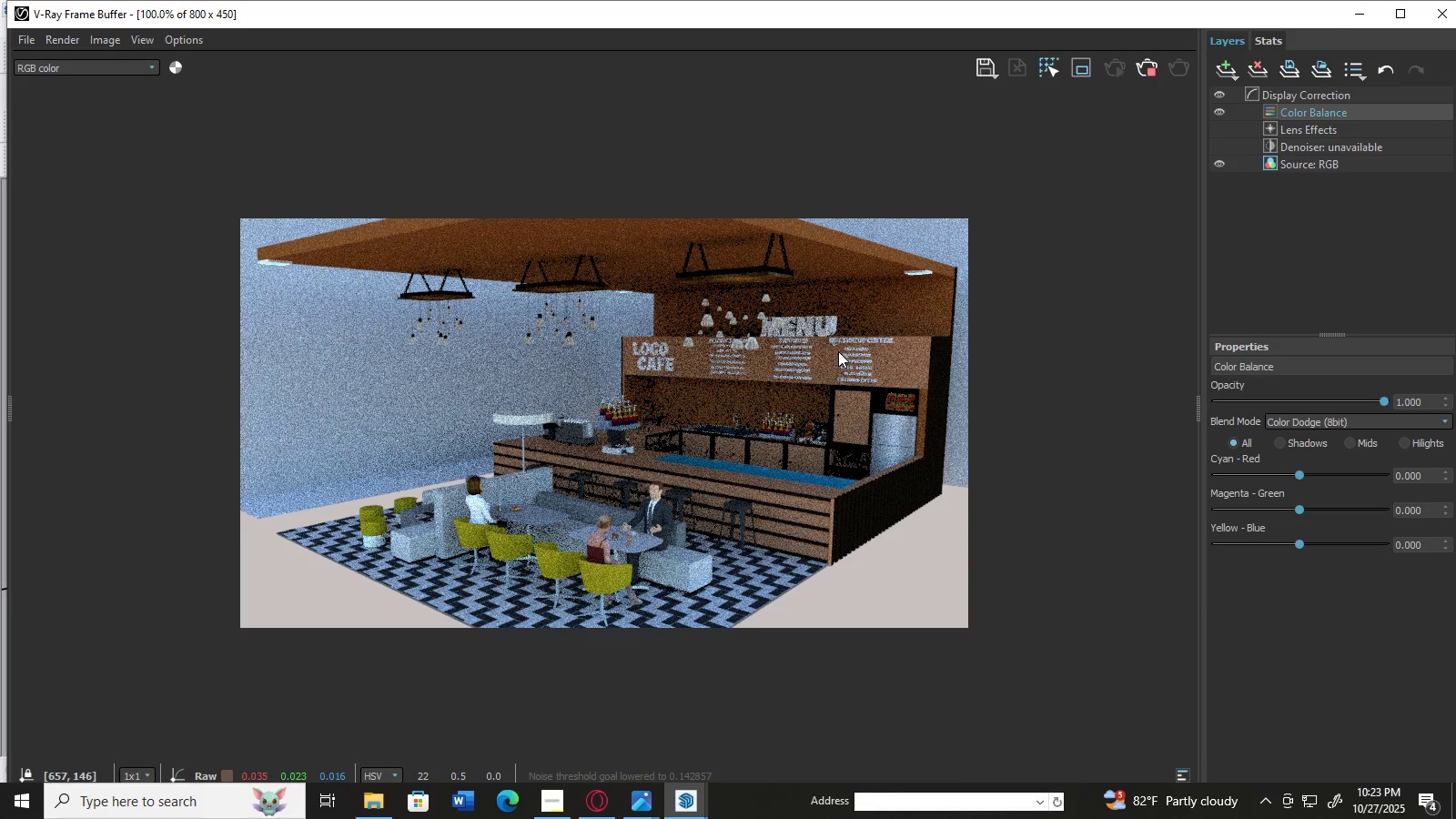 
triple_click([838, 351])
 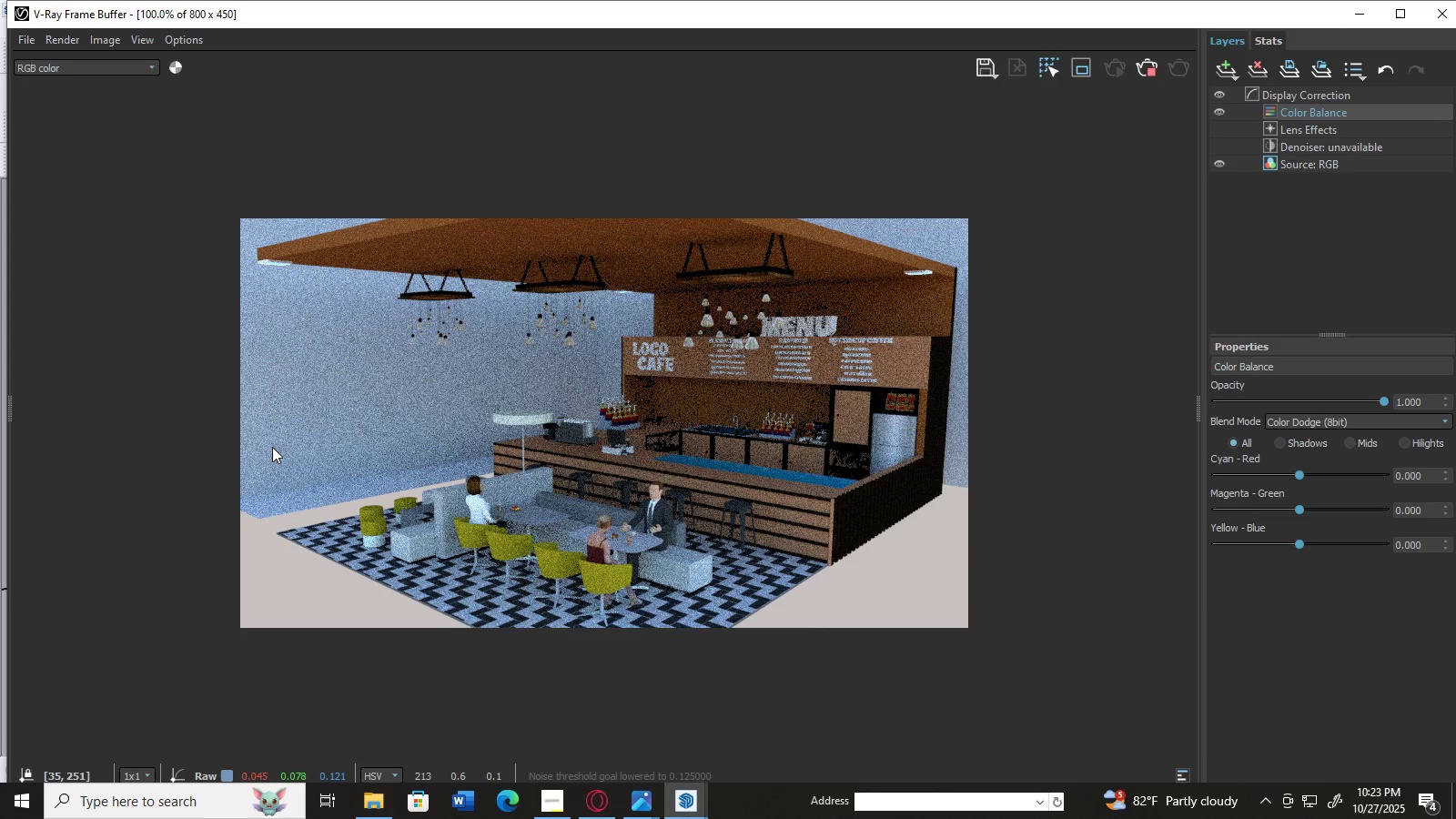 
wait(5.18)
 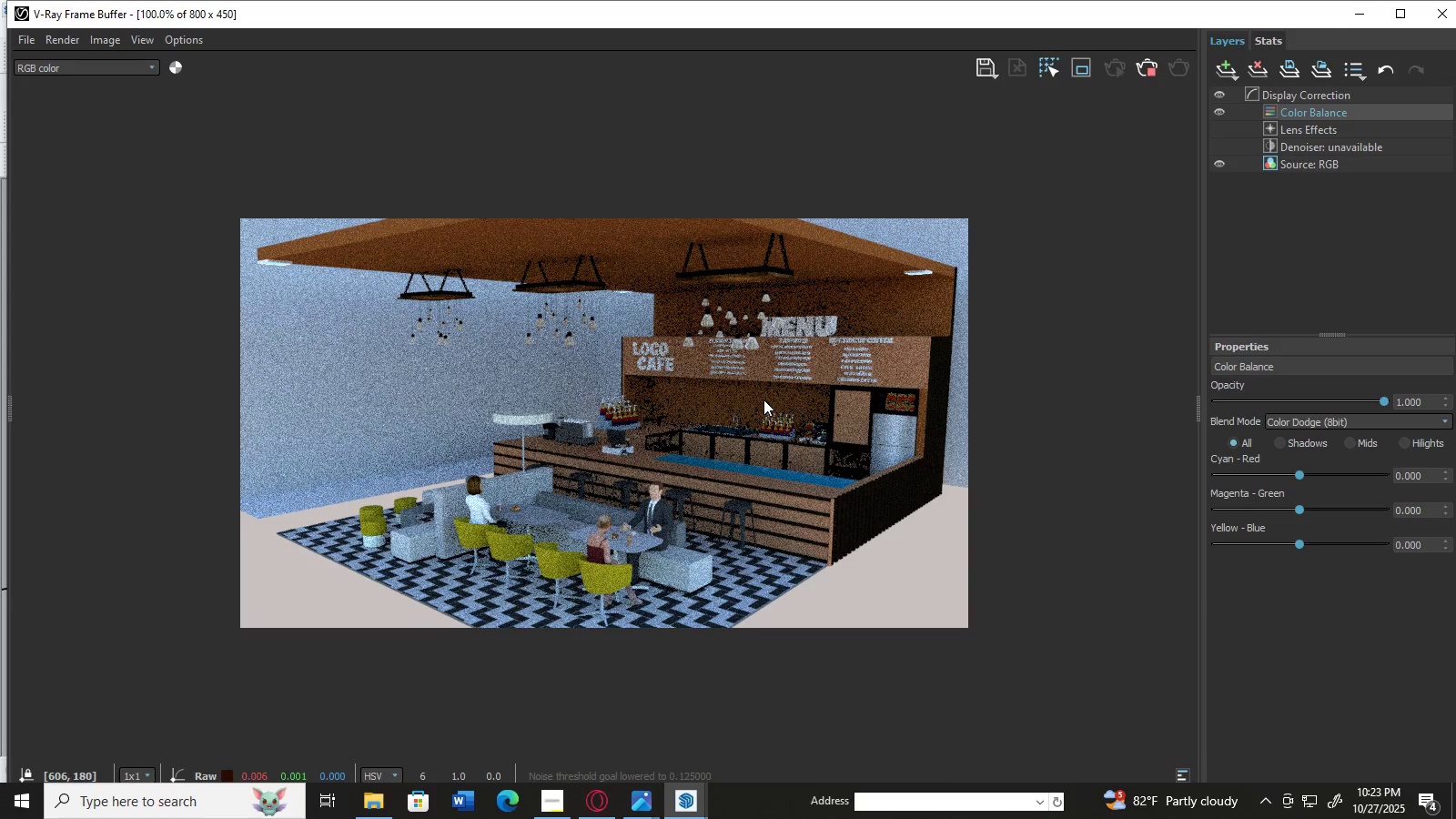 
double_click([282, 442])
 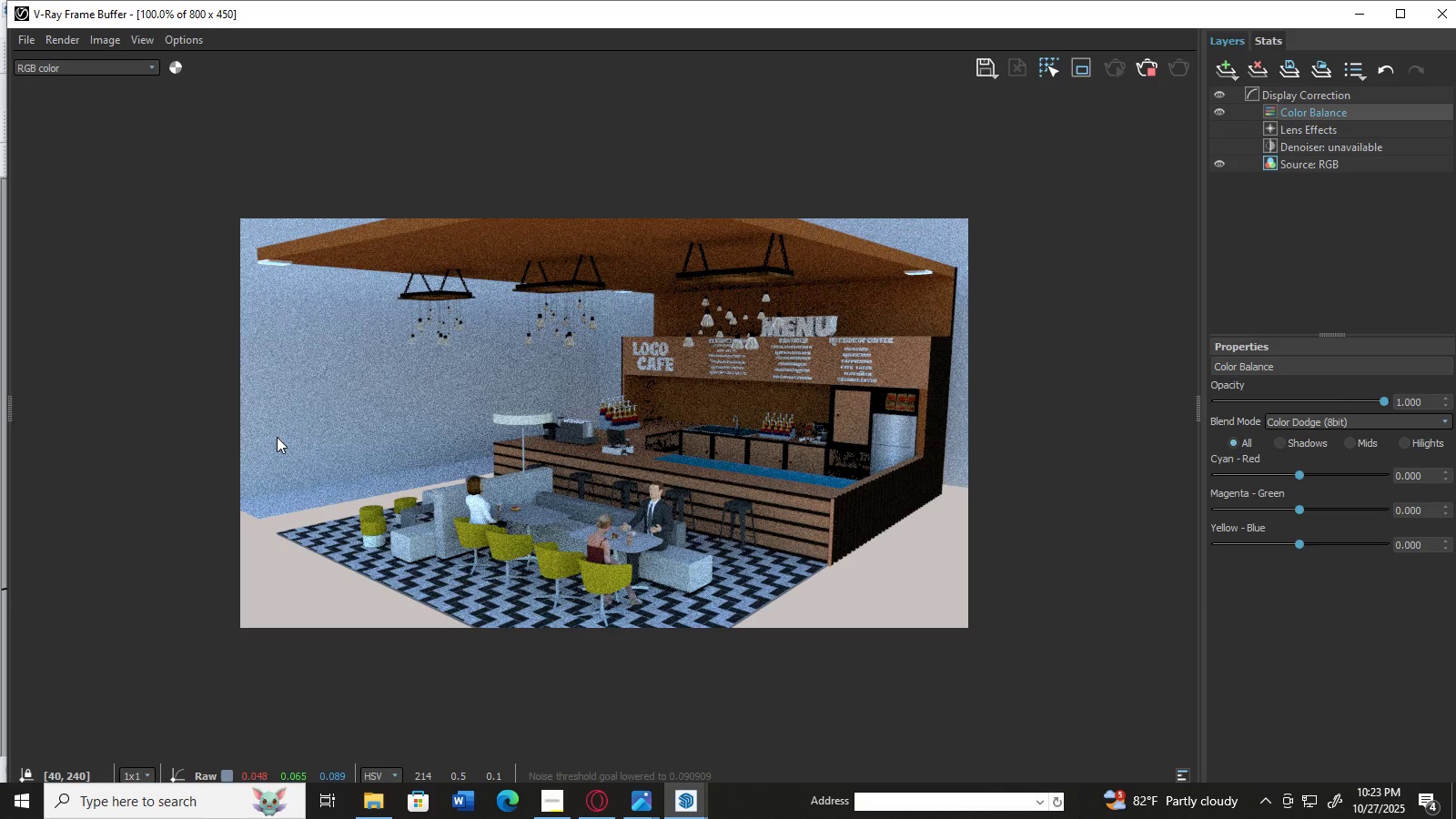 
wait(10.06)
 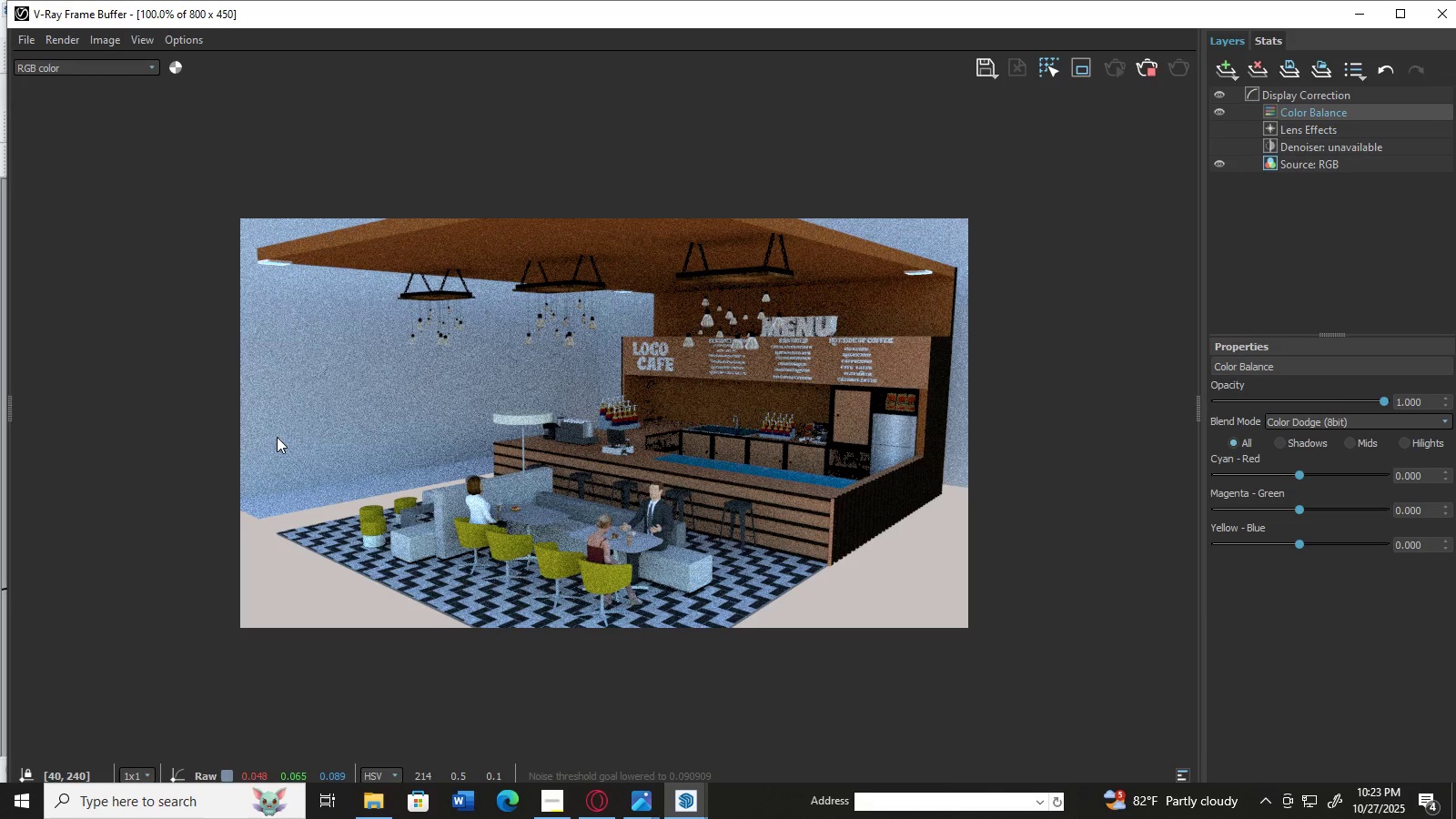 
double_click([283, 374])
 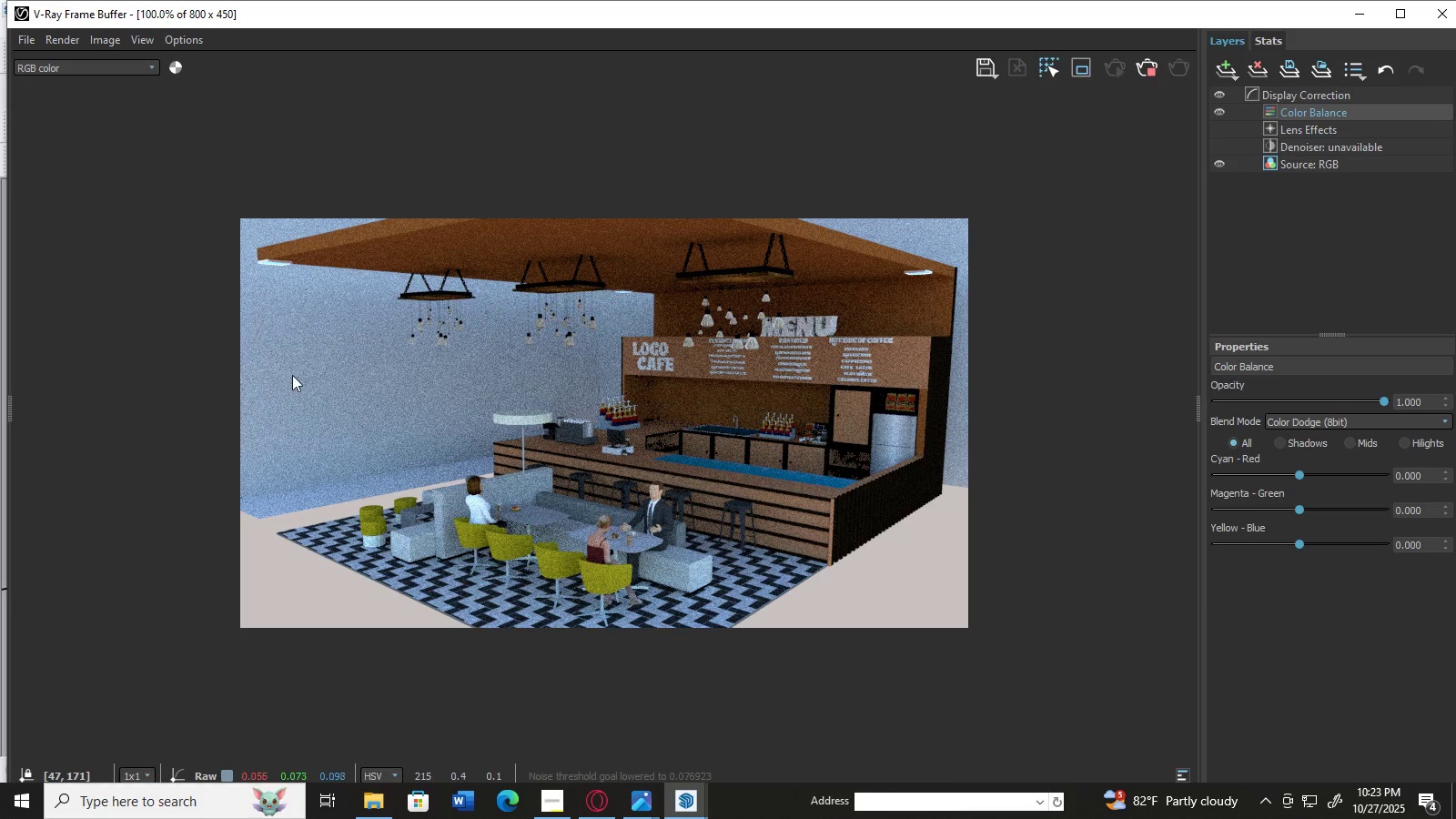 
triple_click([283, 374])
 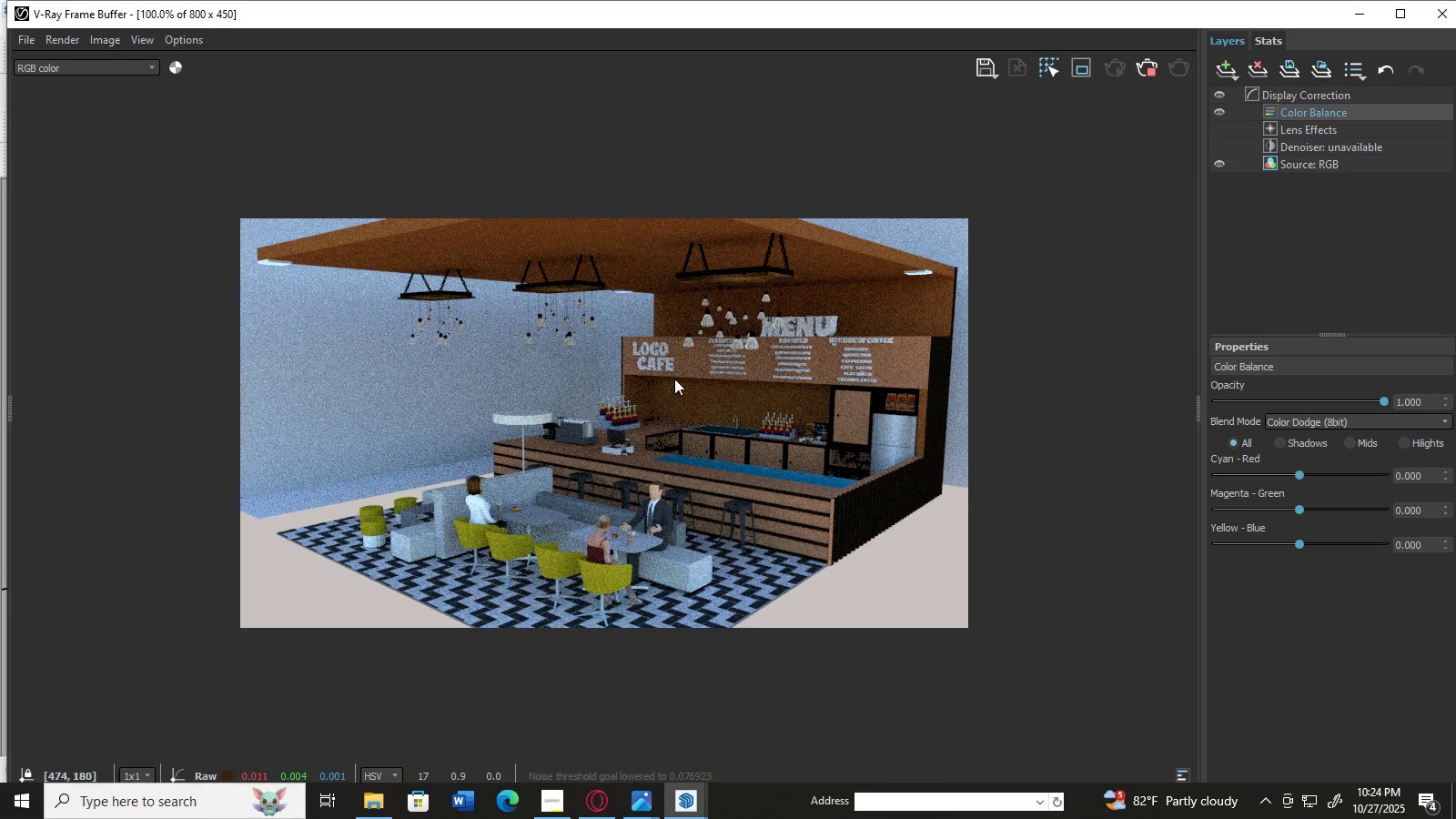 
left_click([682, 356])
 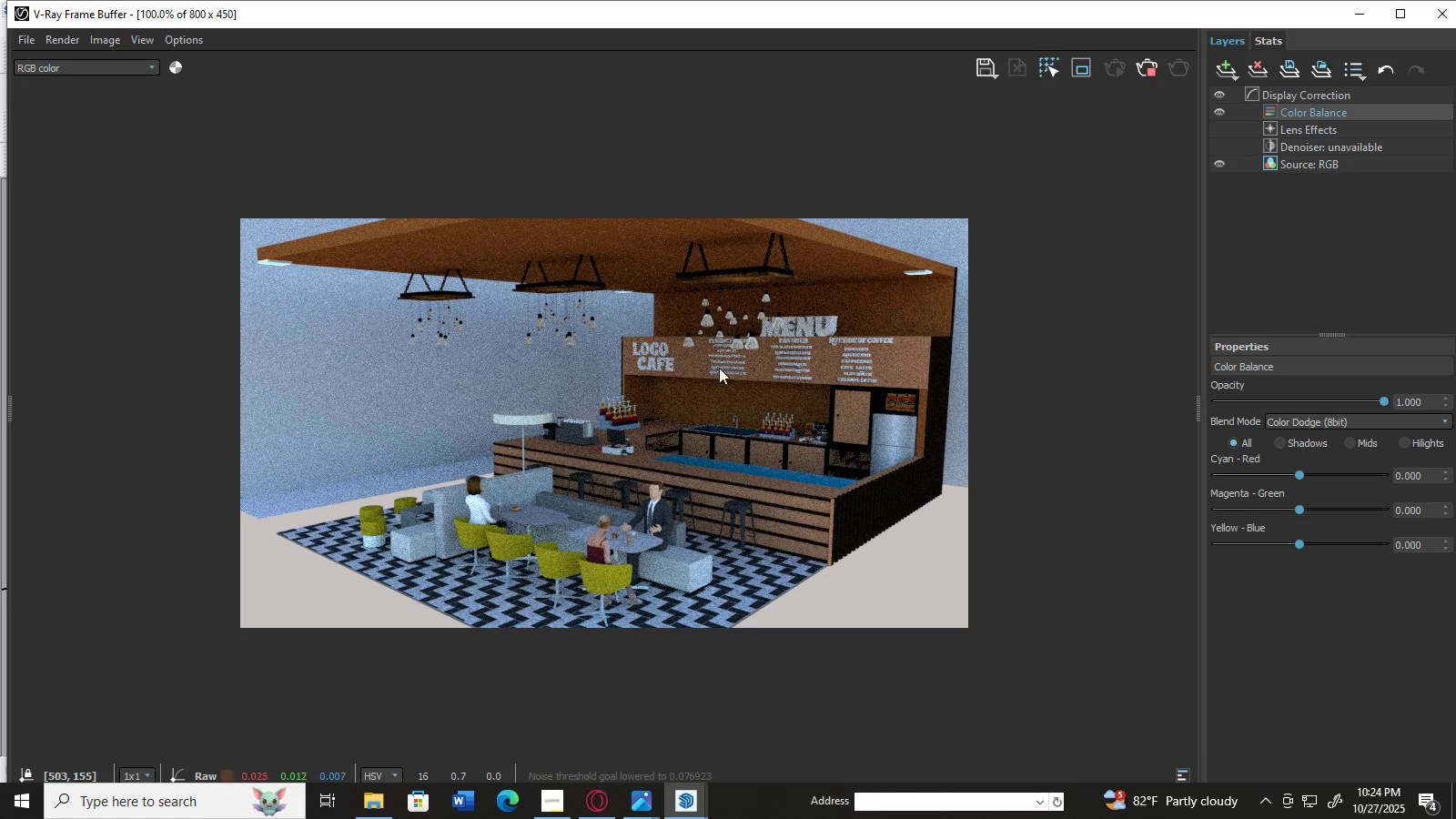 
scroll: coordinate [723, 369], scroll_direction: up, amount: 1.0
 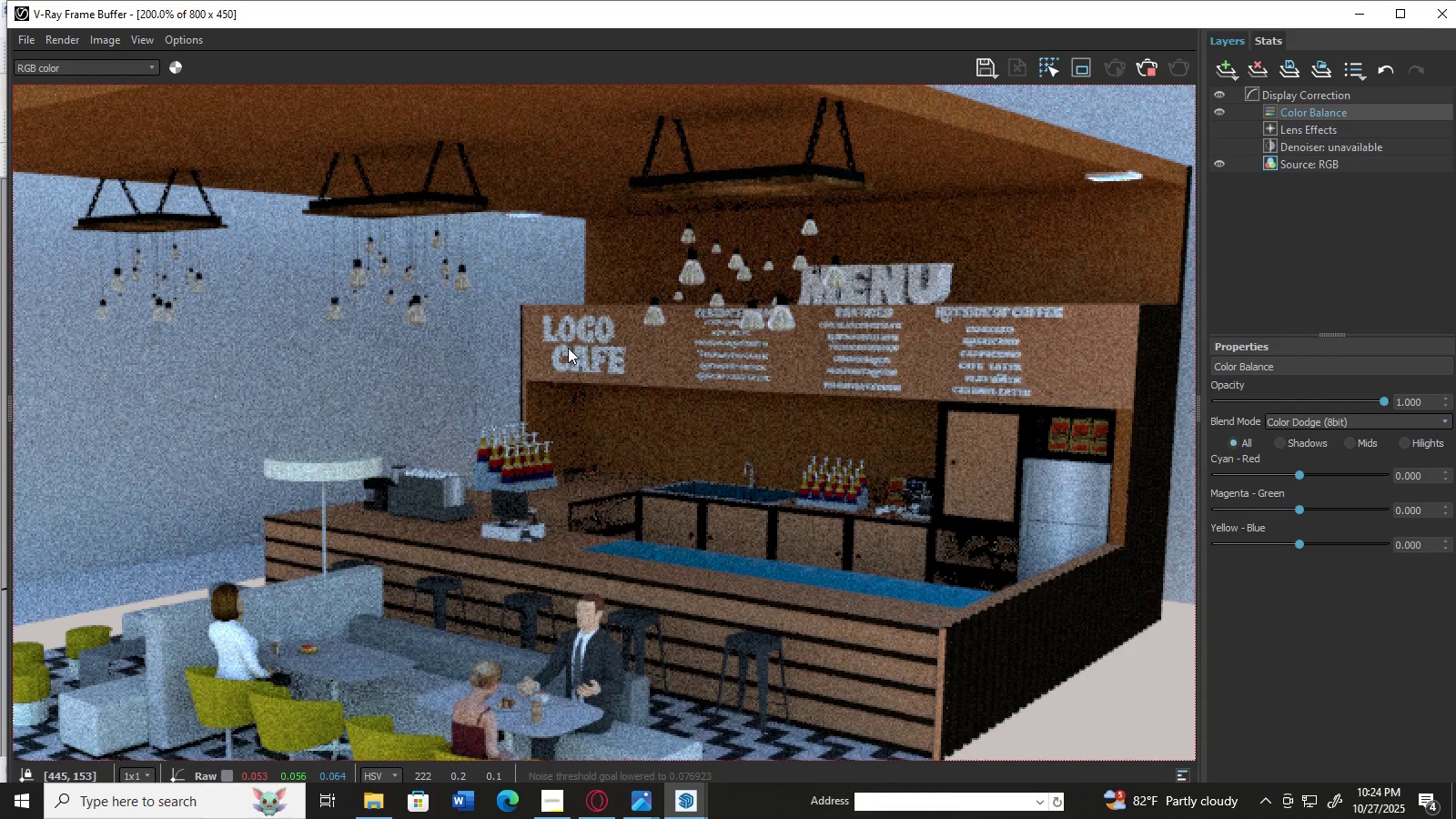 
double_click([568, 348])
 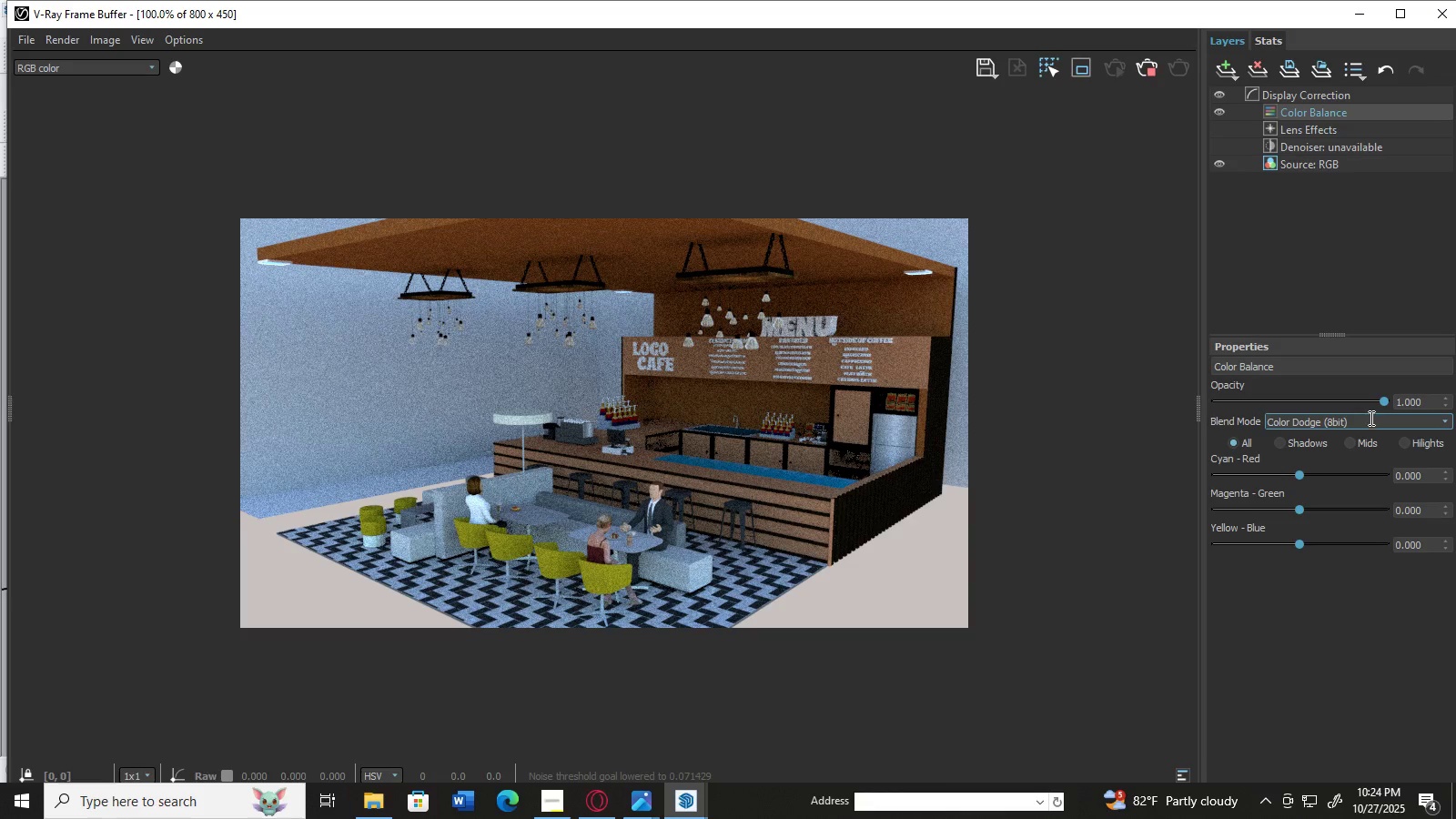 
left_click([1445, 419])
 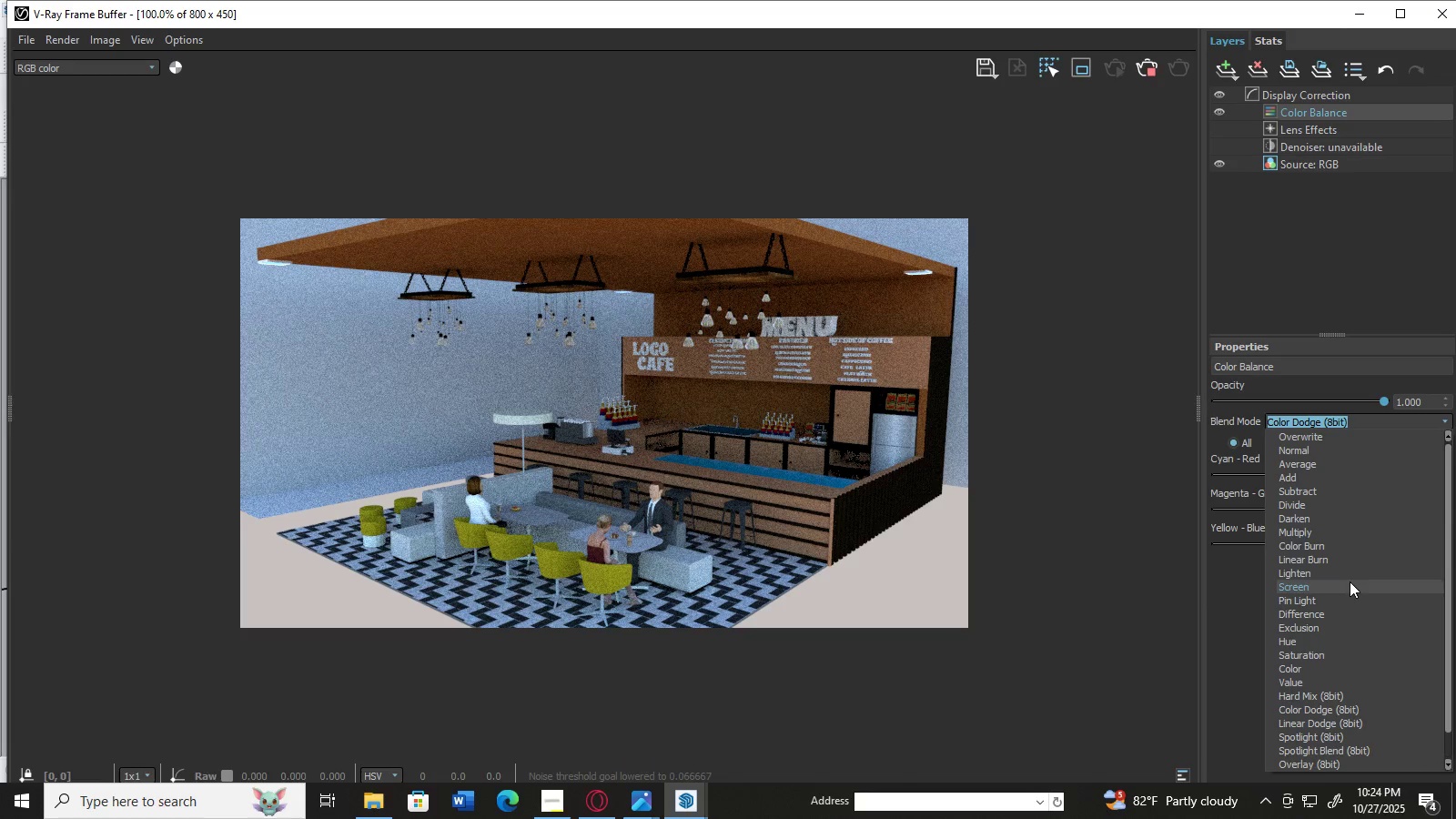 
left_click([1348, 574])
 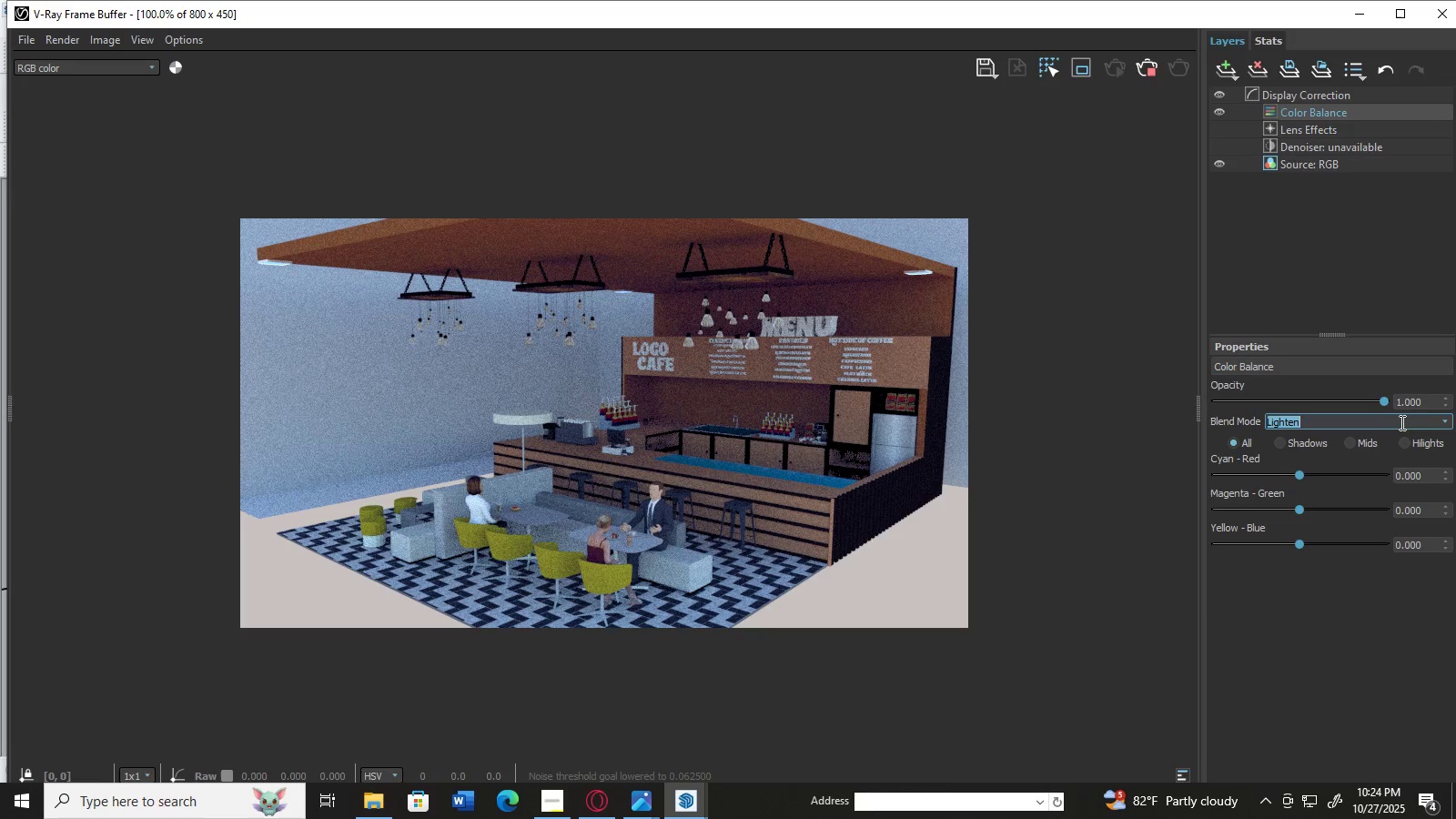 
left_click([1440, 419])
 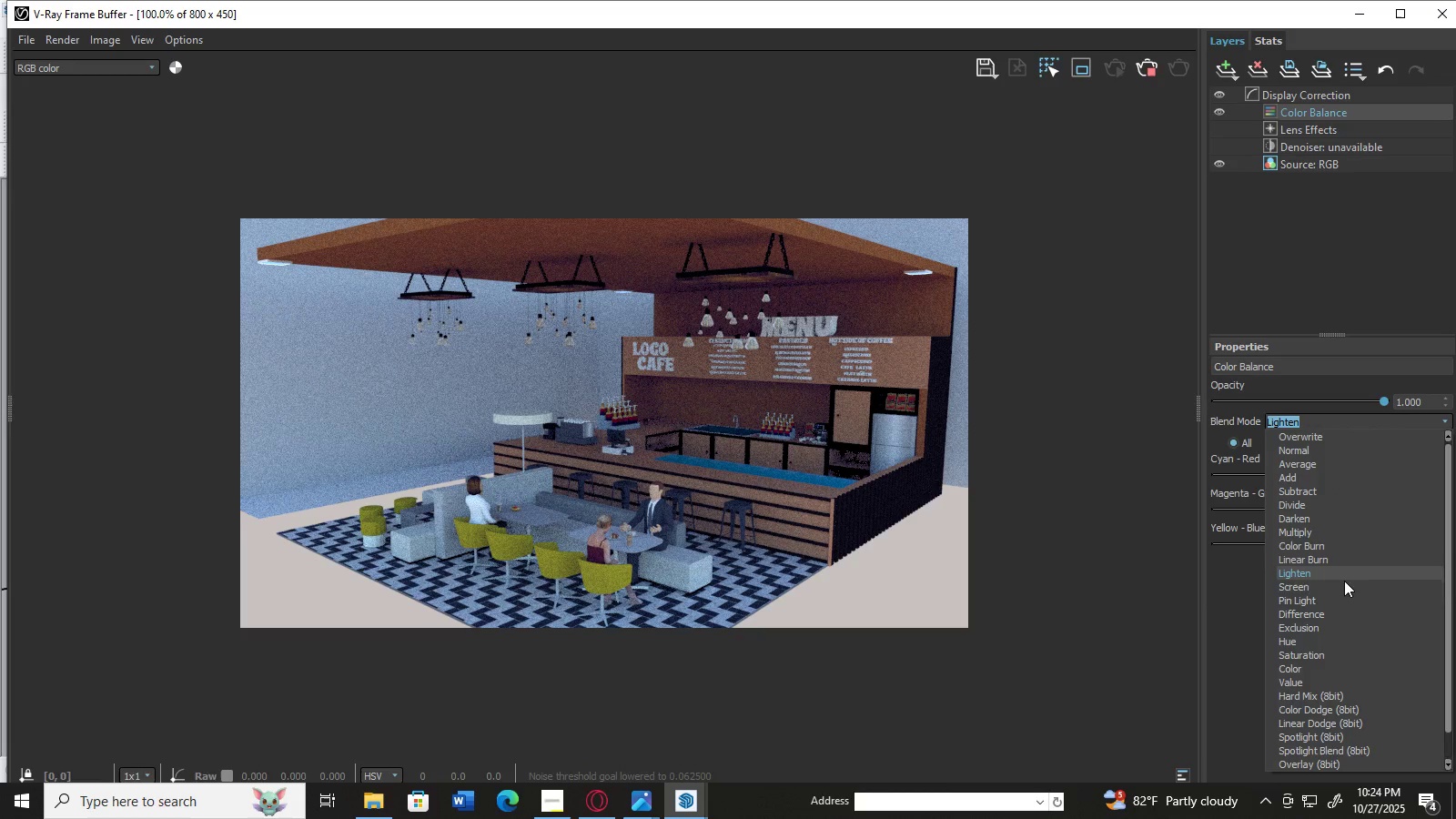 
left_click([1344, 588])
 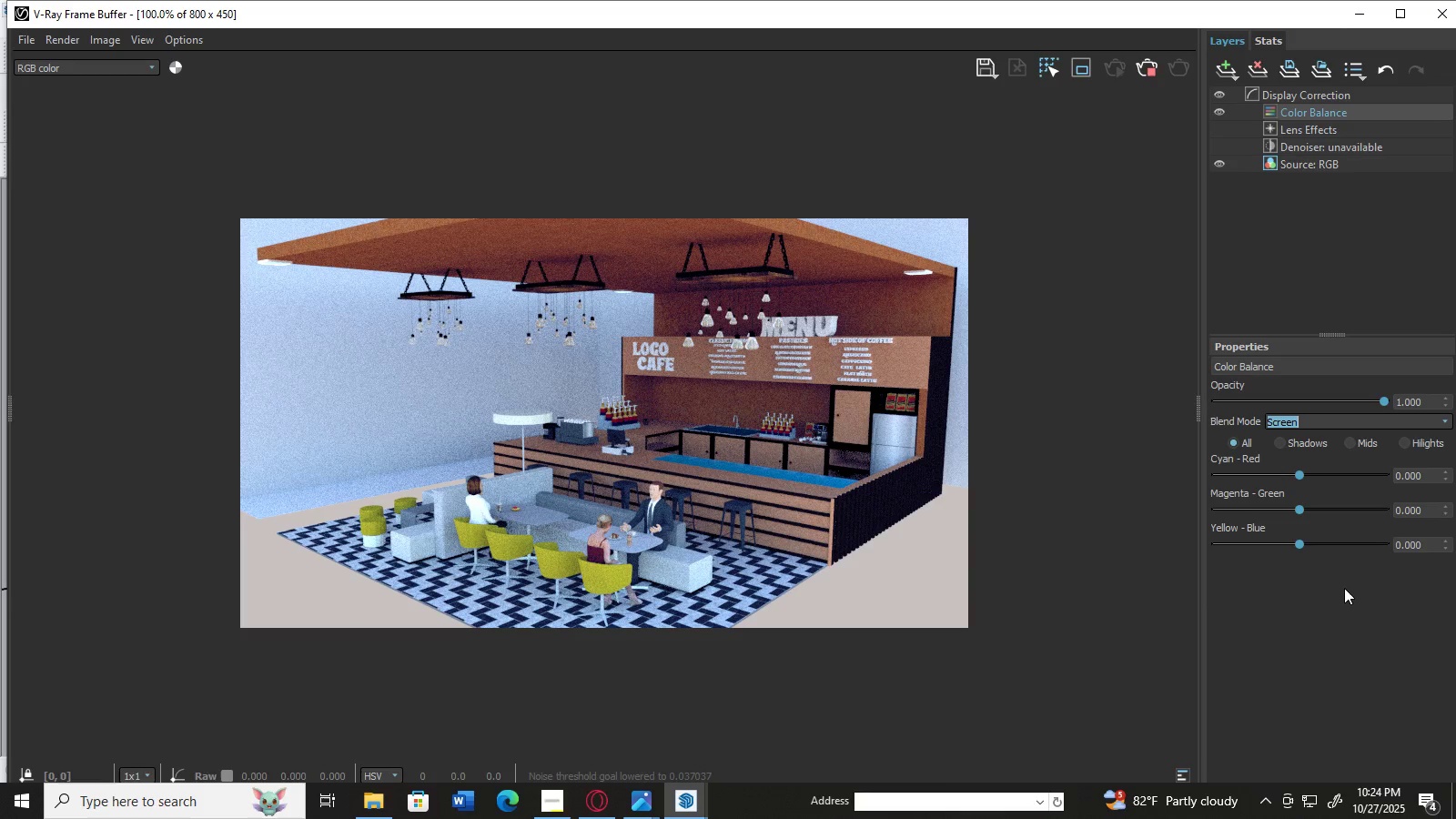 
wait(40.71)
 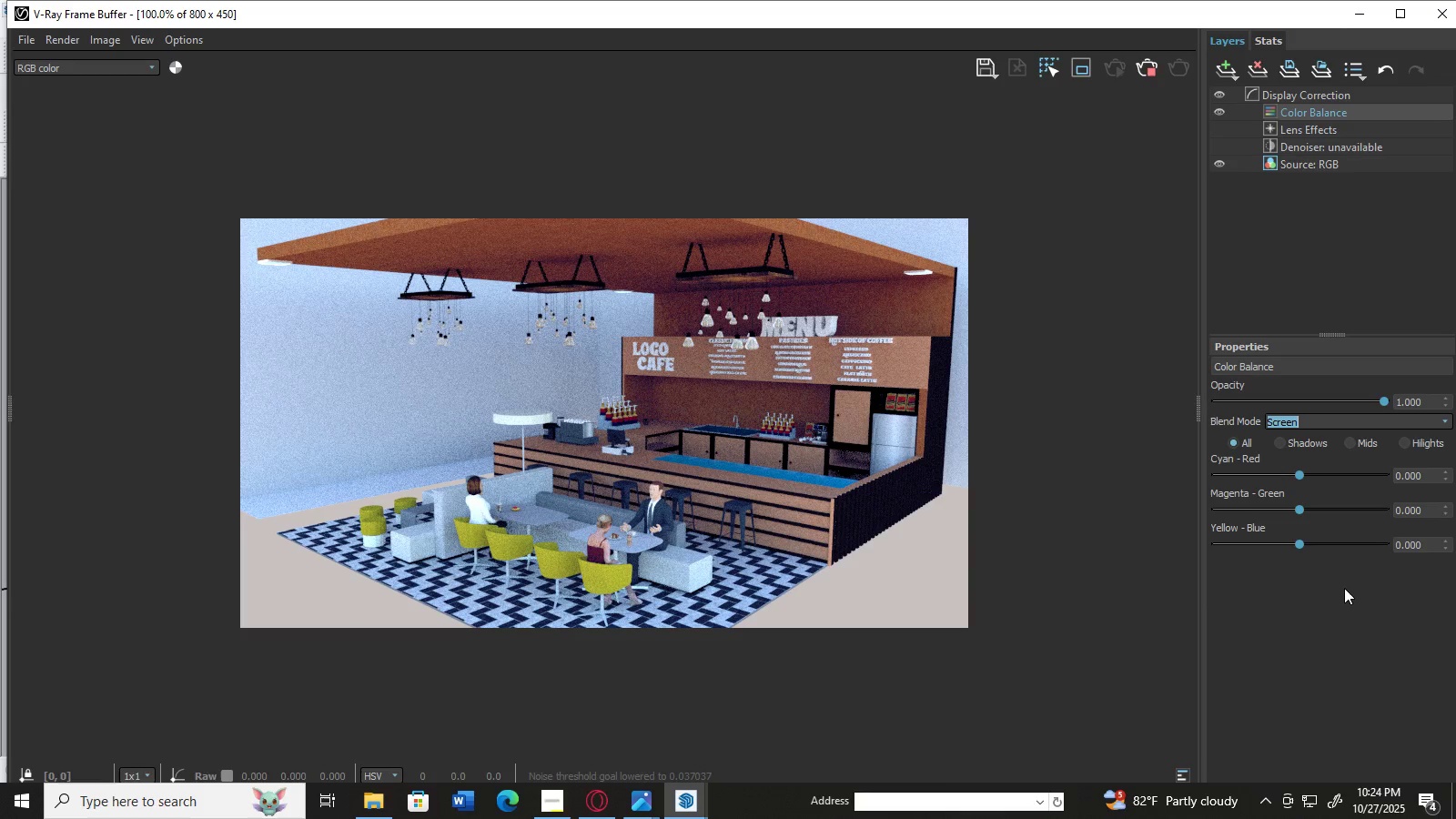 
double_click([426, 396])
 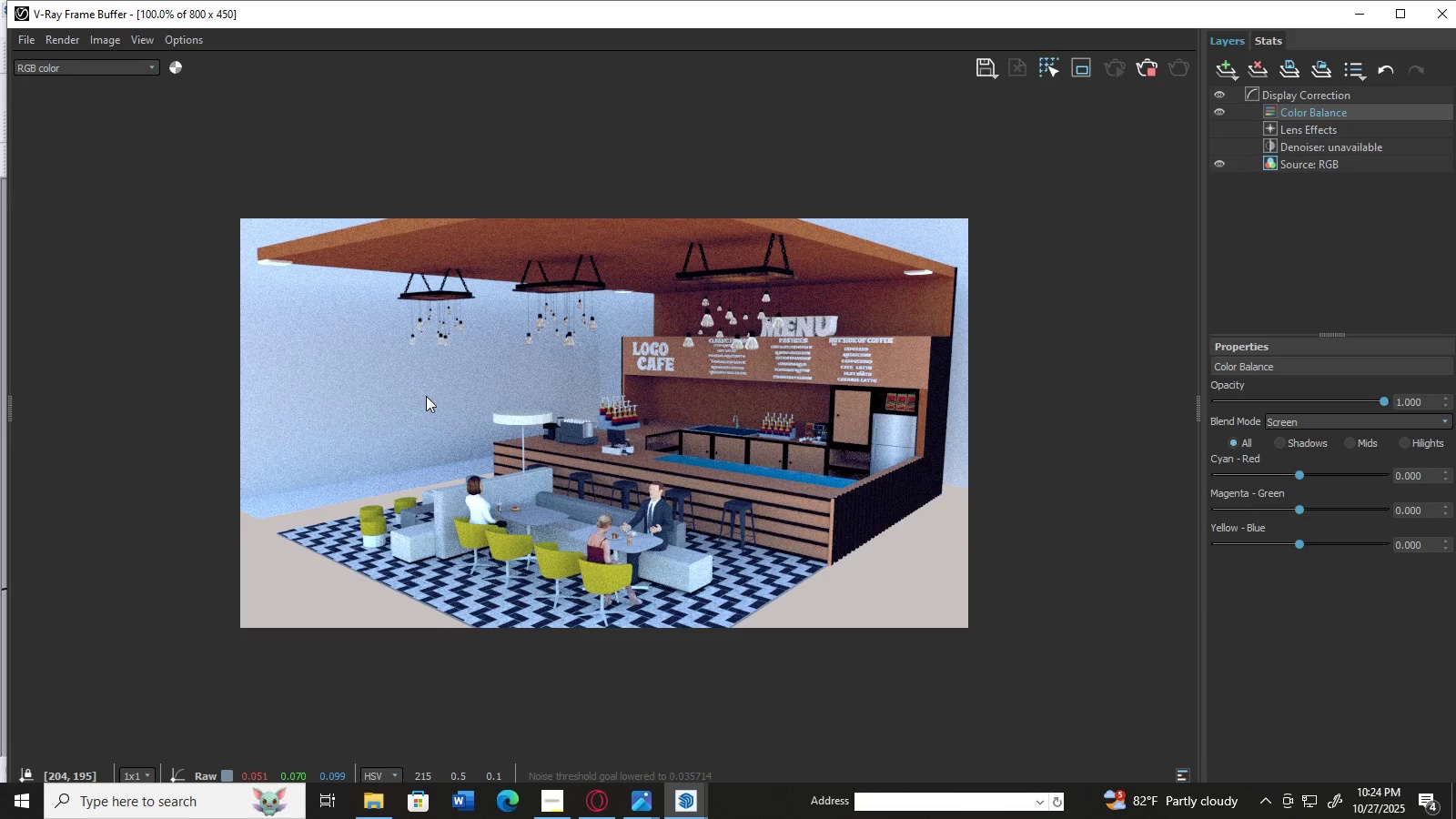 
triple_click([426, 396])
 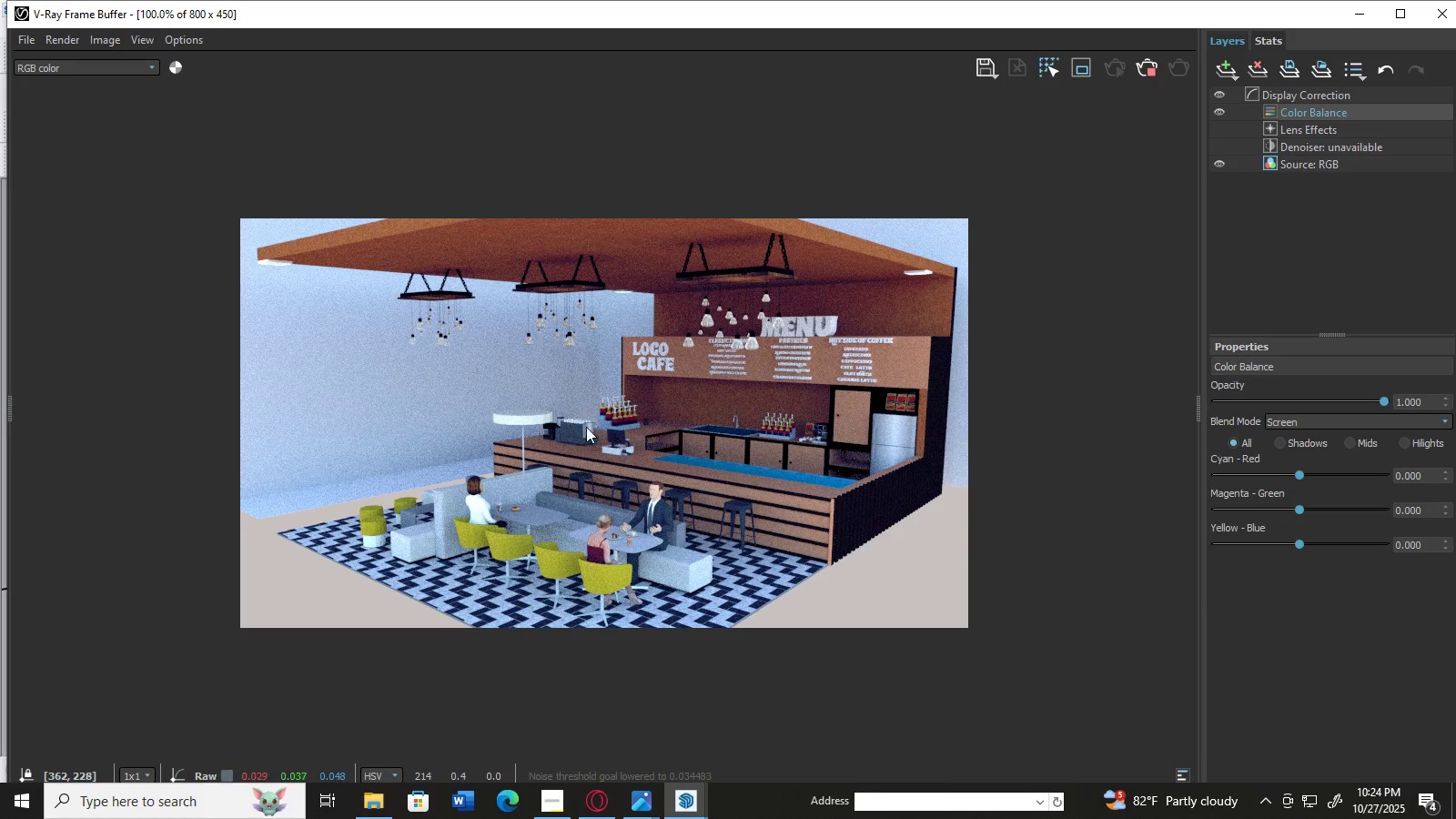 
scroll: coordinate [594, 427], scroll_direction: up, amount: 1.0
 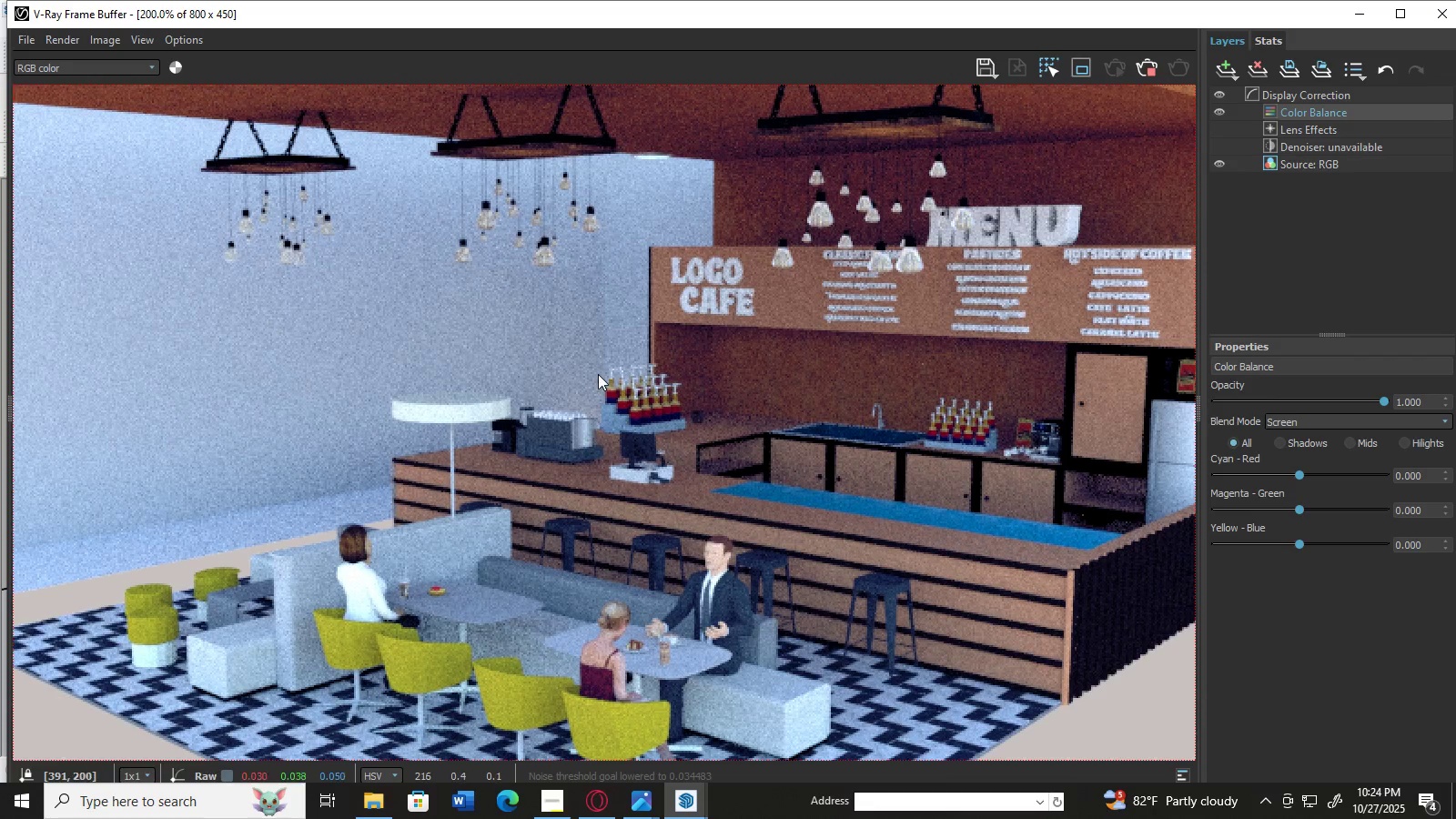 
left_click([598, 374])
 